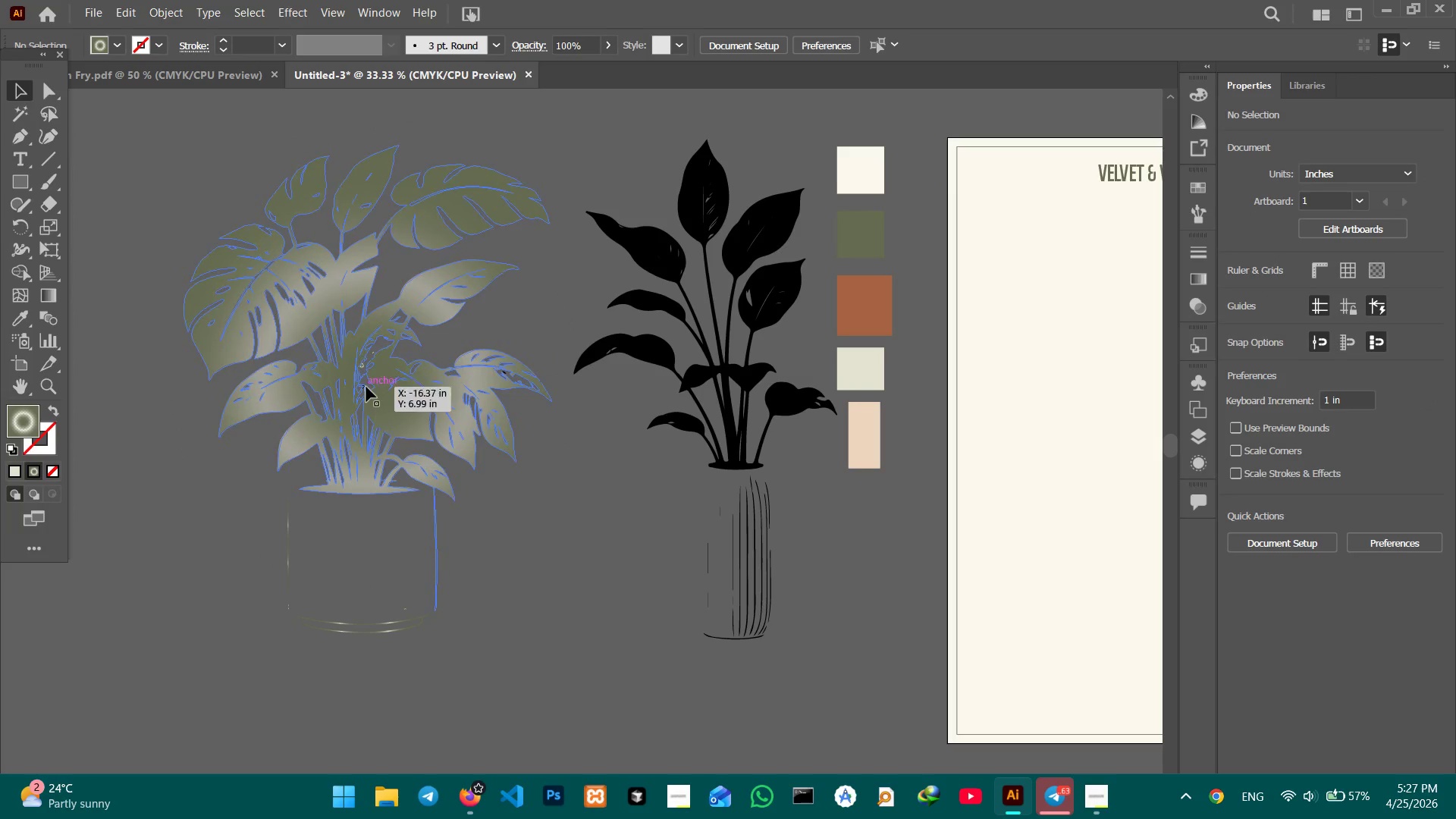 
left_click([366, 386])
 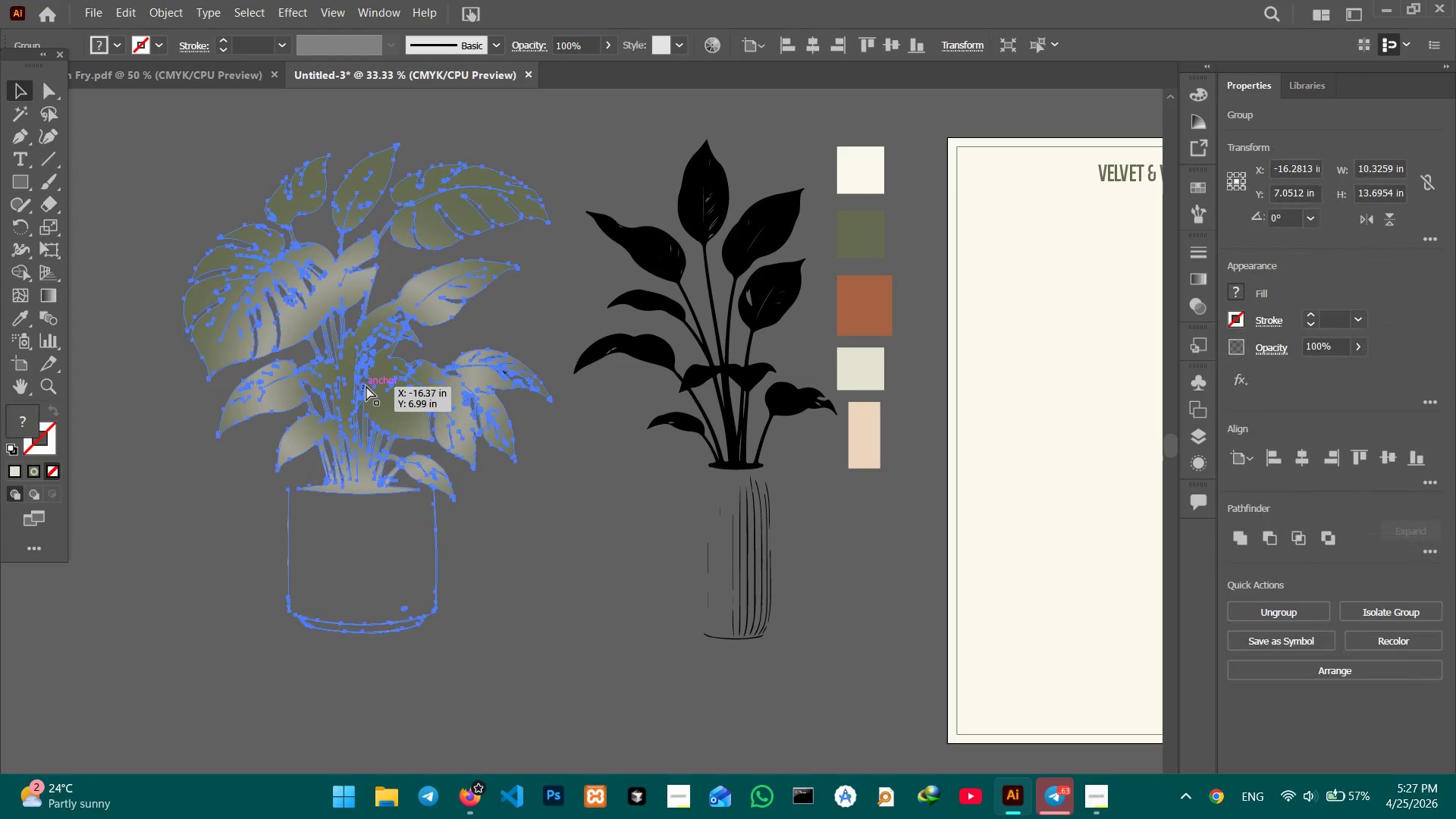 
key(Control+C)
 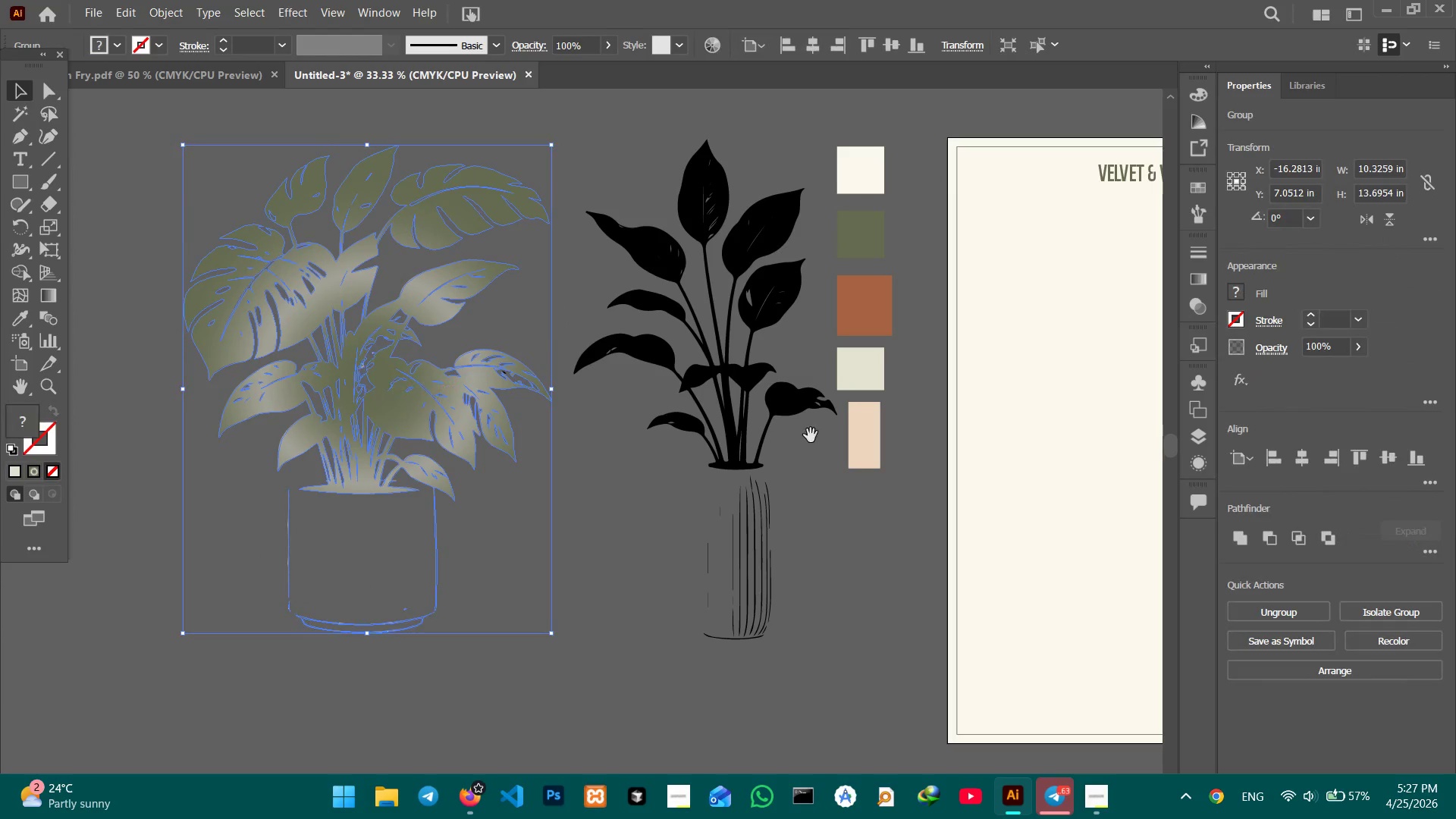 
hold_key(key=Space, duration=0.7)
 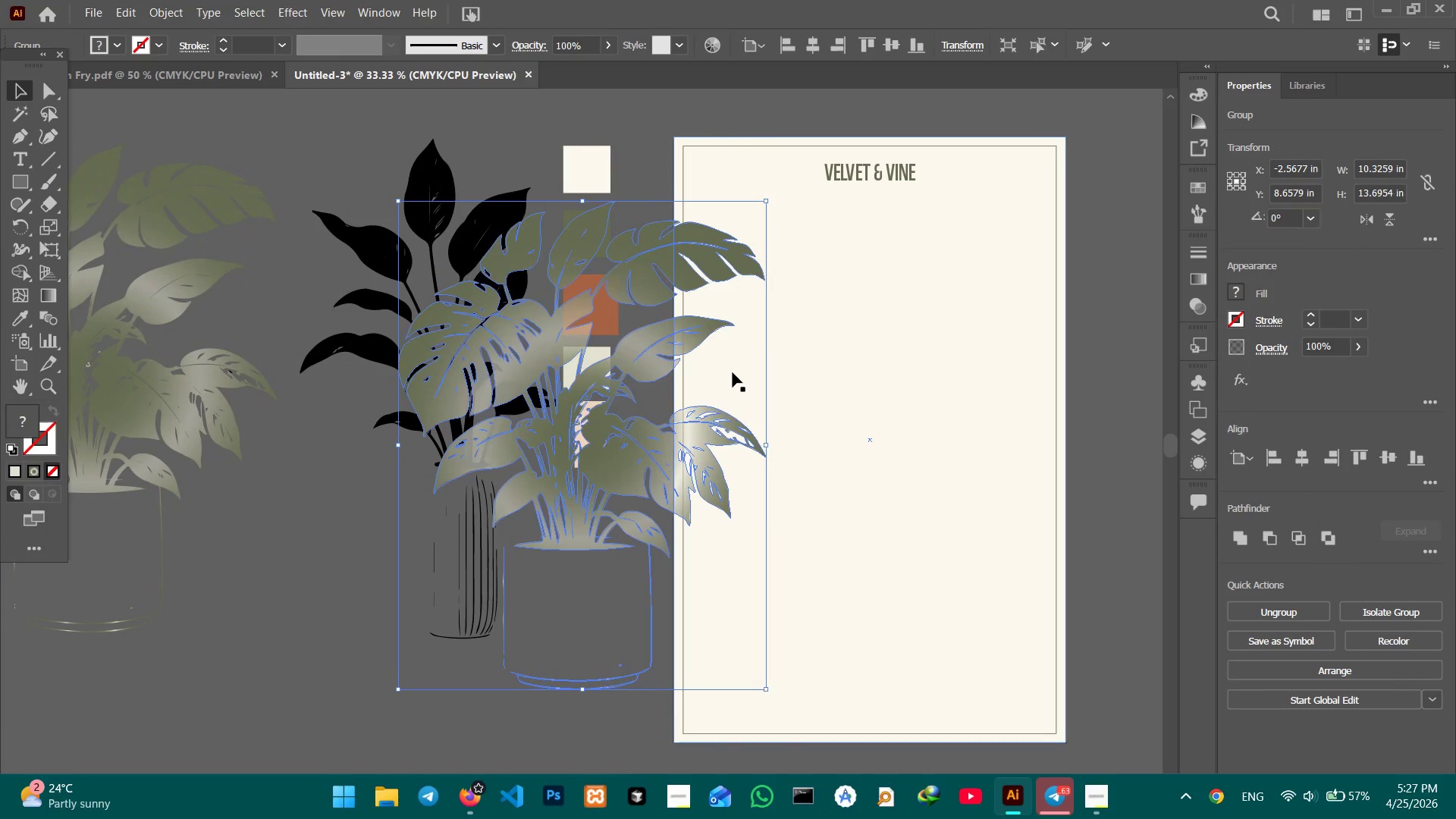 
left_click_drag(start_coordinate=[811, 435], to_coordinate=[499, 435])
 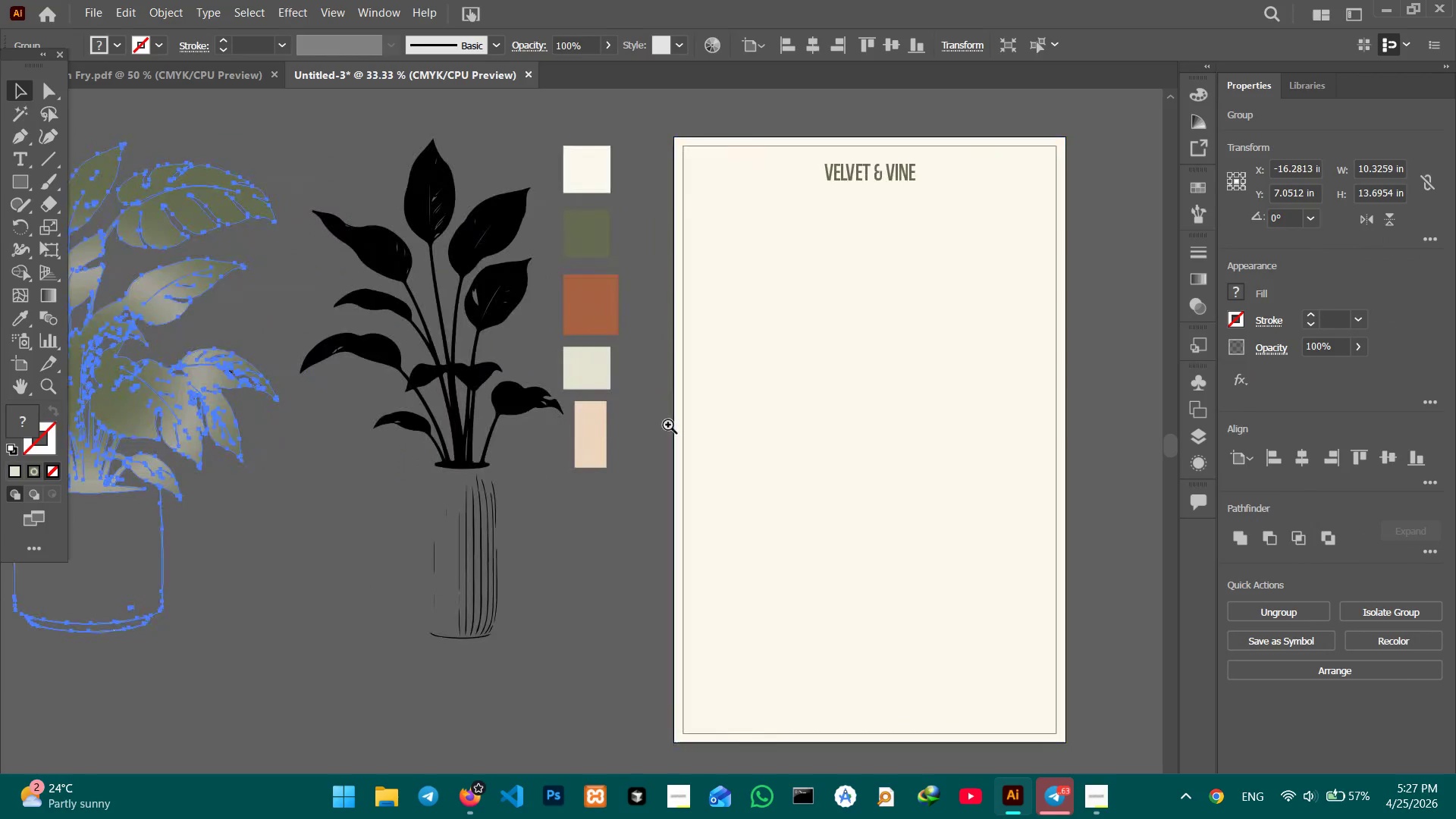 
key(Control+V)
 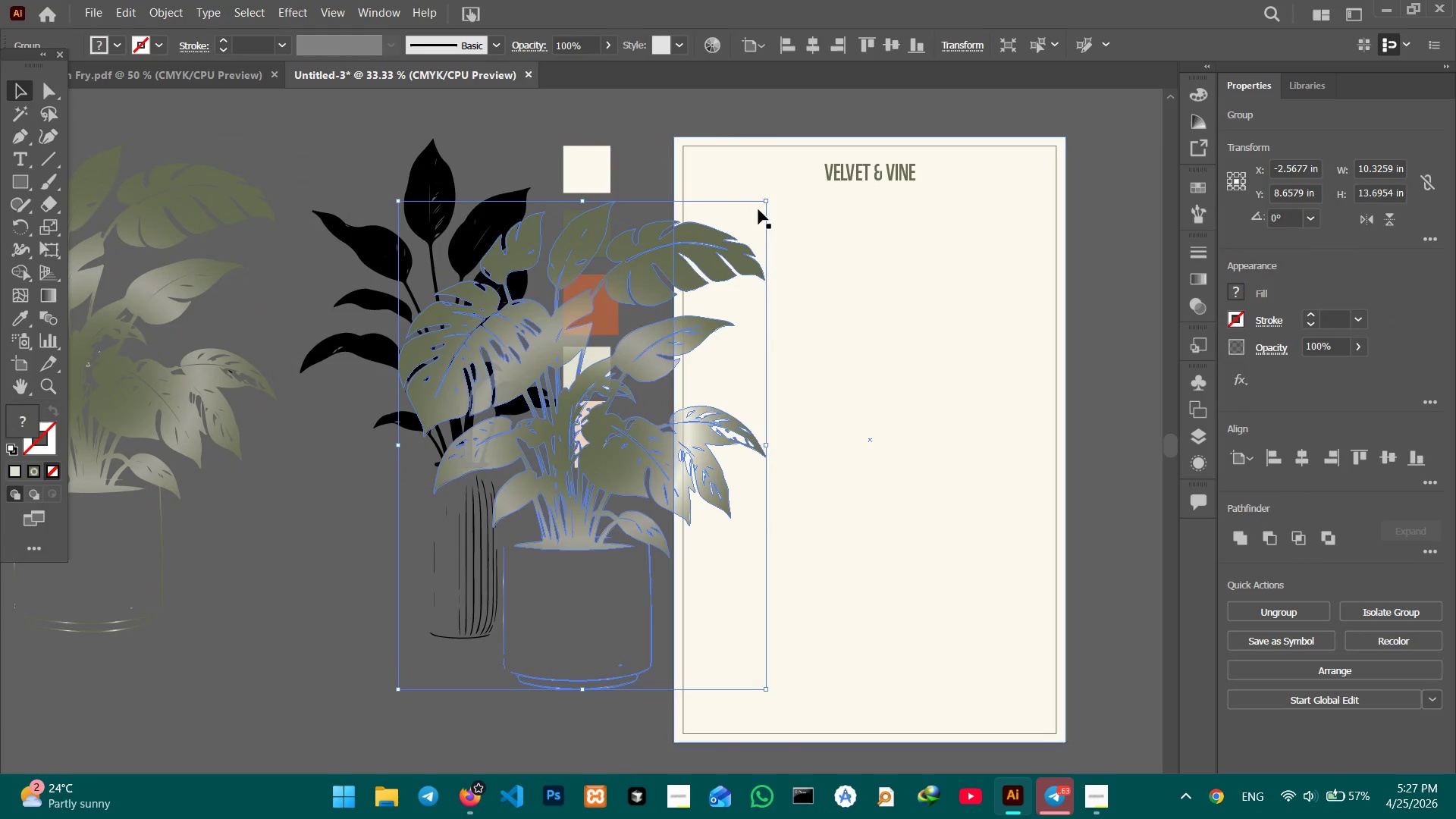 
hold_key(key=ShiftLeft, duration=2.03)
left_click_drag(start_coordinate=[766, 202], to_coordinate=[529, 425])
 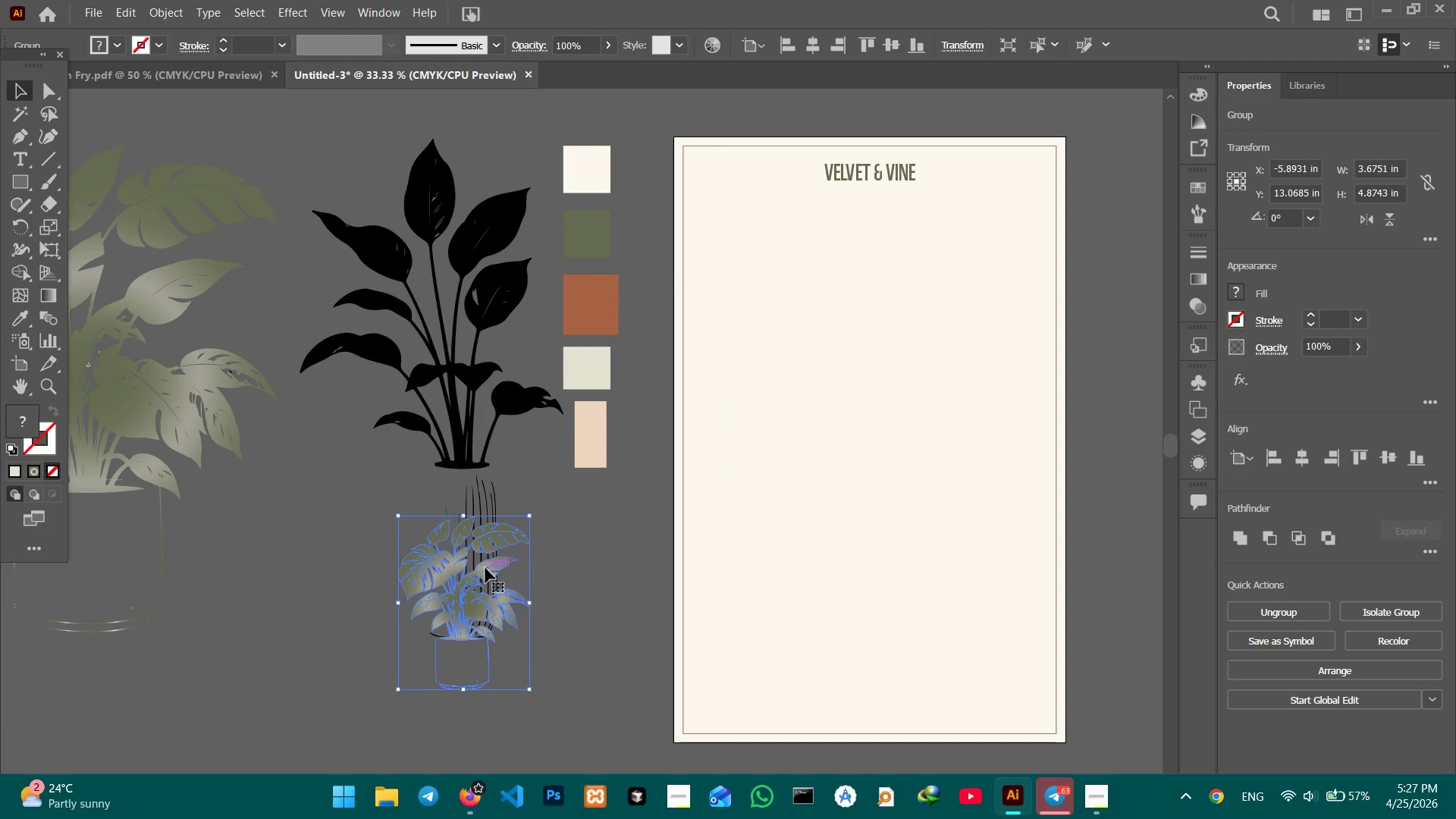 
left_click_drag(start_coordinate=[485, 568], to_coordinate=[758, 192])
 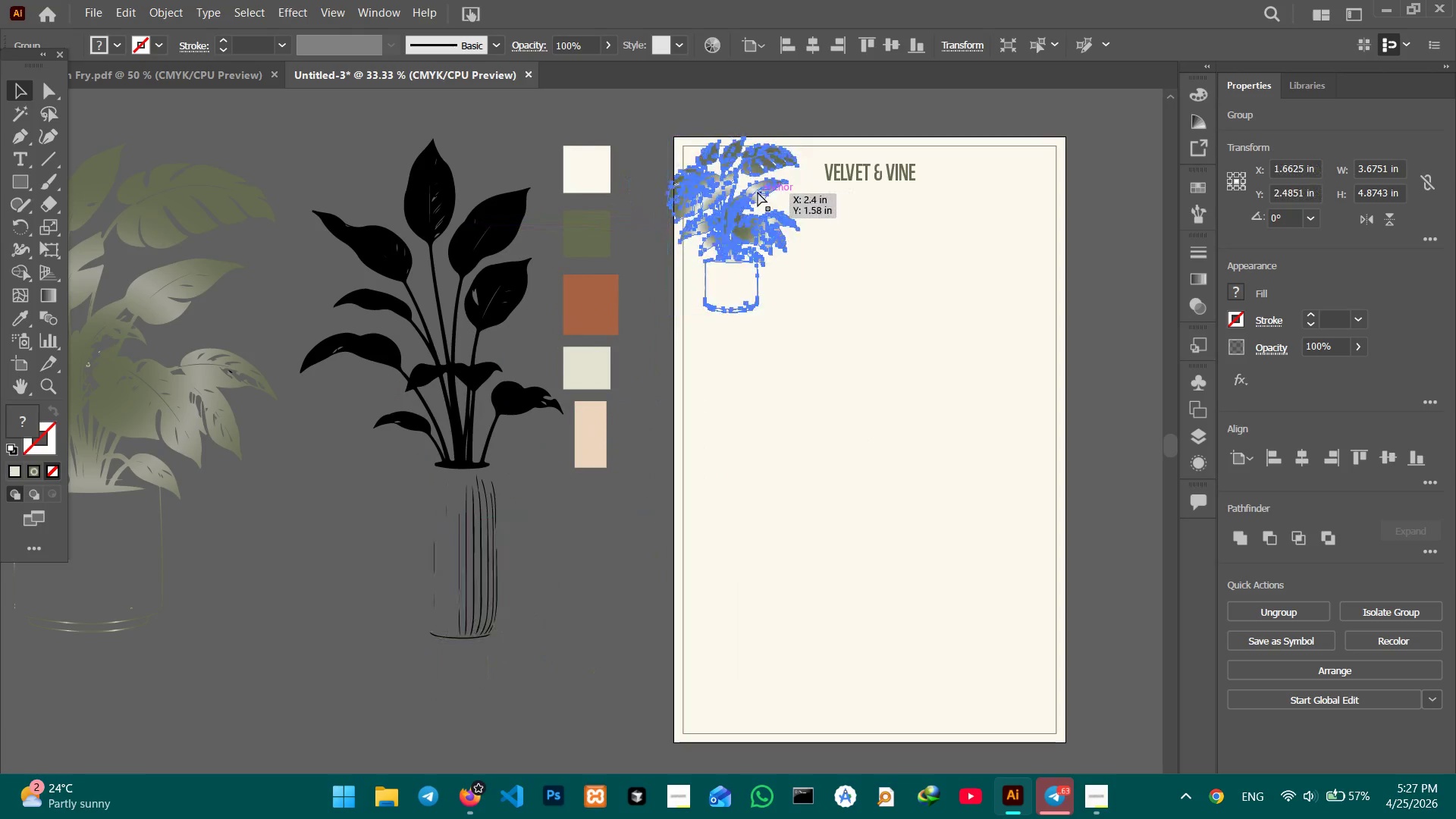 
key(Control+Equal)
 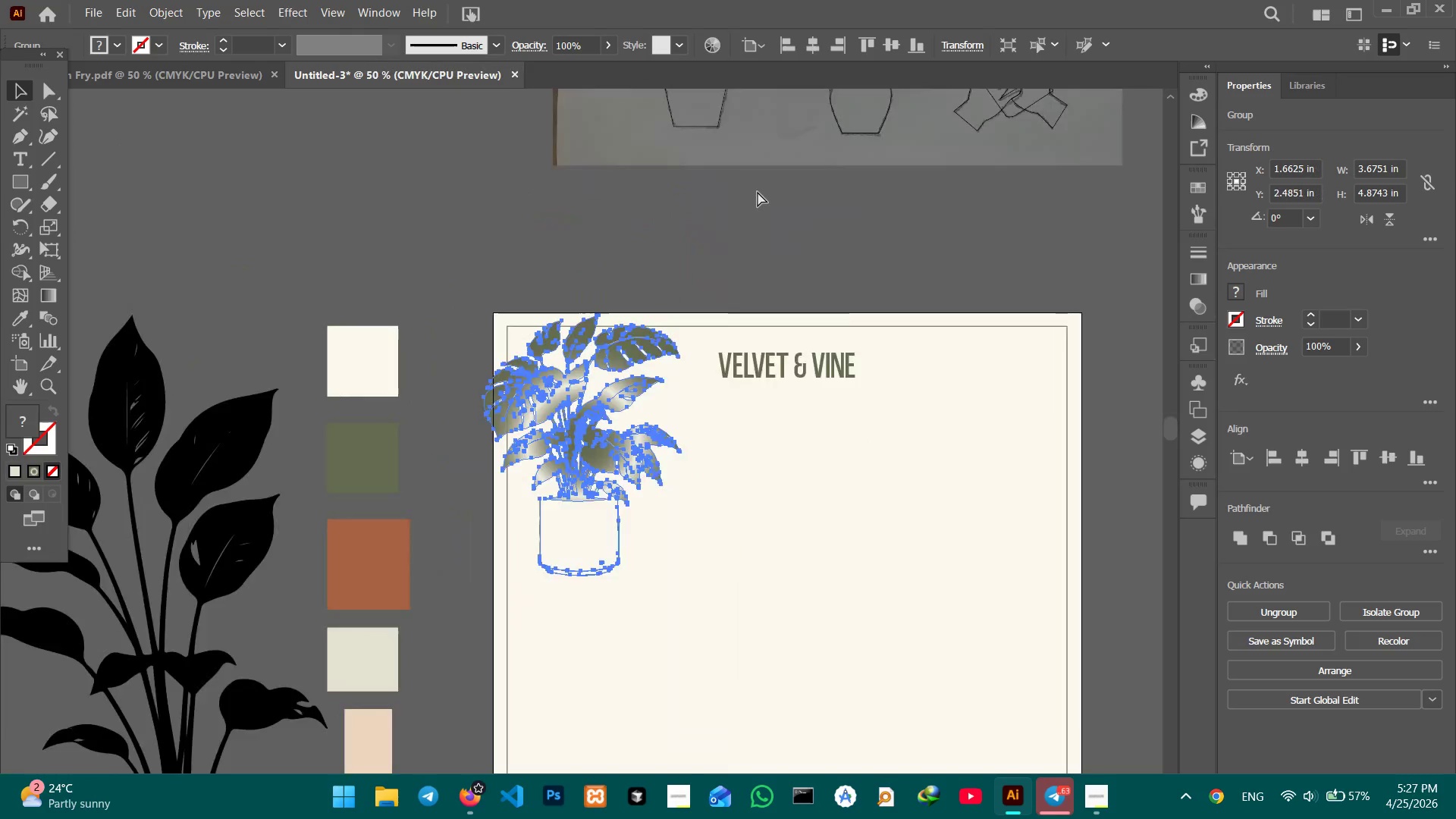 
key(Control+Equal)
 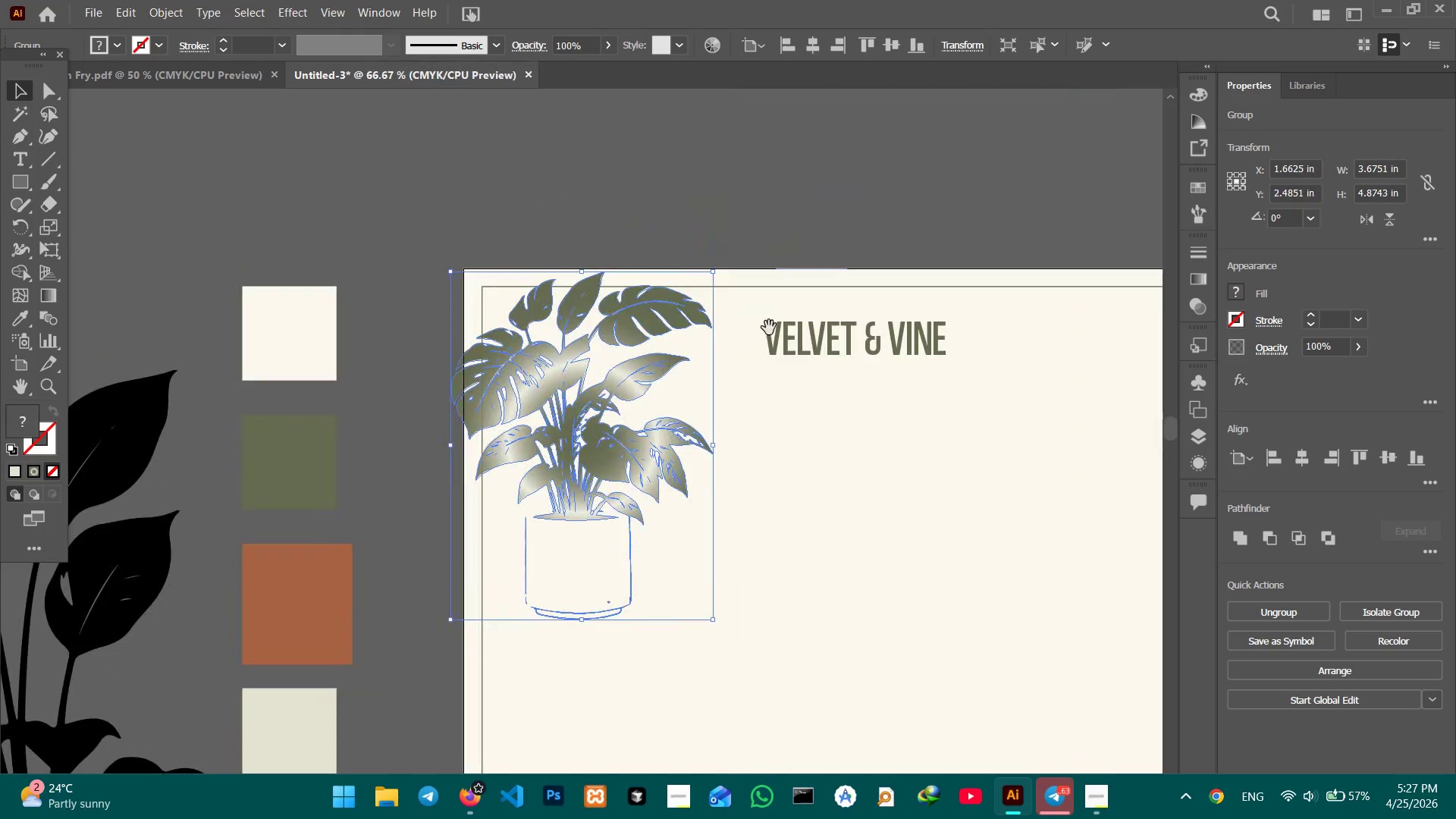 
hold_key(key=Space, duration=0.53)
 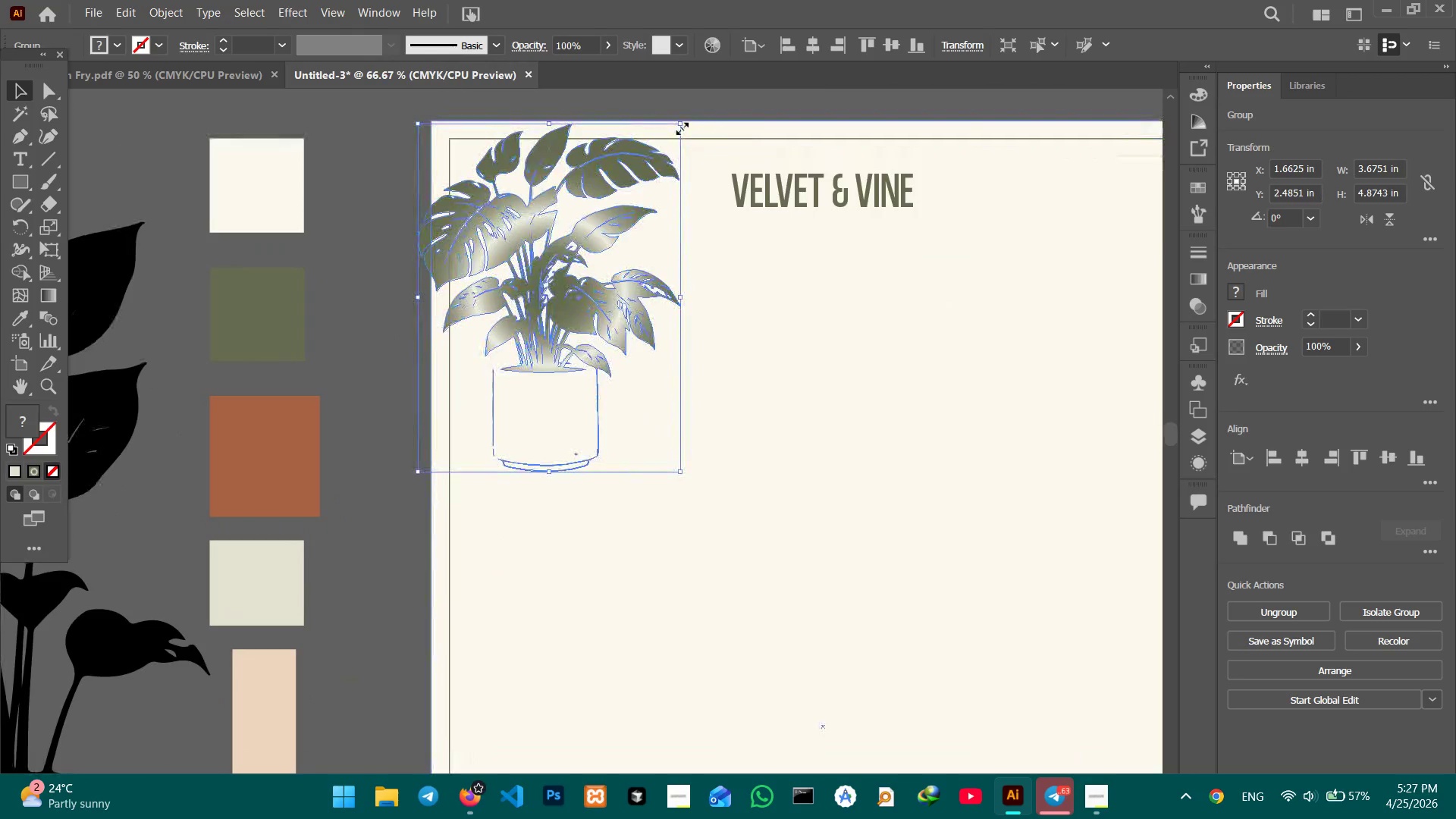 
left_click_drag(start_coordinate=[770, 413], to_coordinate=[736, 265])
 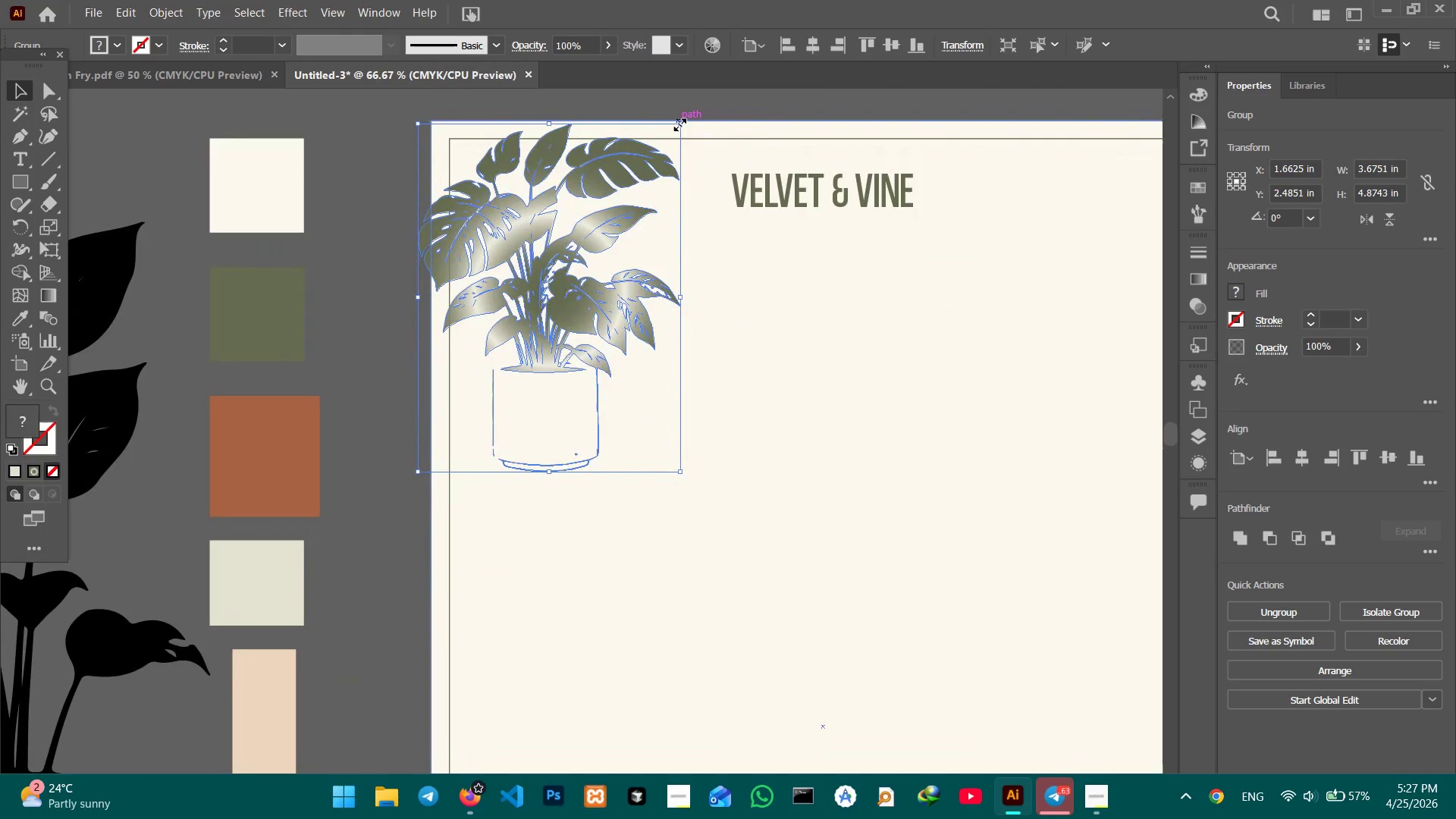 
left_click_drag(start_coordinate=[678, 123], to_coordinate=[666, 184])
 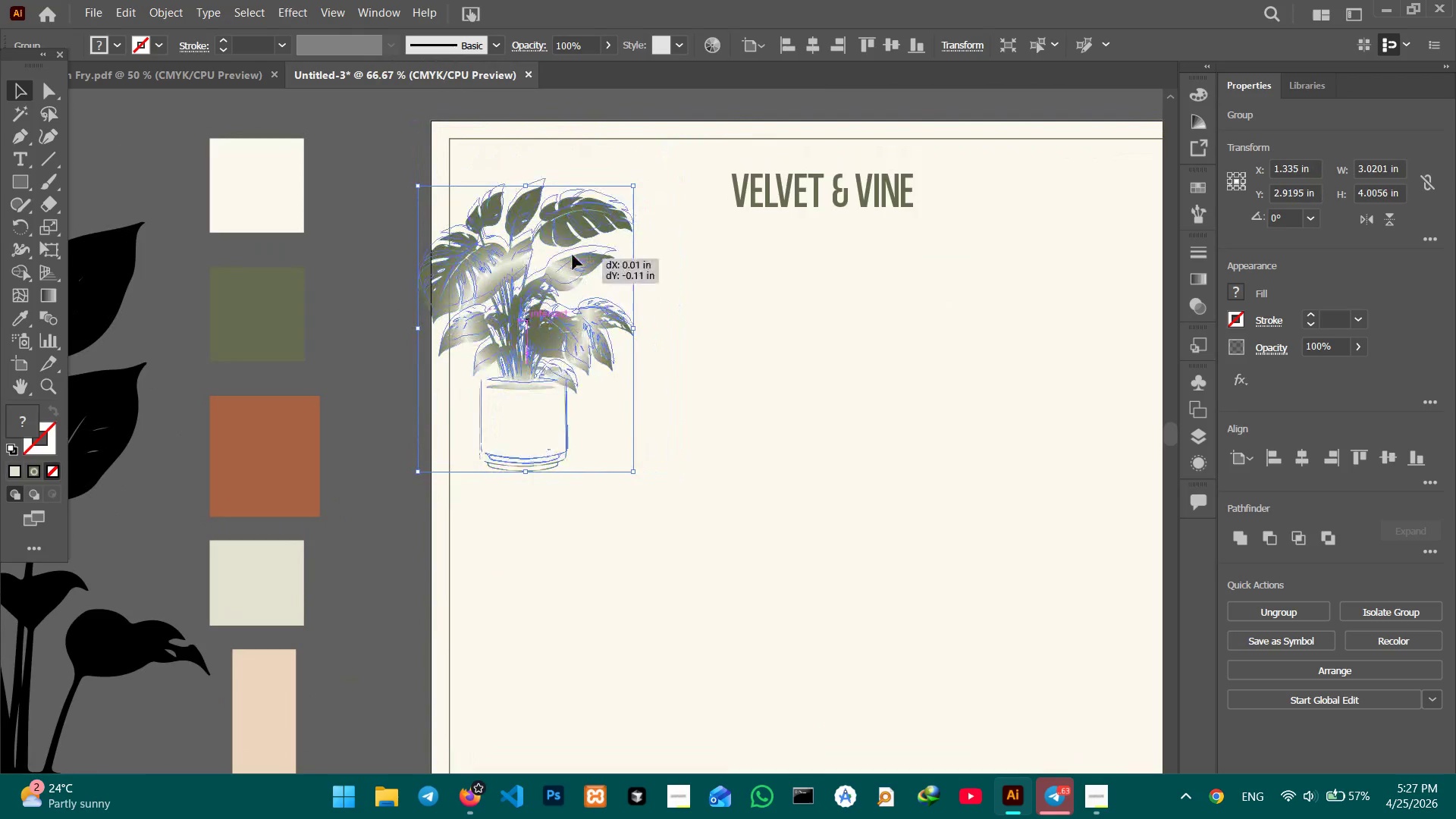 
hold_key(key=ShiftLeft, duration=0.64)
 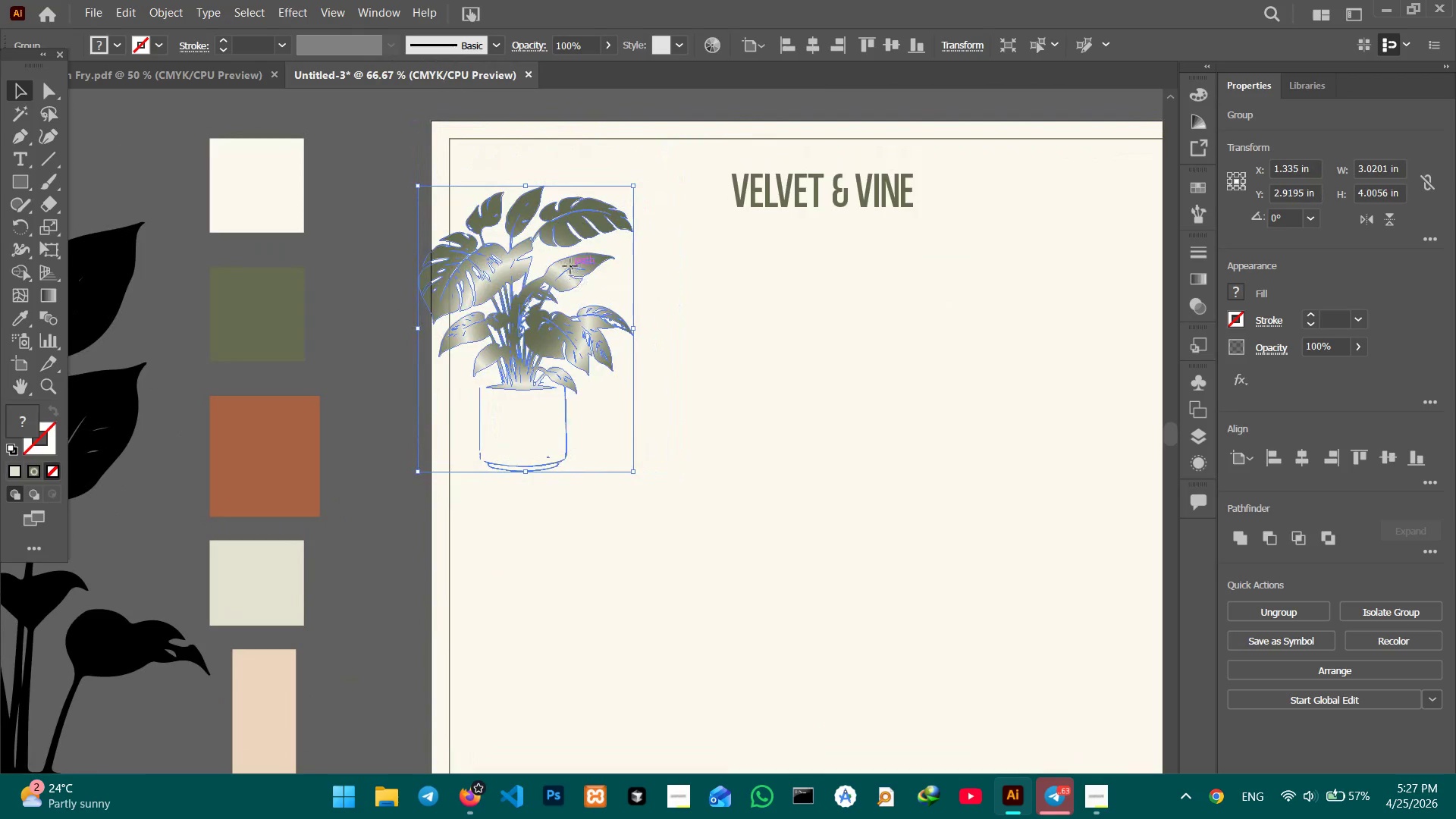 
left_click_drag(start_coordinate=[570, 266], to_coordinate=[614, 228])
 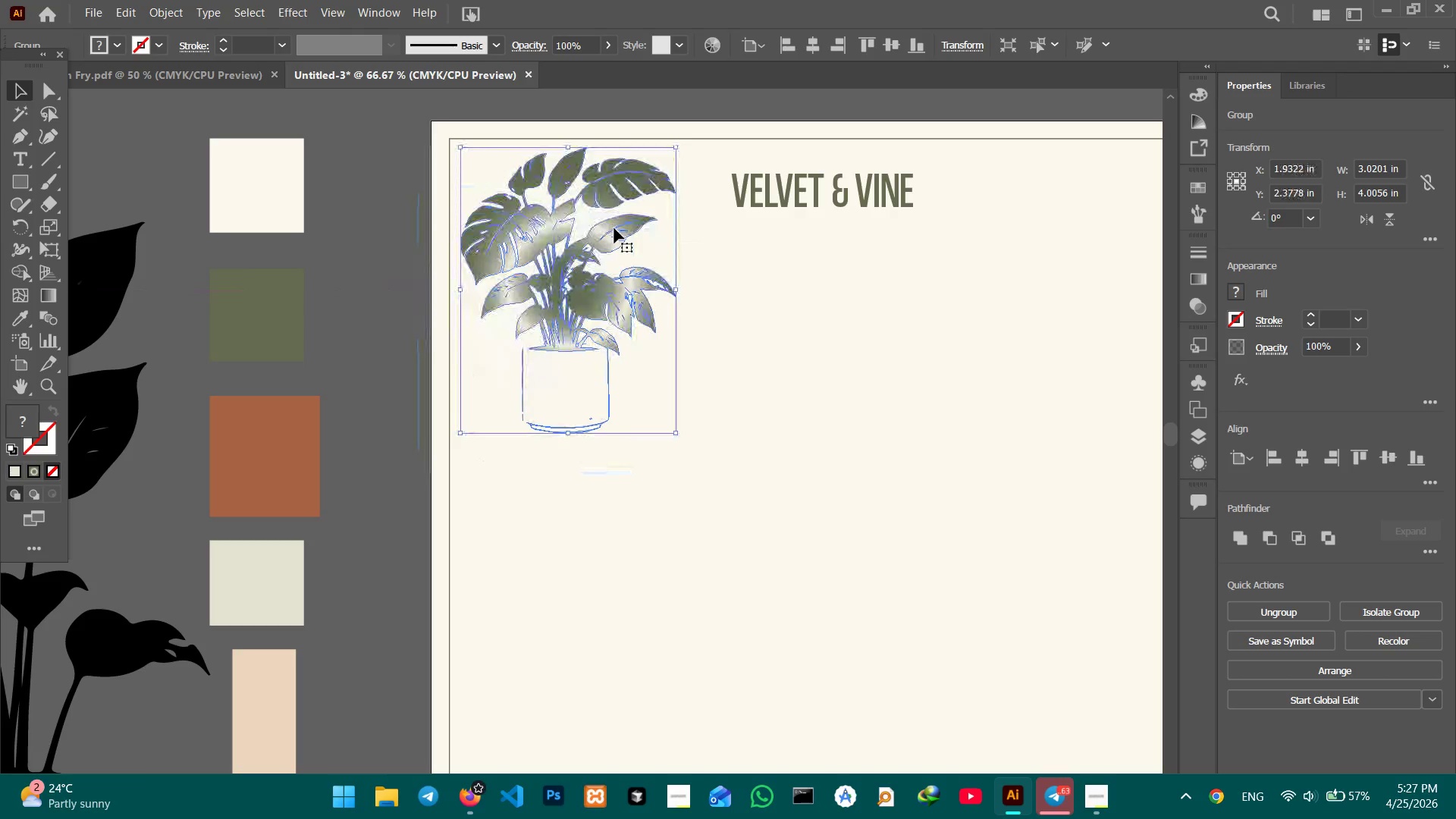 
hold_key(key=ShiftLeft, duration=0.83)
left_click_drag(start_coordinate=[614, 228], to_coordinate=[607, 229])
 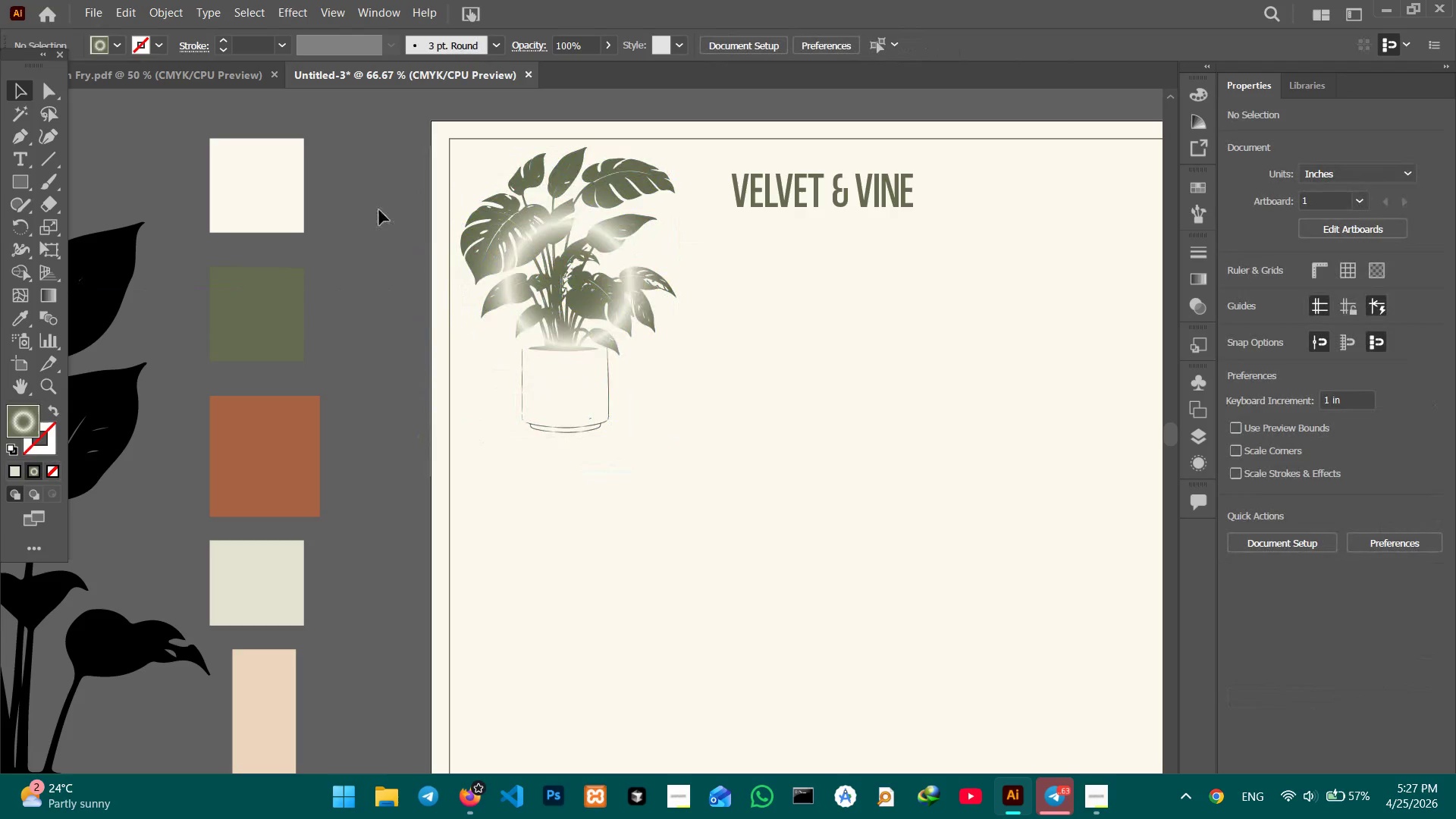 
left_click([379, 210])
 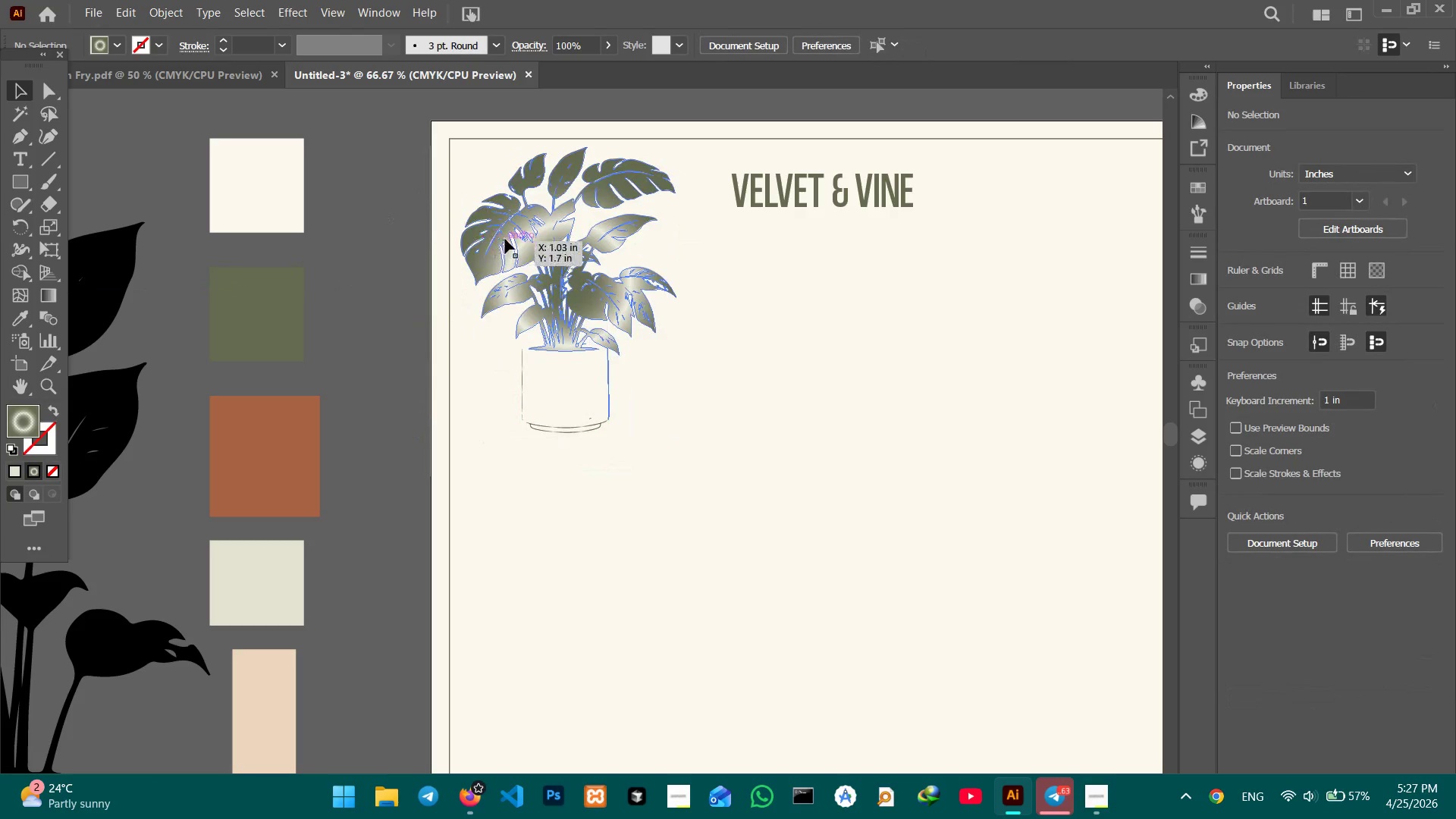 
left_click([505, 239])
 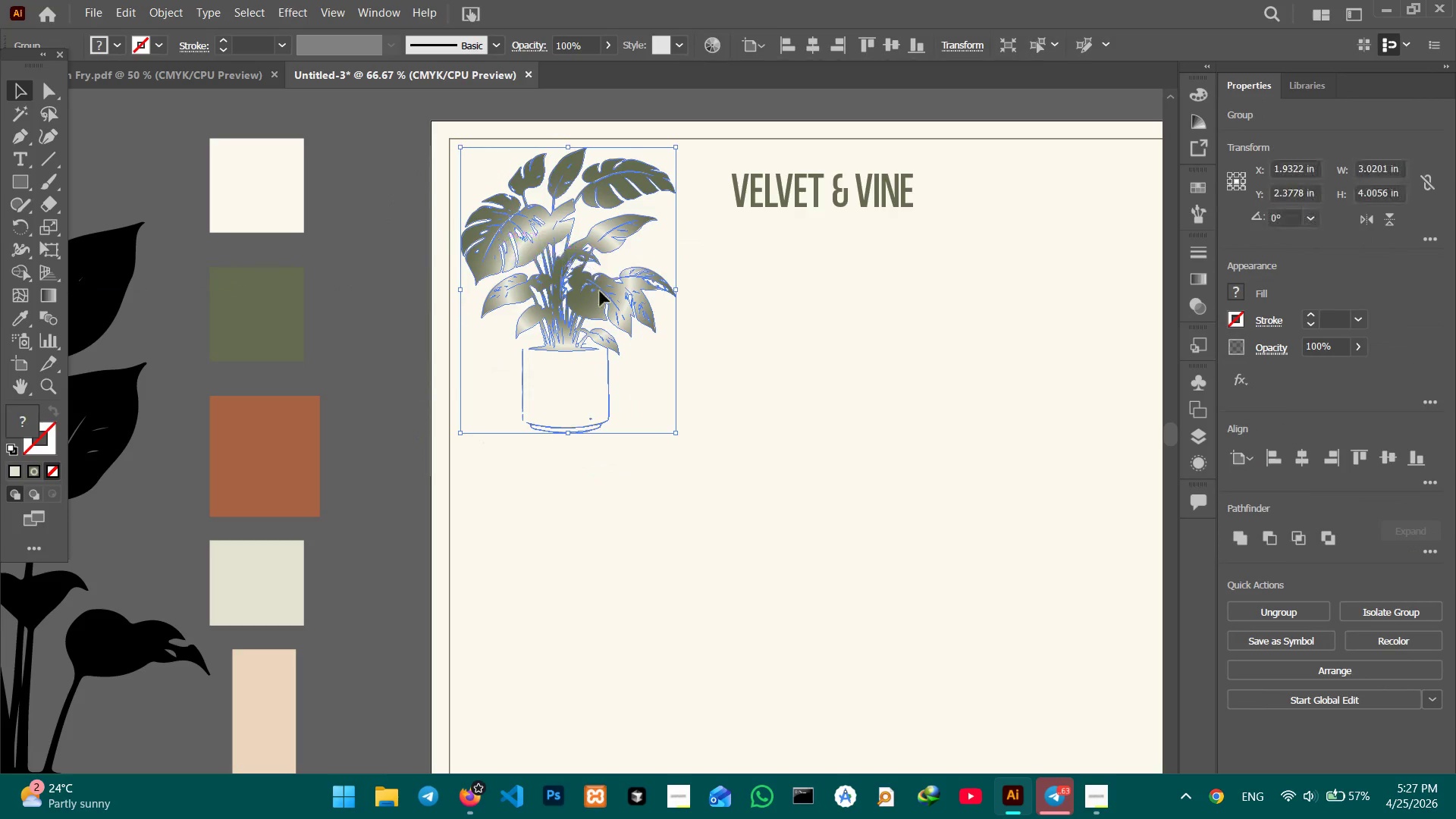 
hold_key(key=ShiftLeft, duration=0.64)
 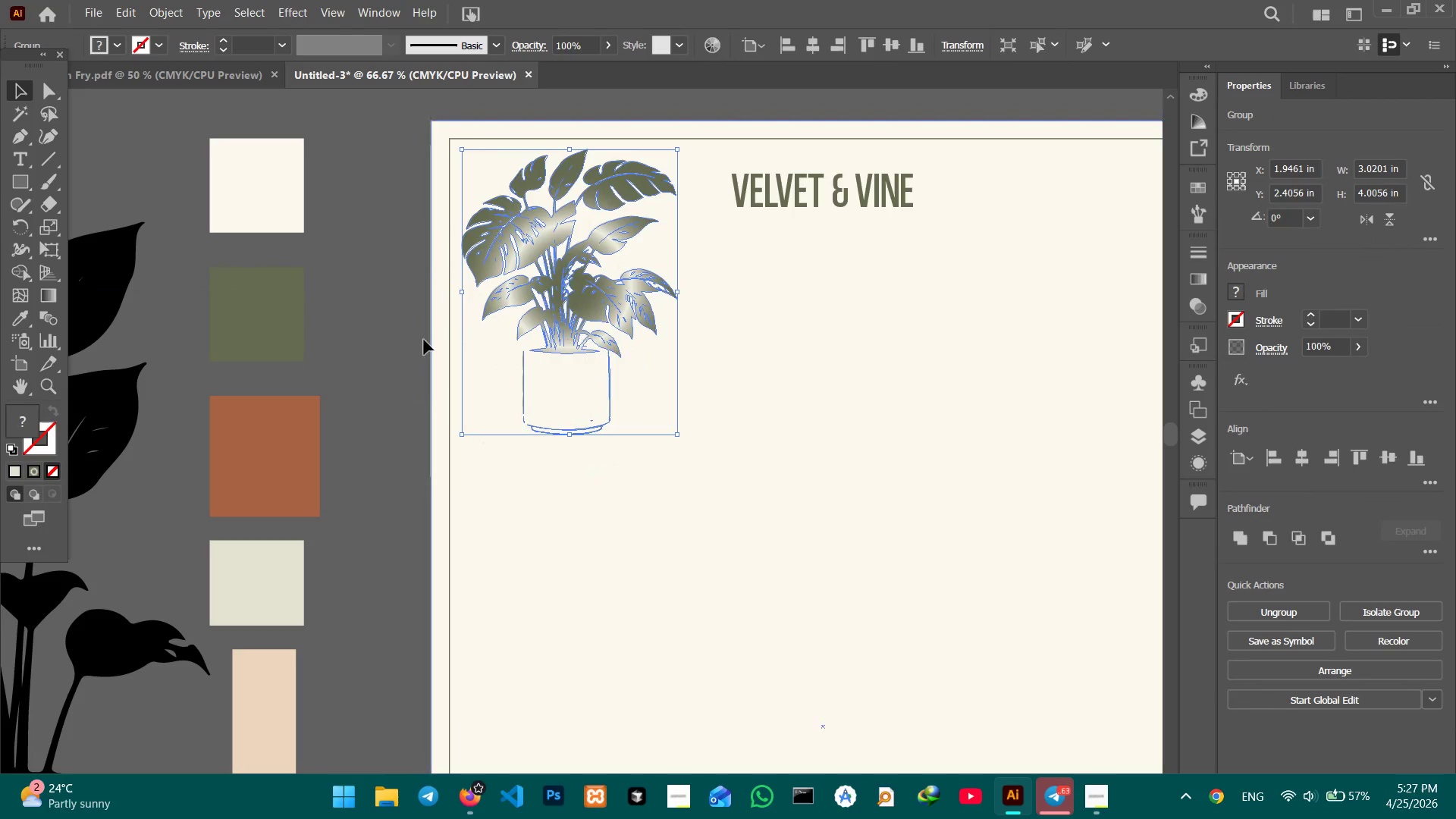 
left_click_drag(start_coordinate=[507, 266], to_coordinate=[497, 265])
 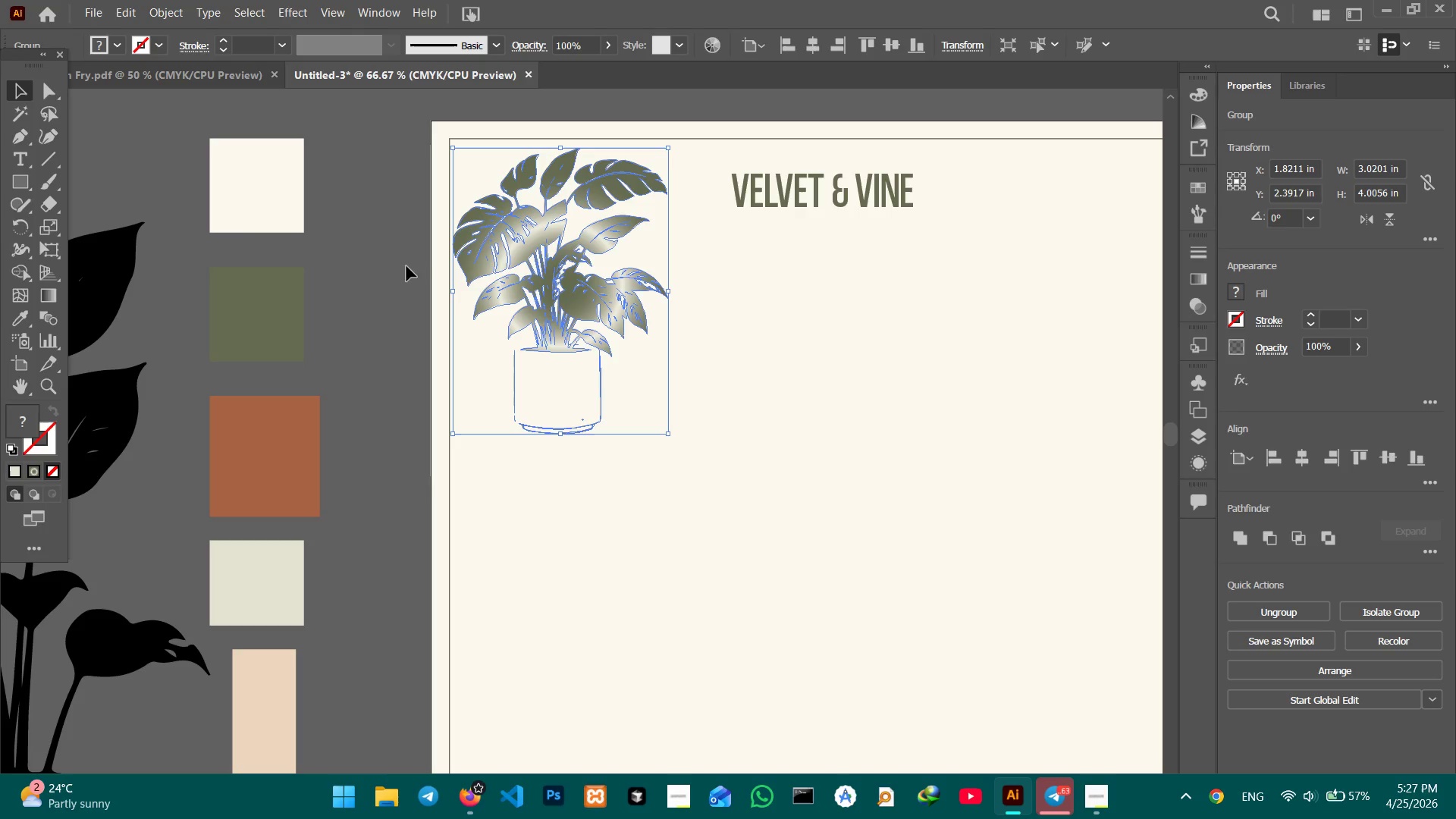 
left_click([397, 263])
 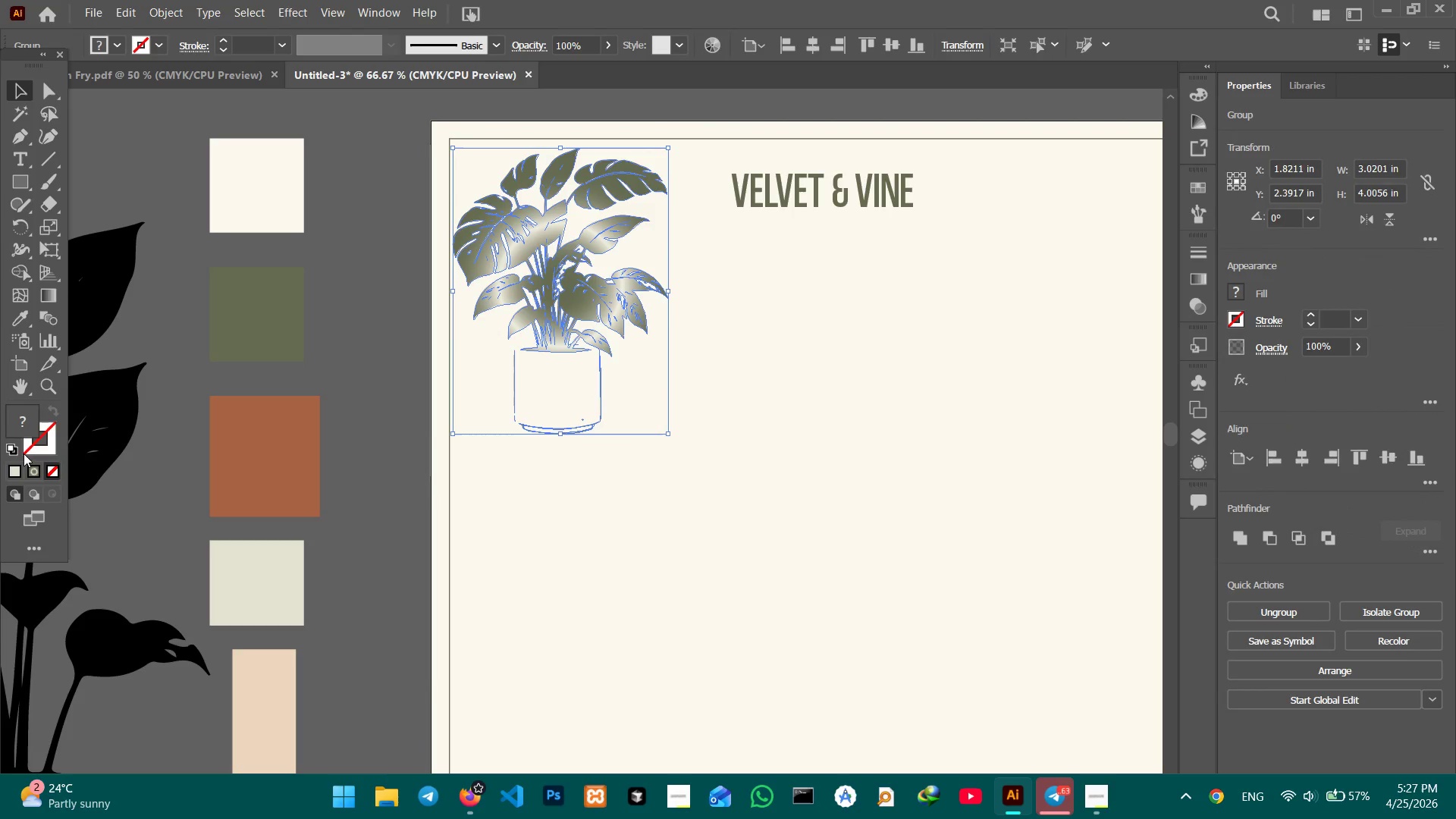 
left_click([33, 467])
 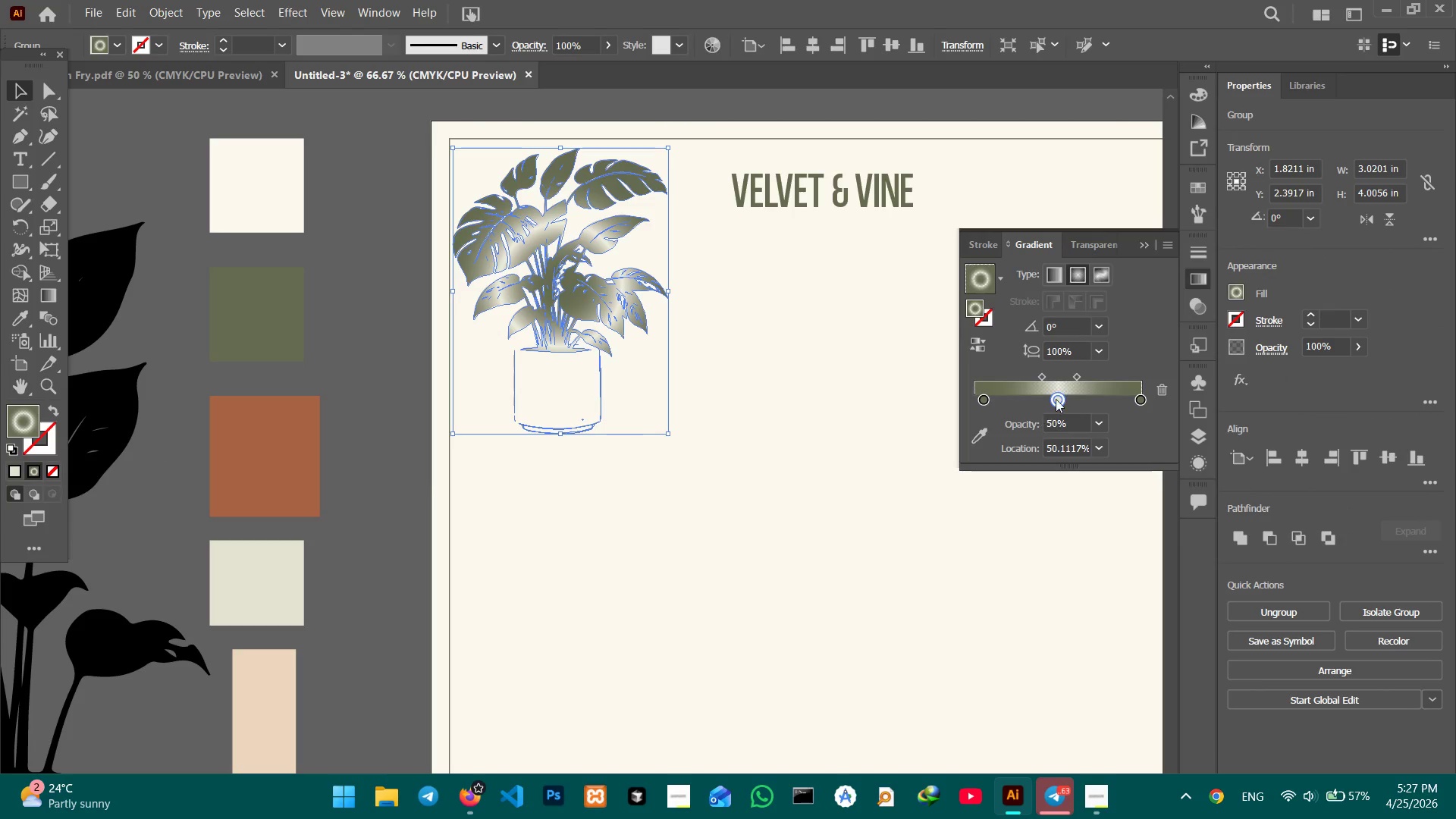 
left_click([1056, 399])
 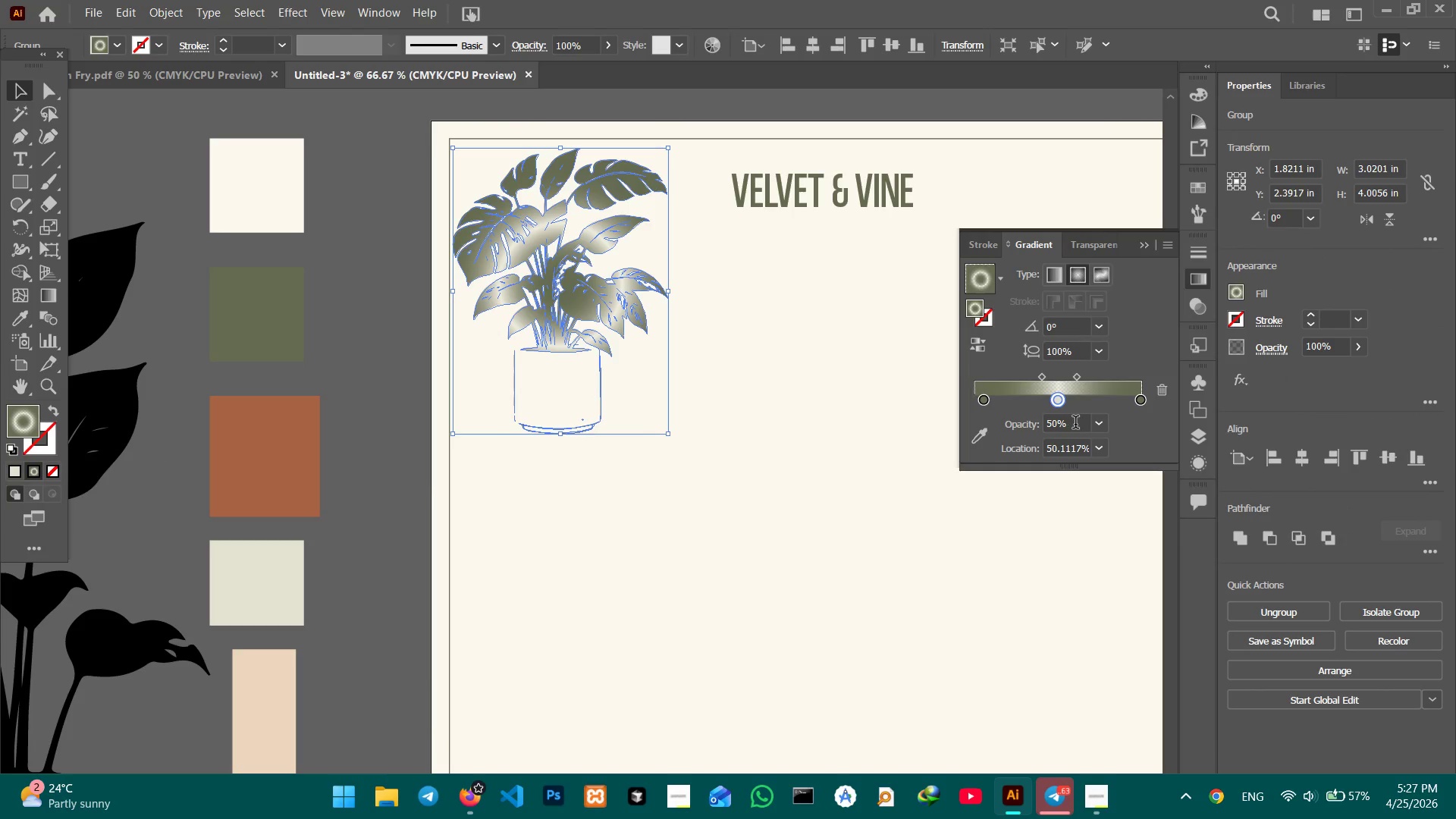 
left_click([1103, 428])
 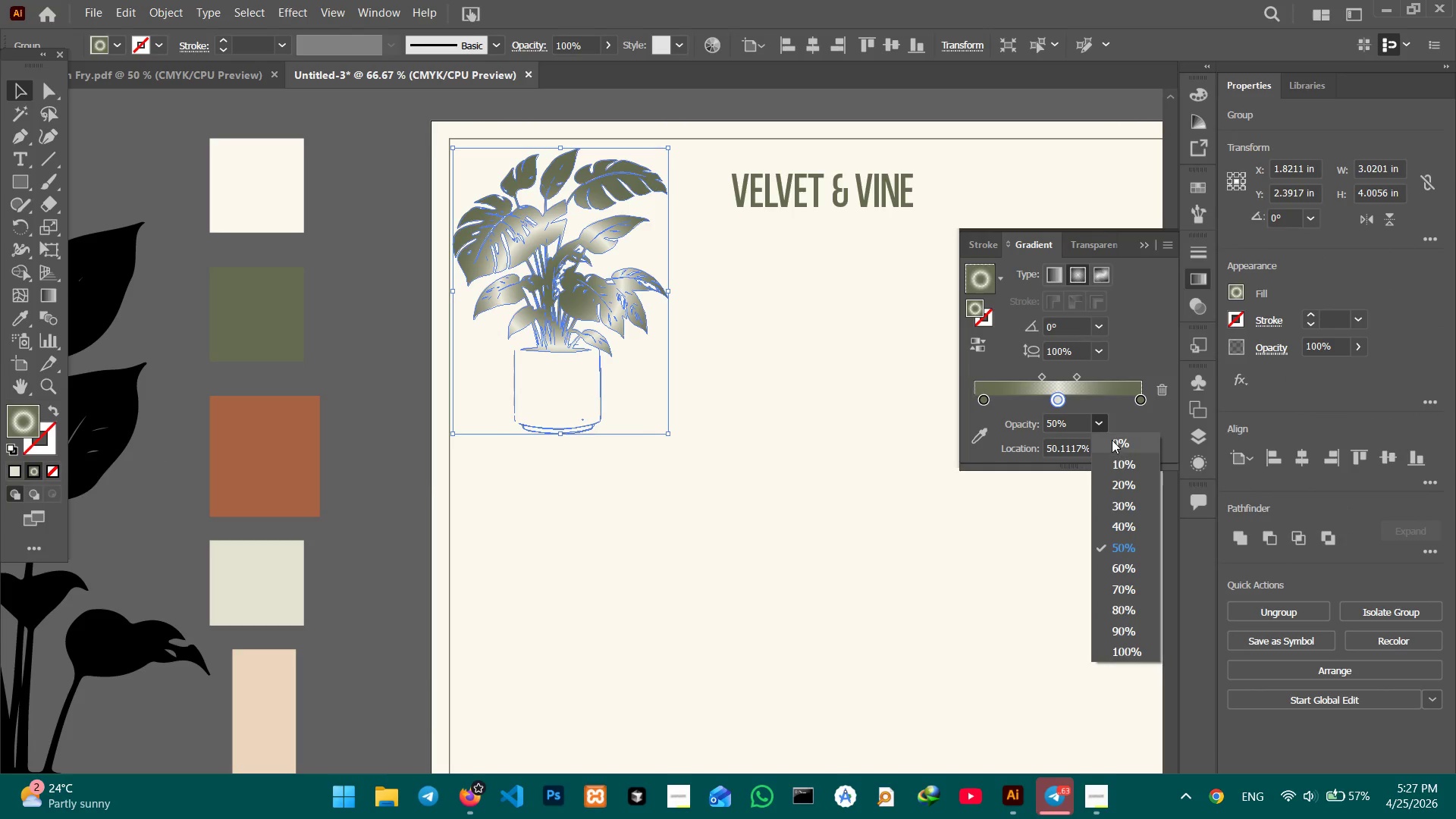 
left_click([1112, 440])
 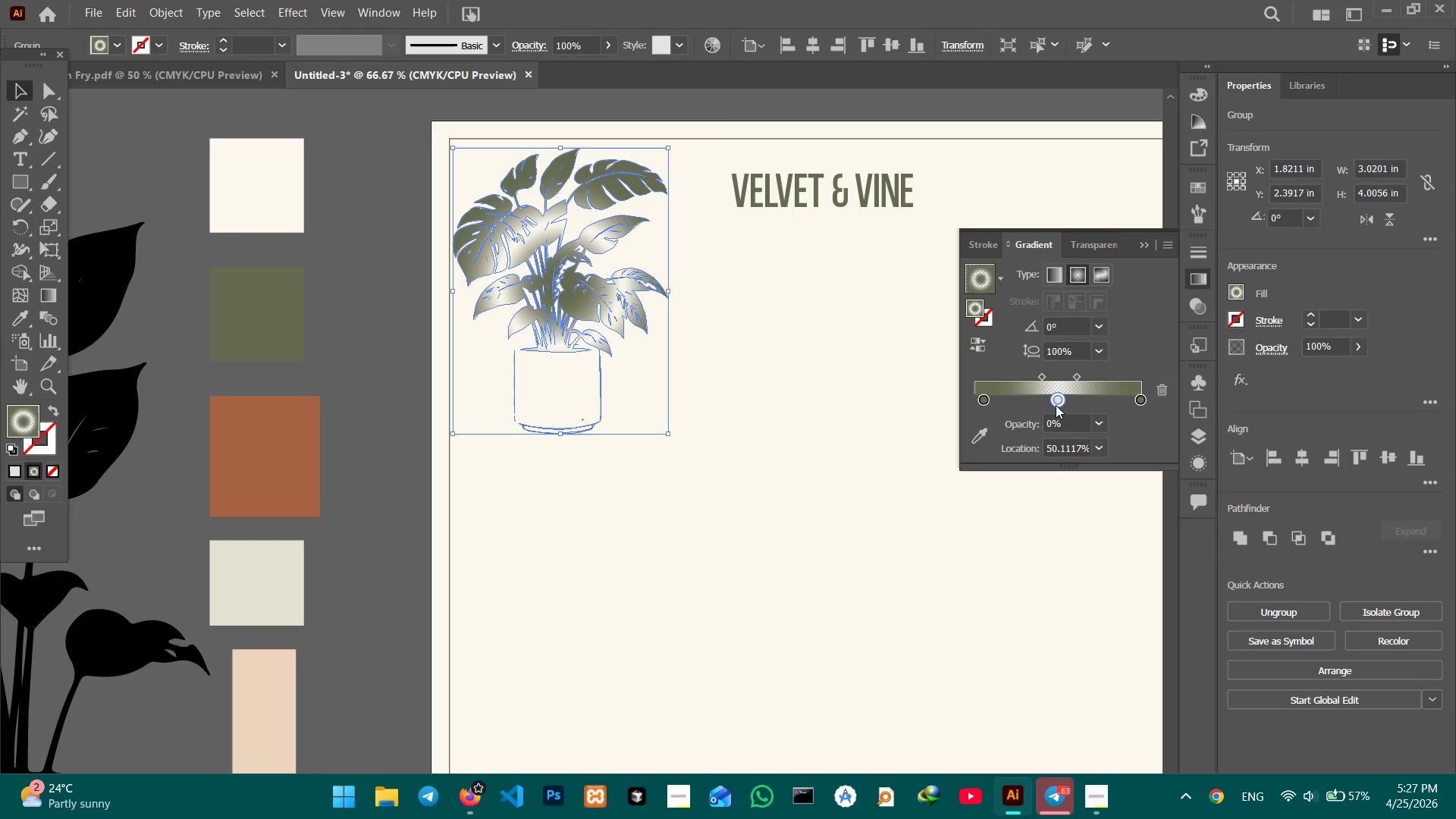 
left_click([1056, 403])
 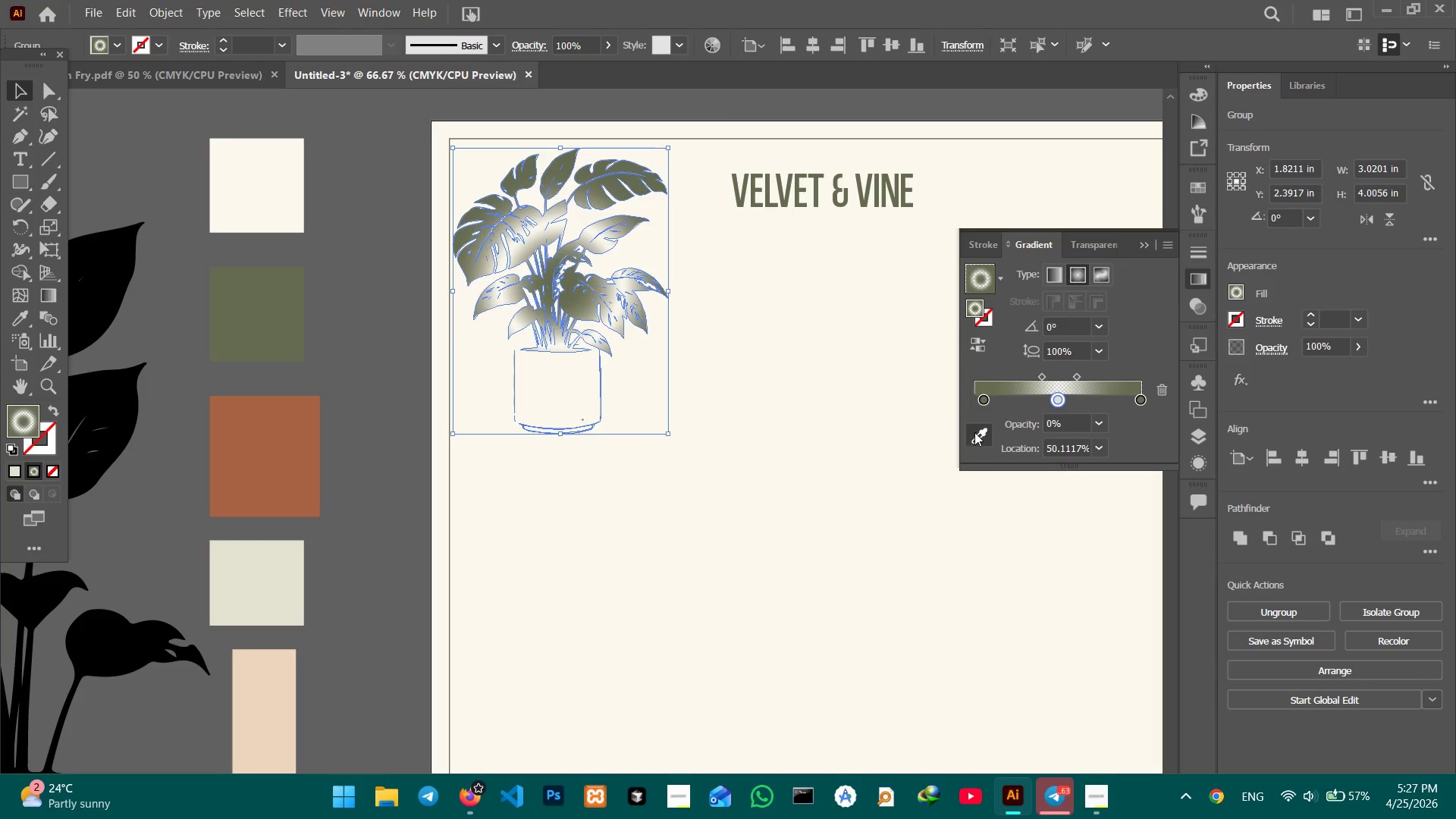 
left_click([980, 430])
 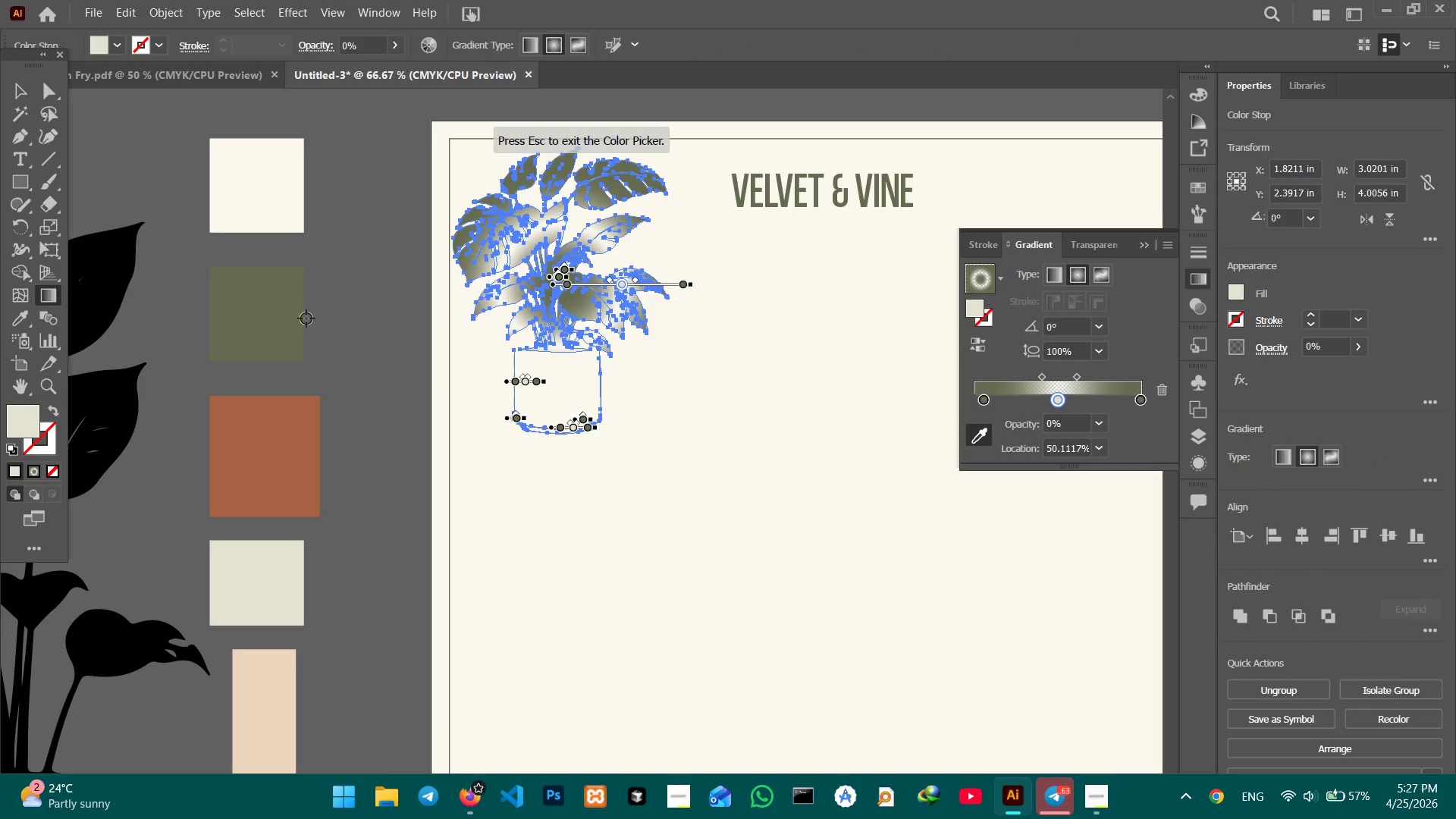 
left_click([268, 314])
 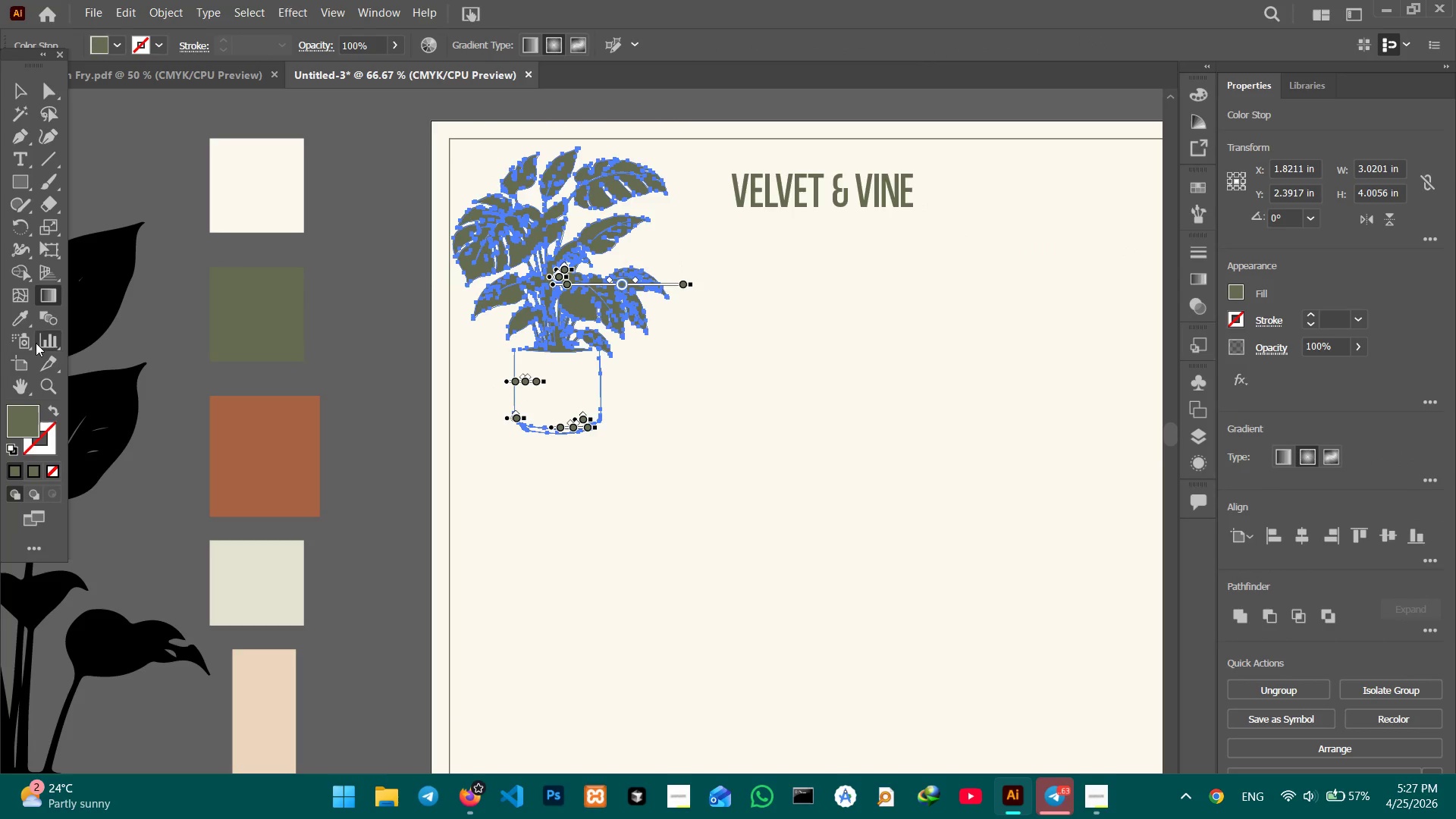 
left_click([16, 464])
 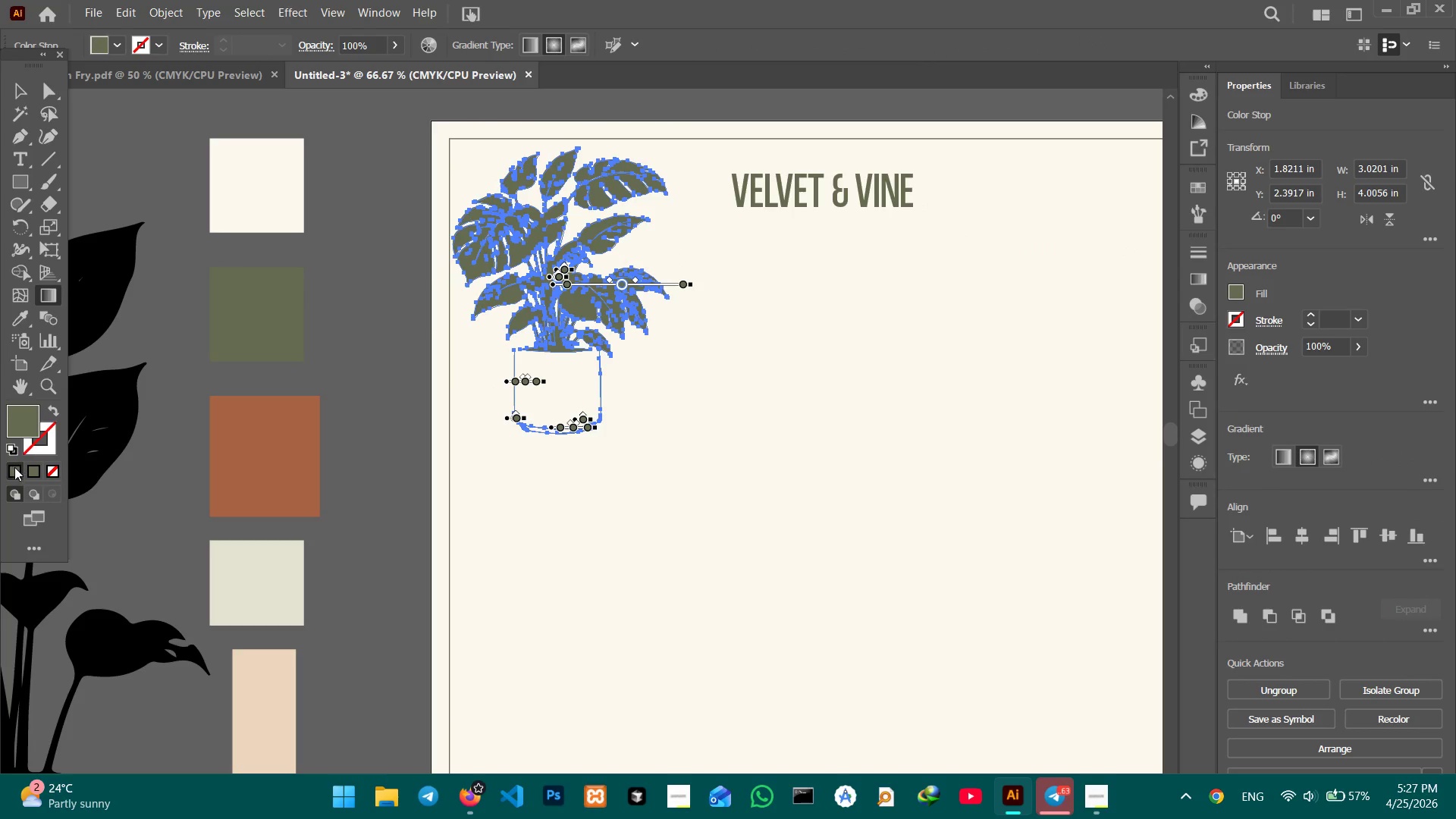 
double_click([14, 469])
 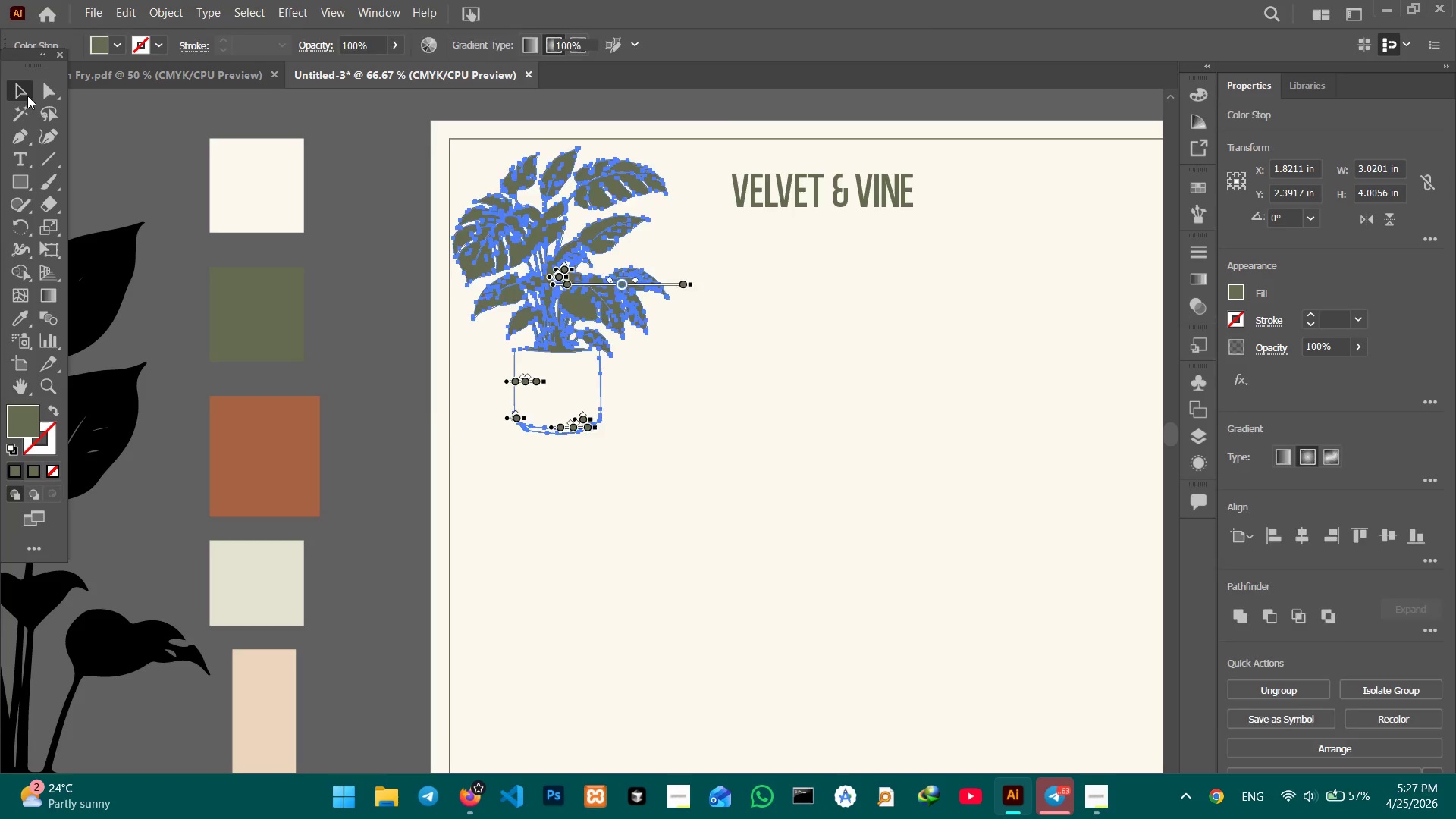 
double_click([297, 250])
 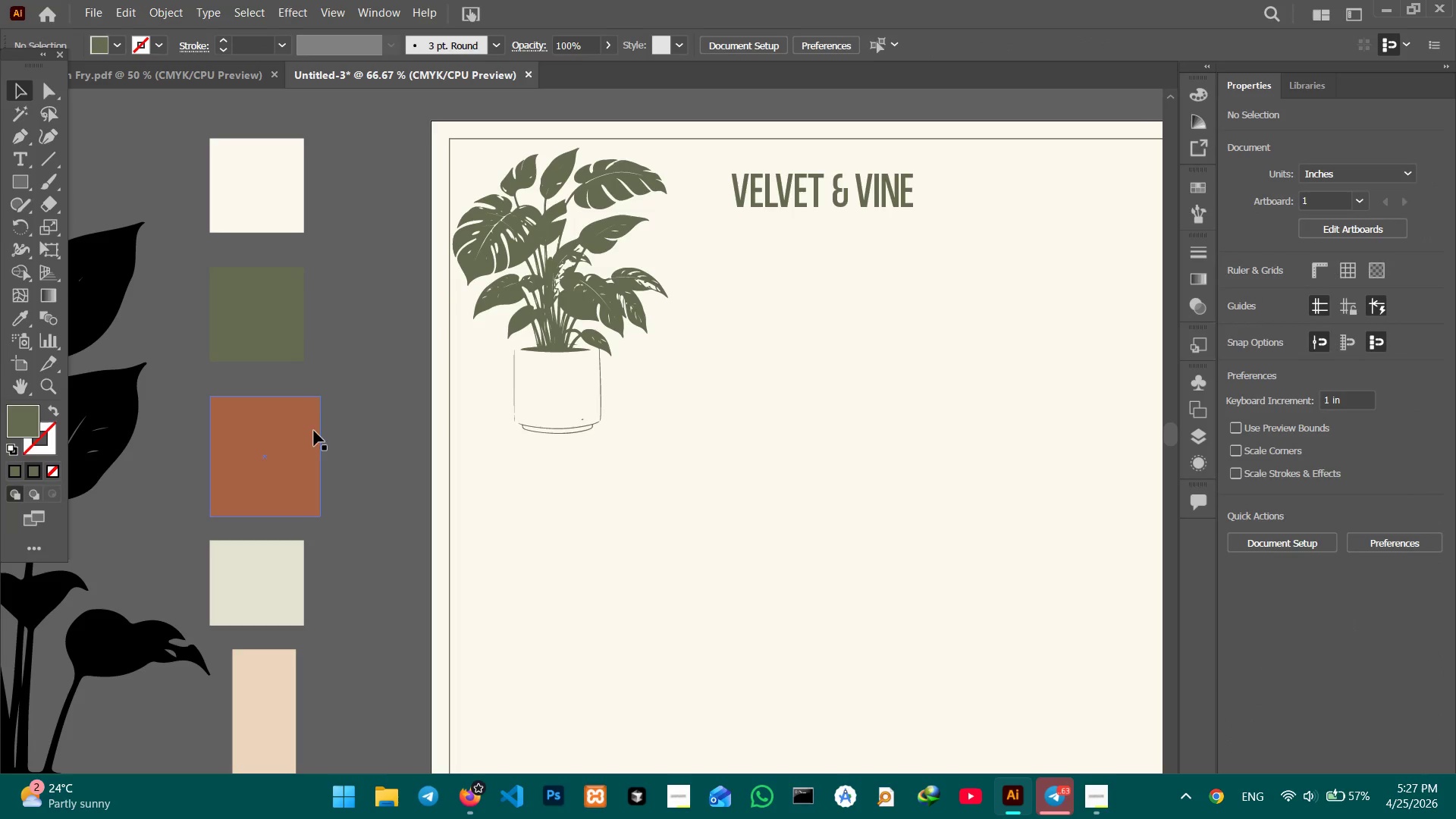 
hold_key(key=Space, duration=0.92)
 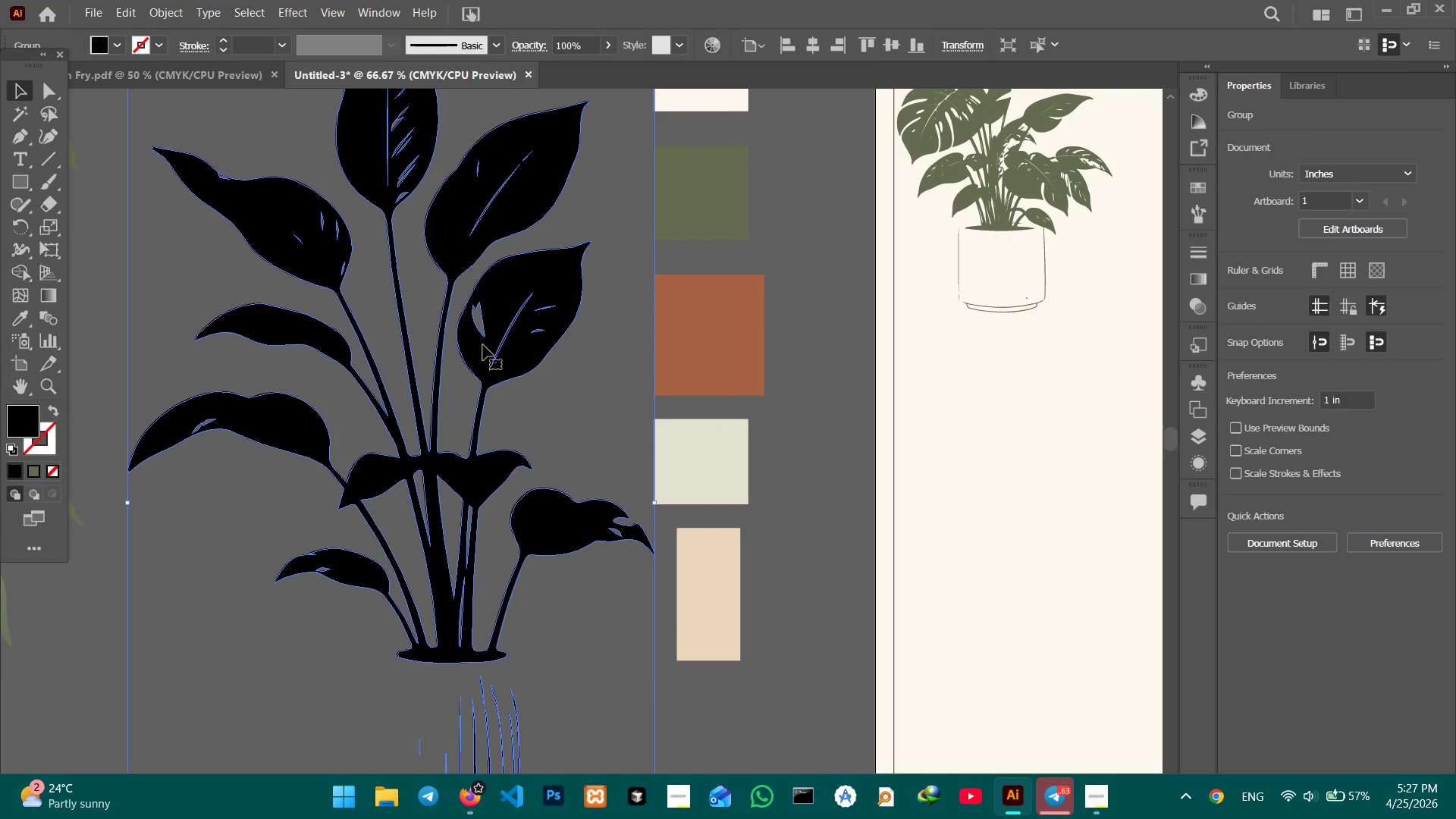 
left_click_drag(start_coordinate=[231, 452], to_coordinate=[674, 329])
 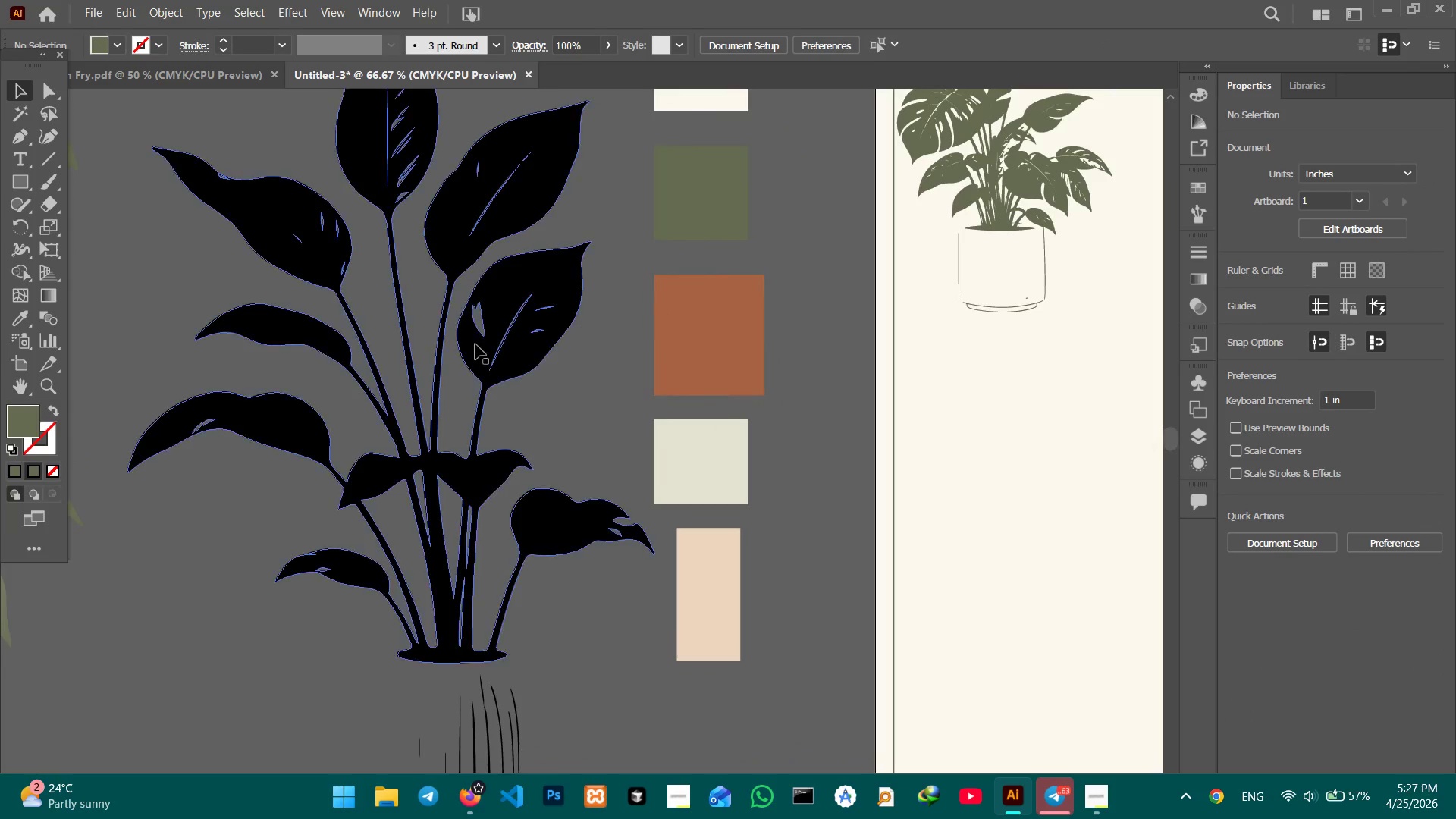 
hold_key(key=Space, duration=4.88)
 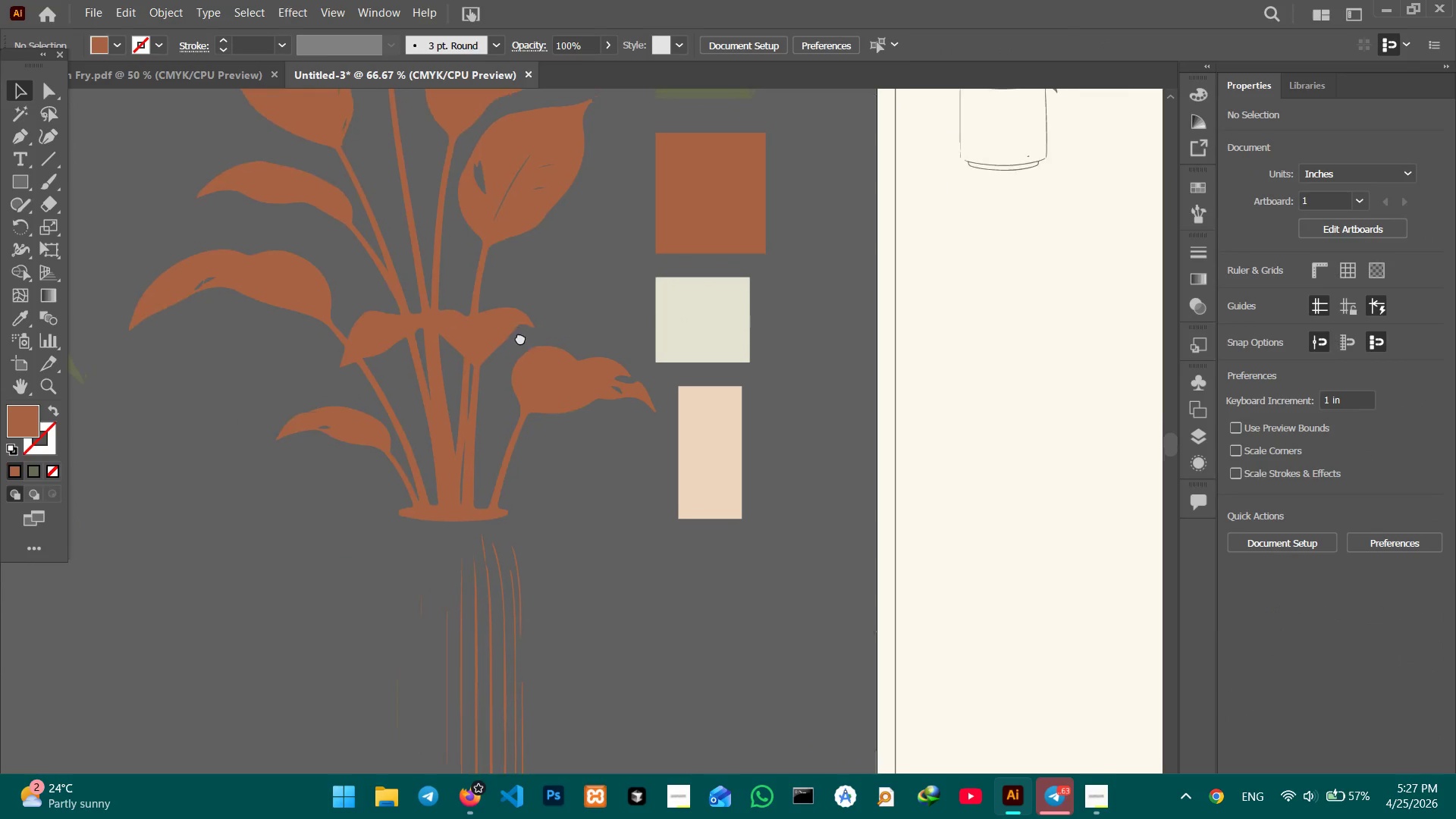 
left_click([6, 317])
 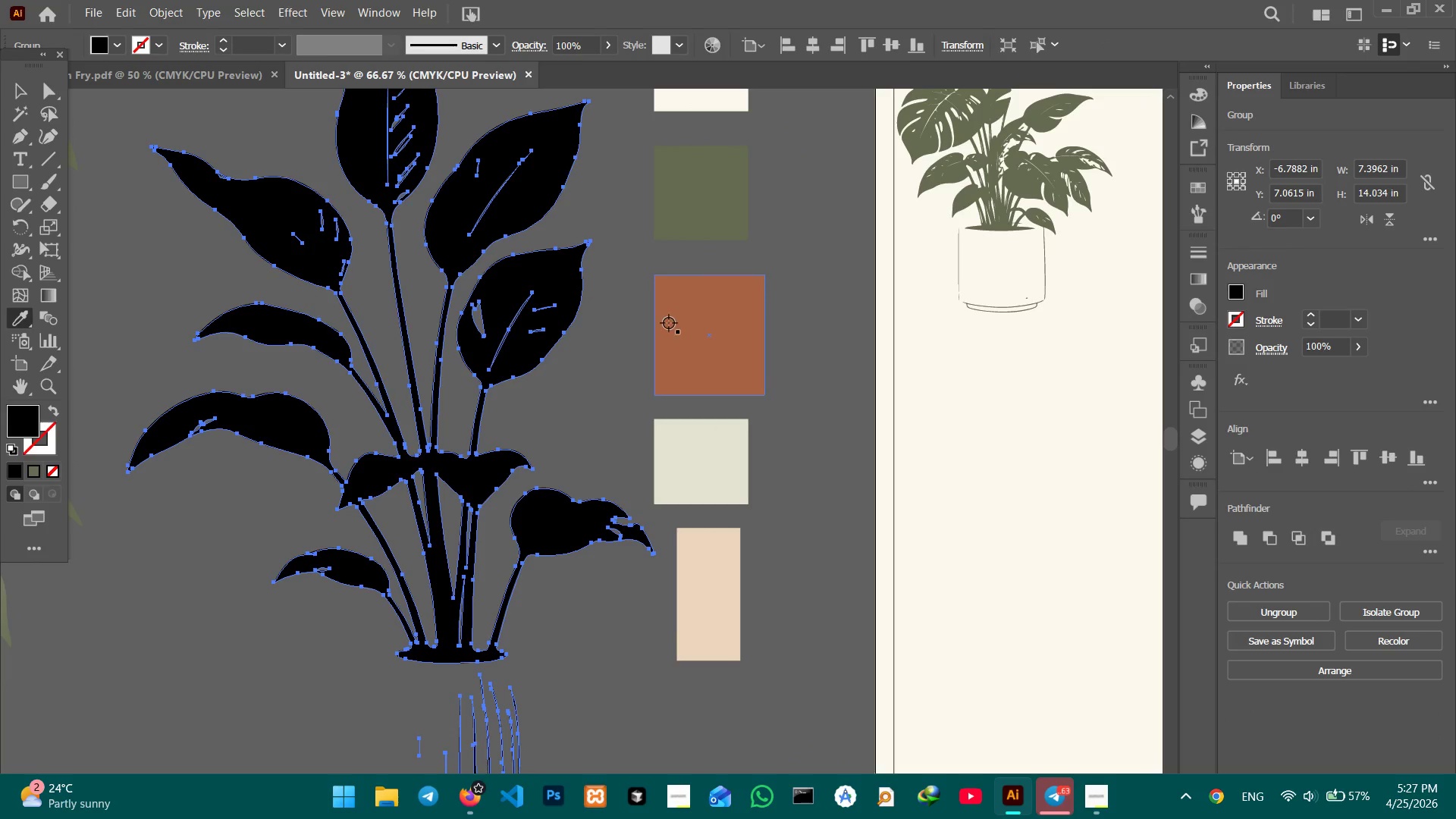 
left_click([673, 324])
 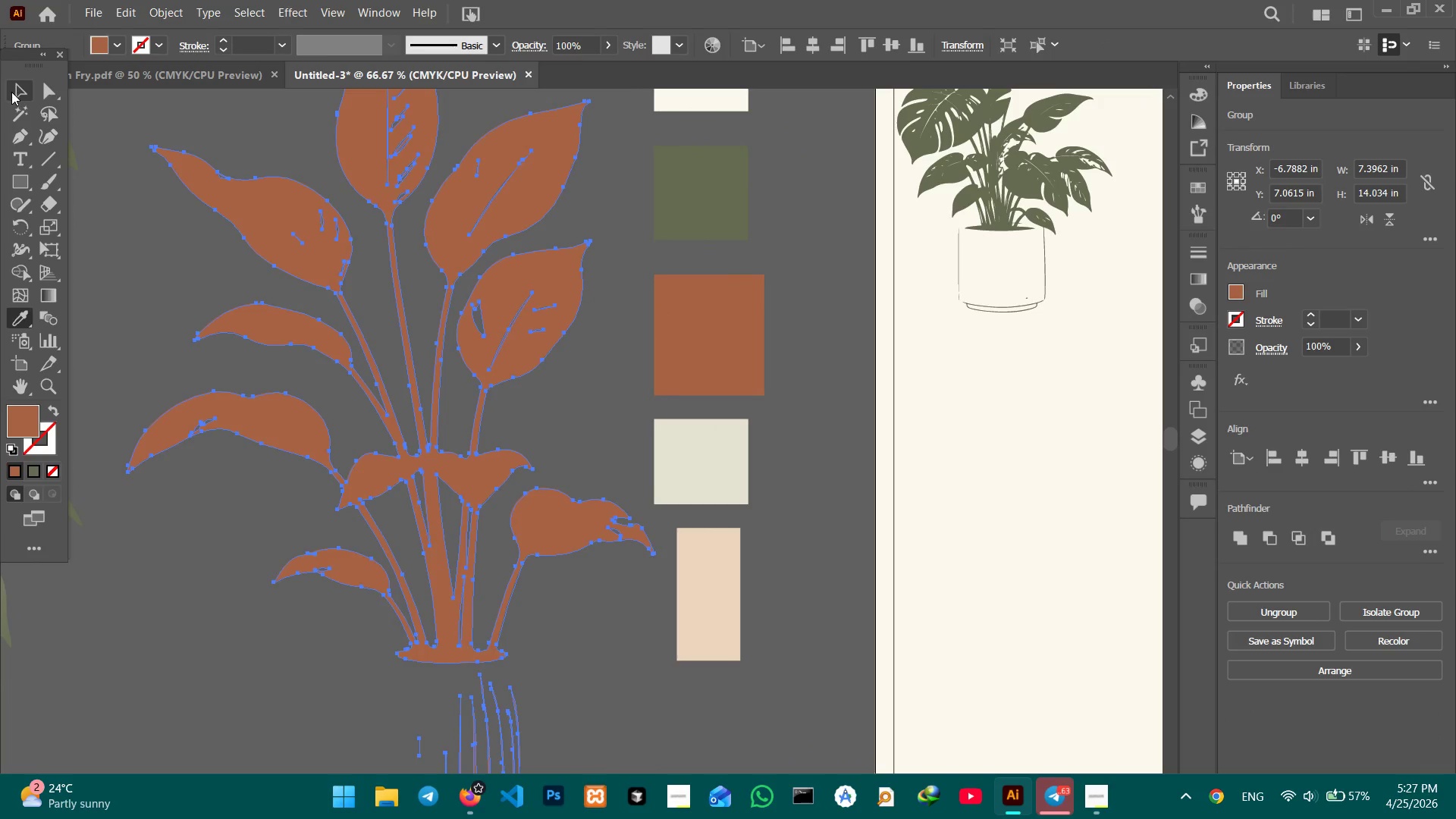 
double_click([125, 176])
 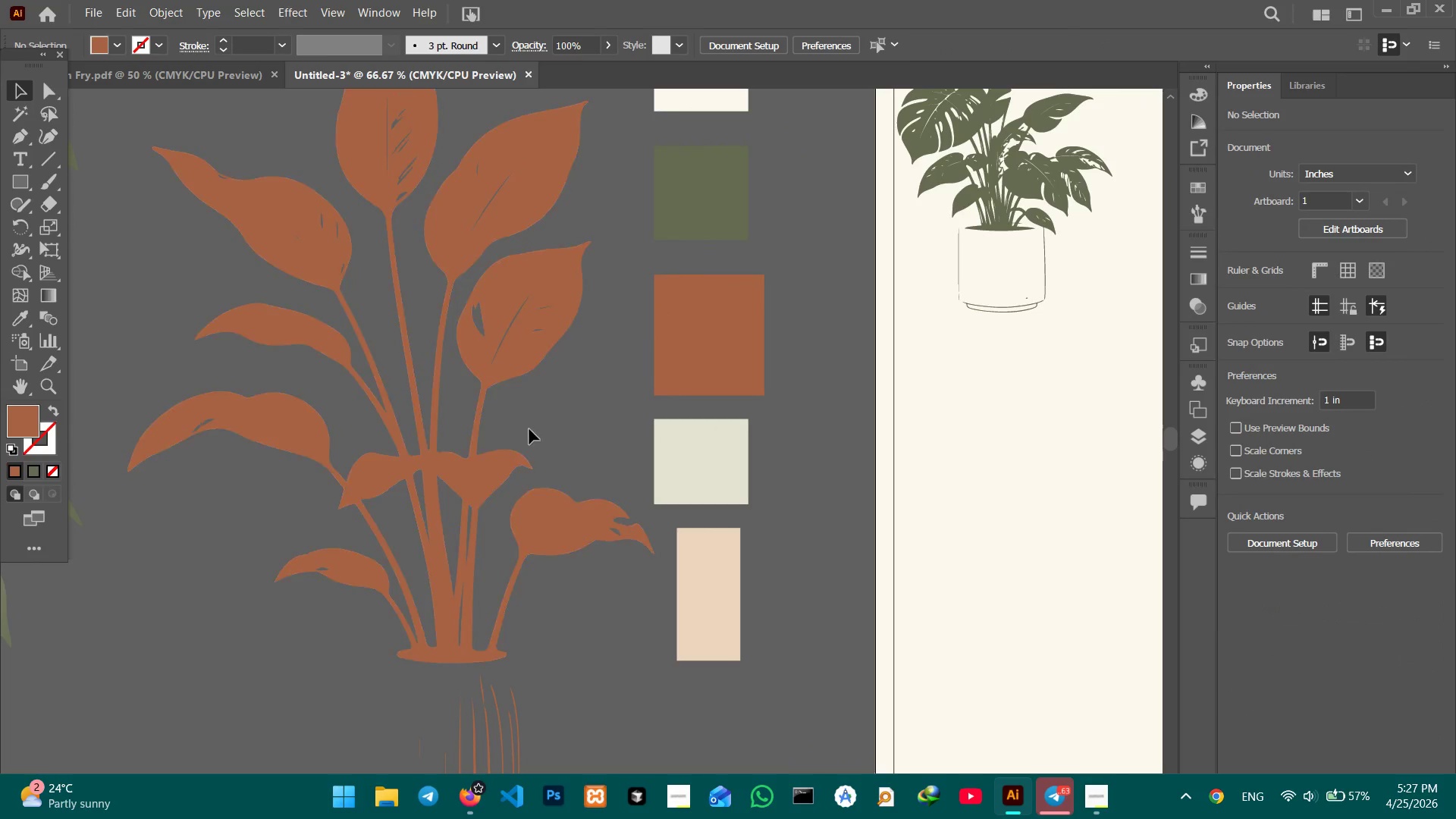 
hold_key(key=Space, duration=1.0)
 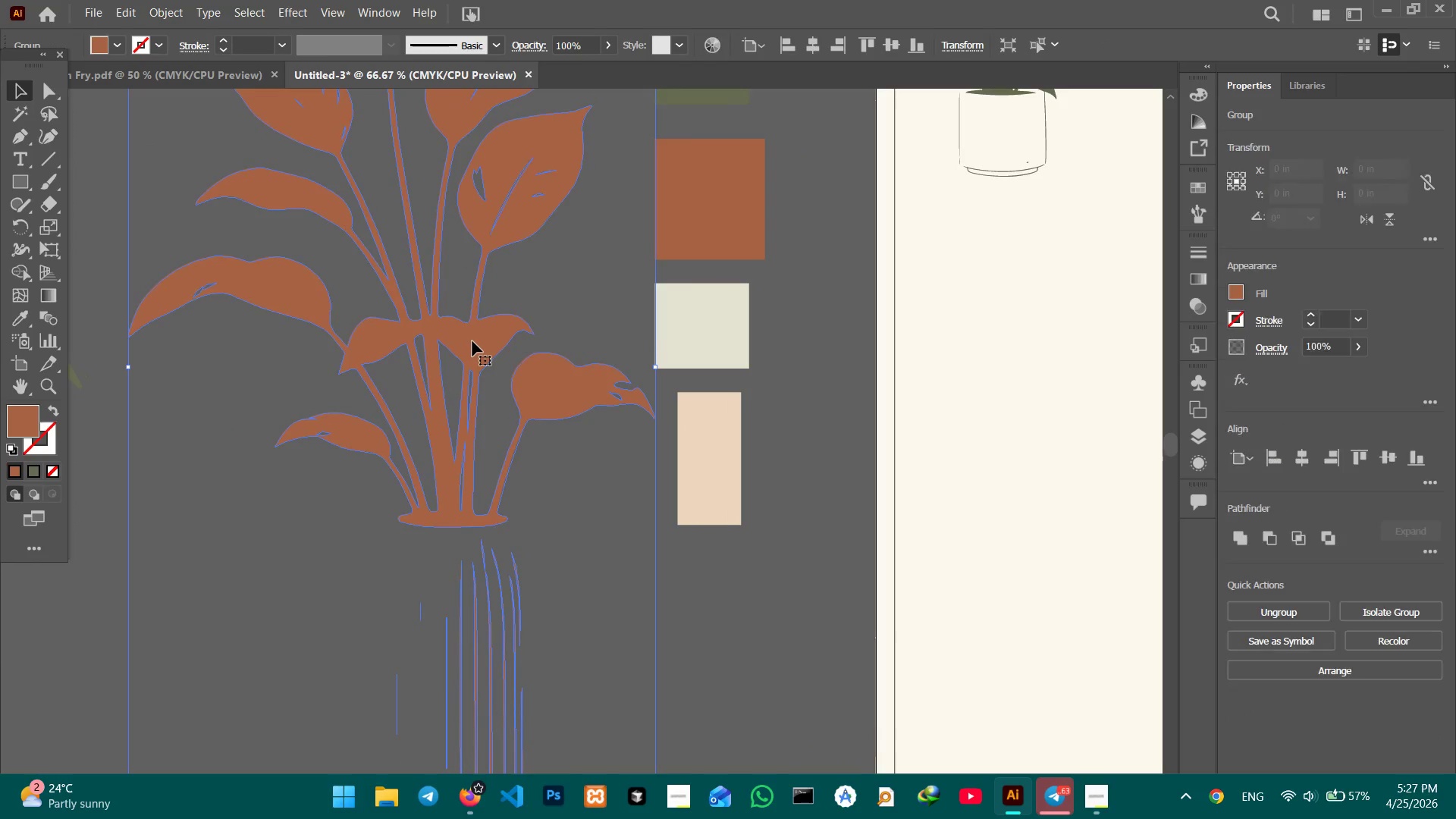 
left_click_drag(start_coordinate=[519, 473], to_coordinate=[520, 338])
 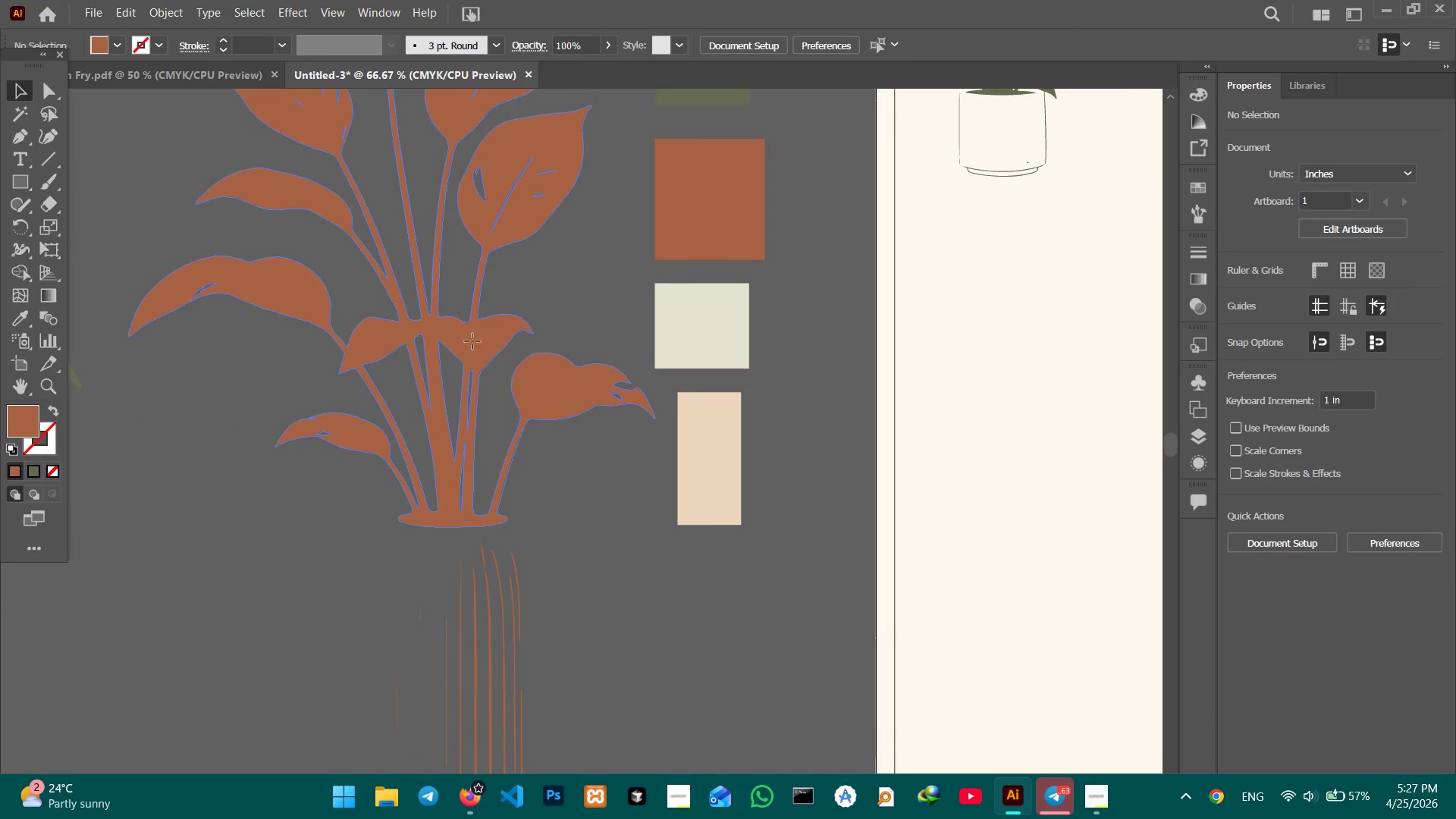 
left_click([472, 341])
 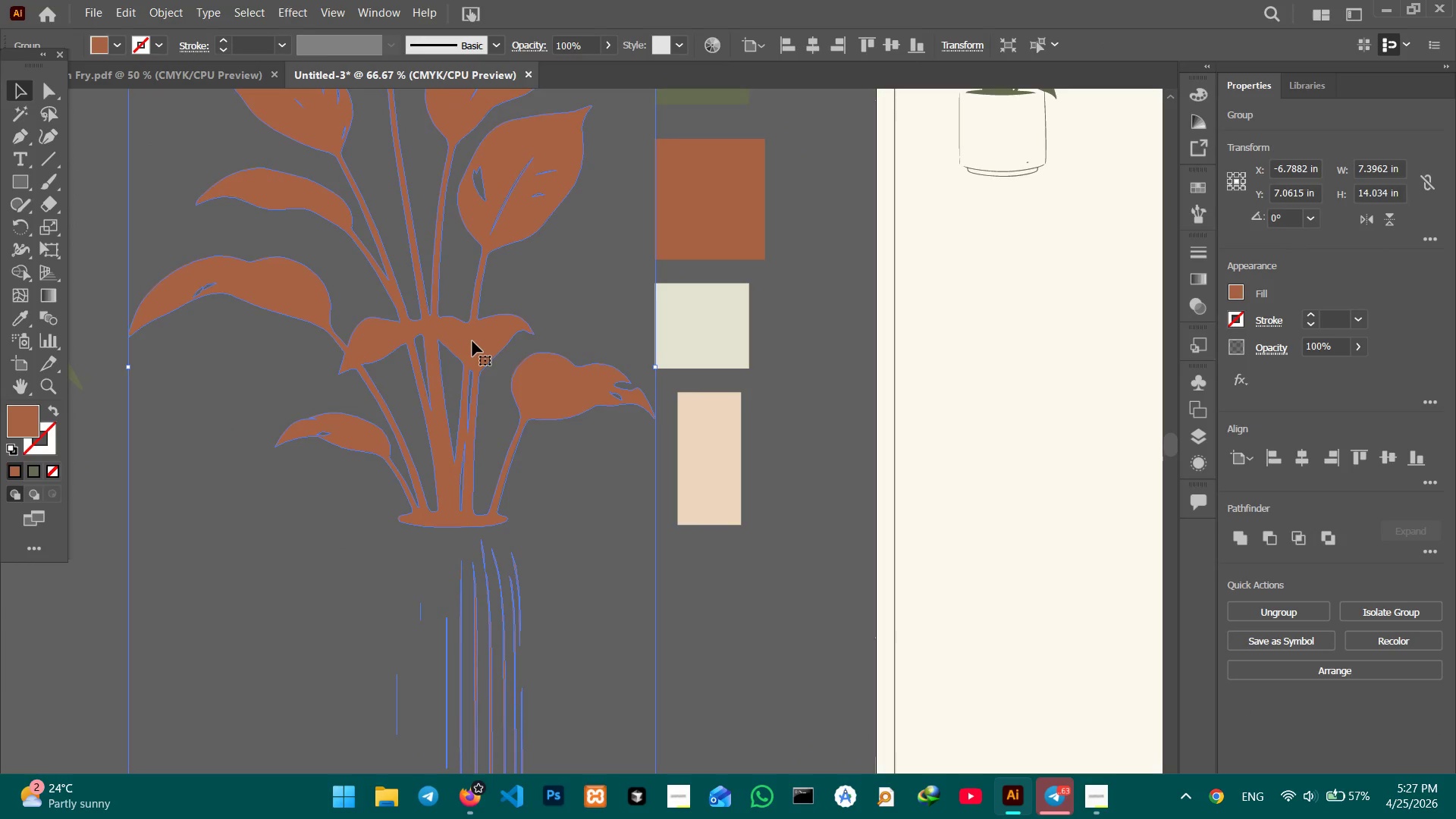 
key(Control+C)
 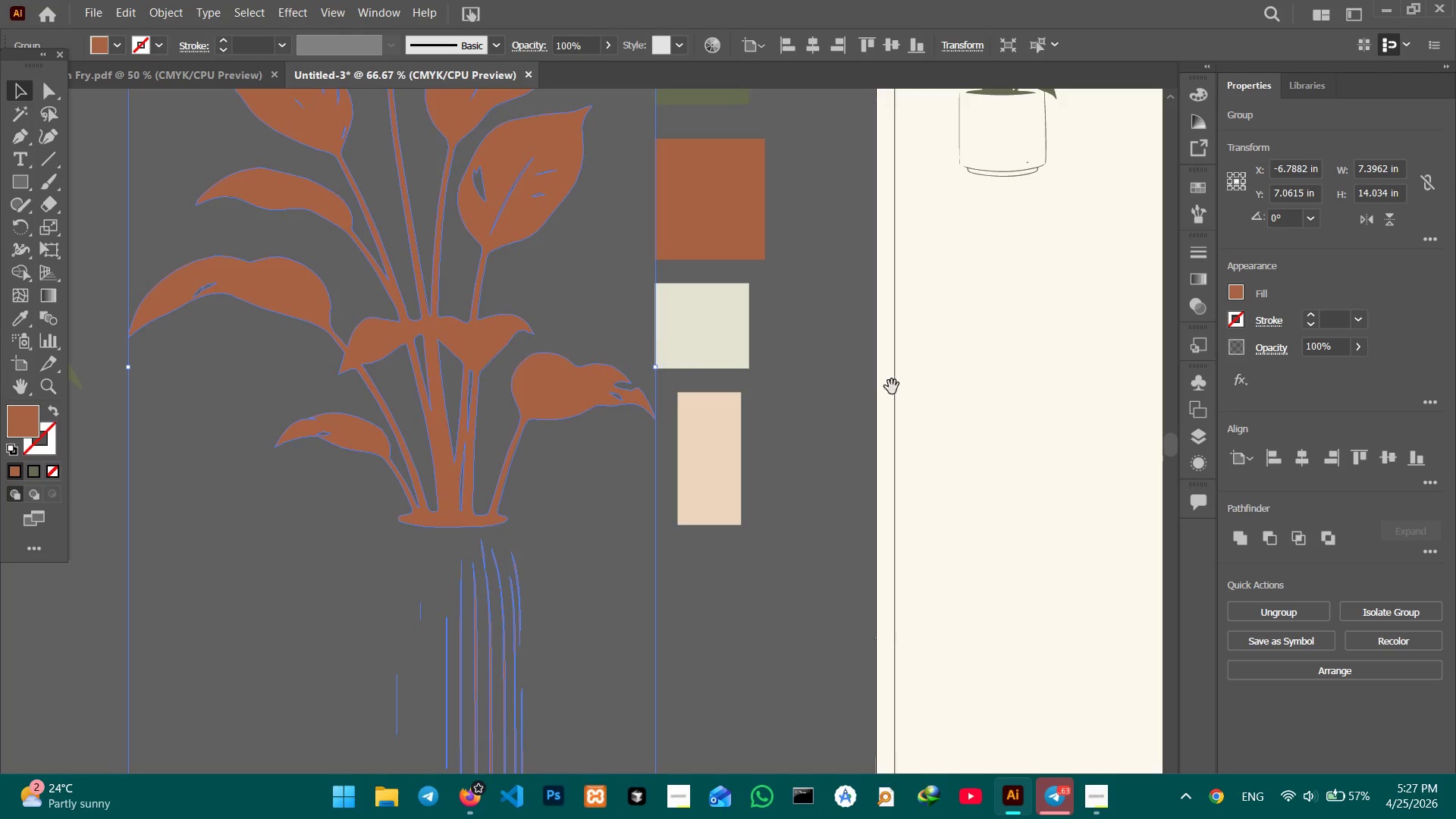 
hold_key(key=Space, duration=1.5)
 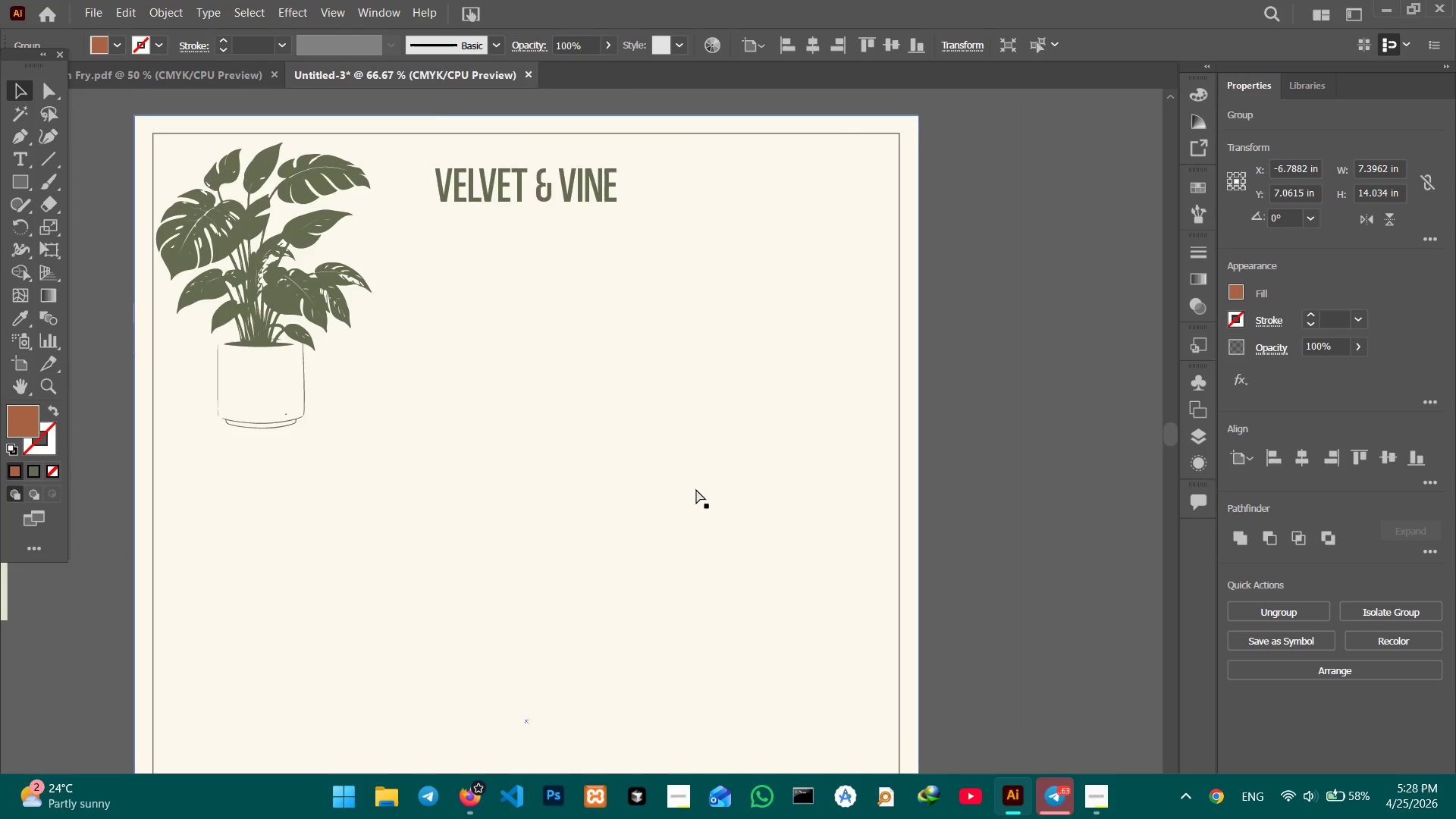 
left_click_drag(start_coordinate=[921, 383], to_coordinate=[448, 513])
 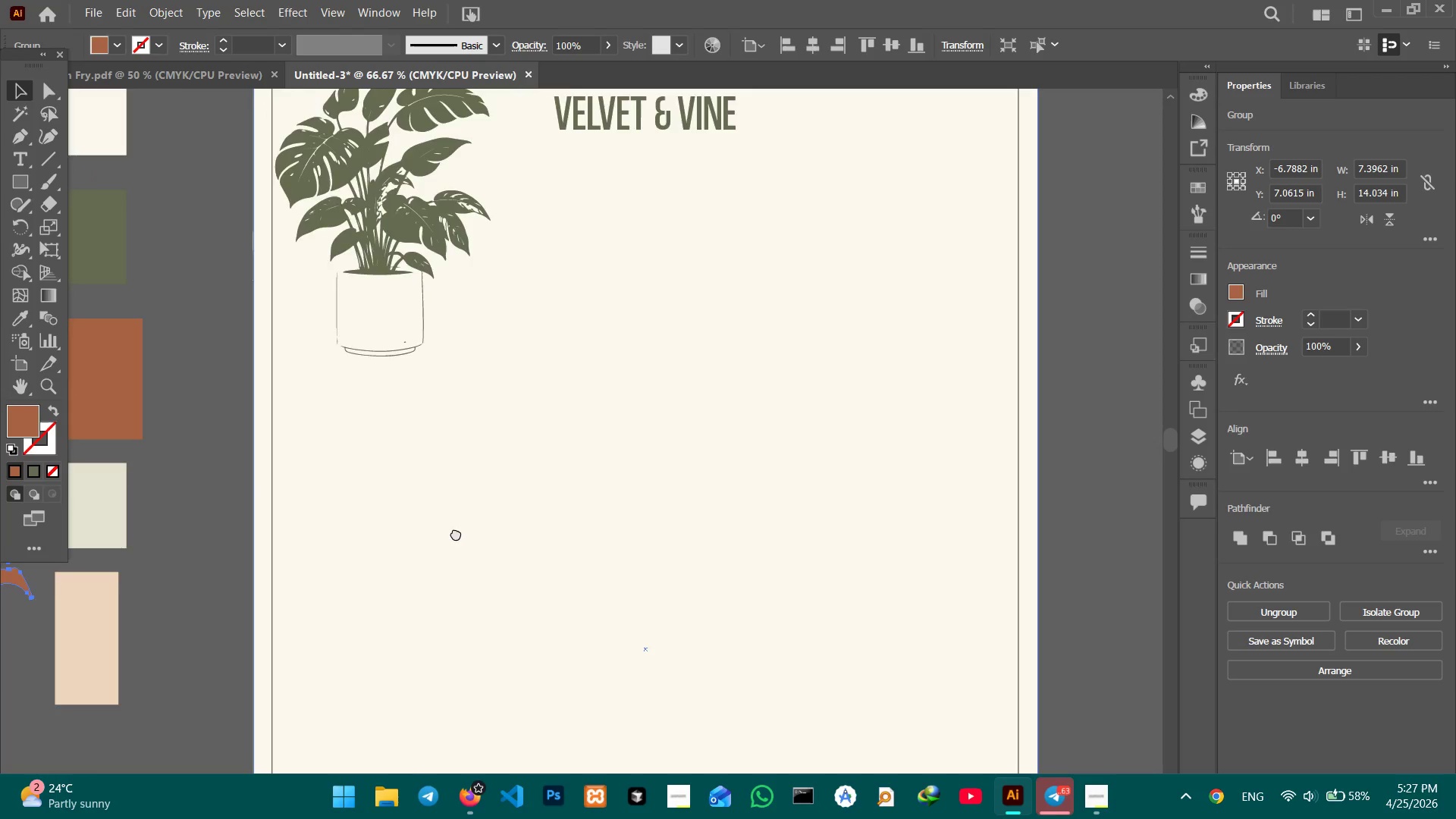 
left_click_drag(start_coordinate=[707, 457], to_coordinate=[429, 539])
 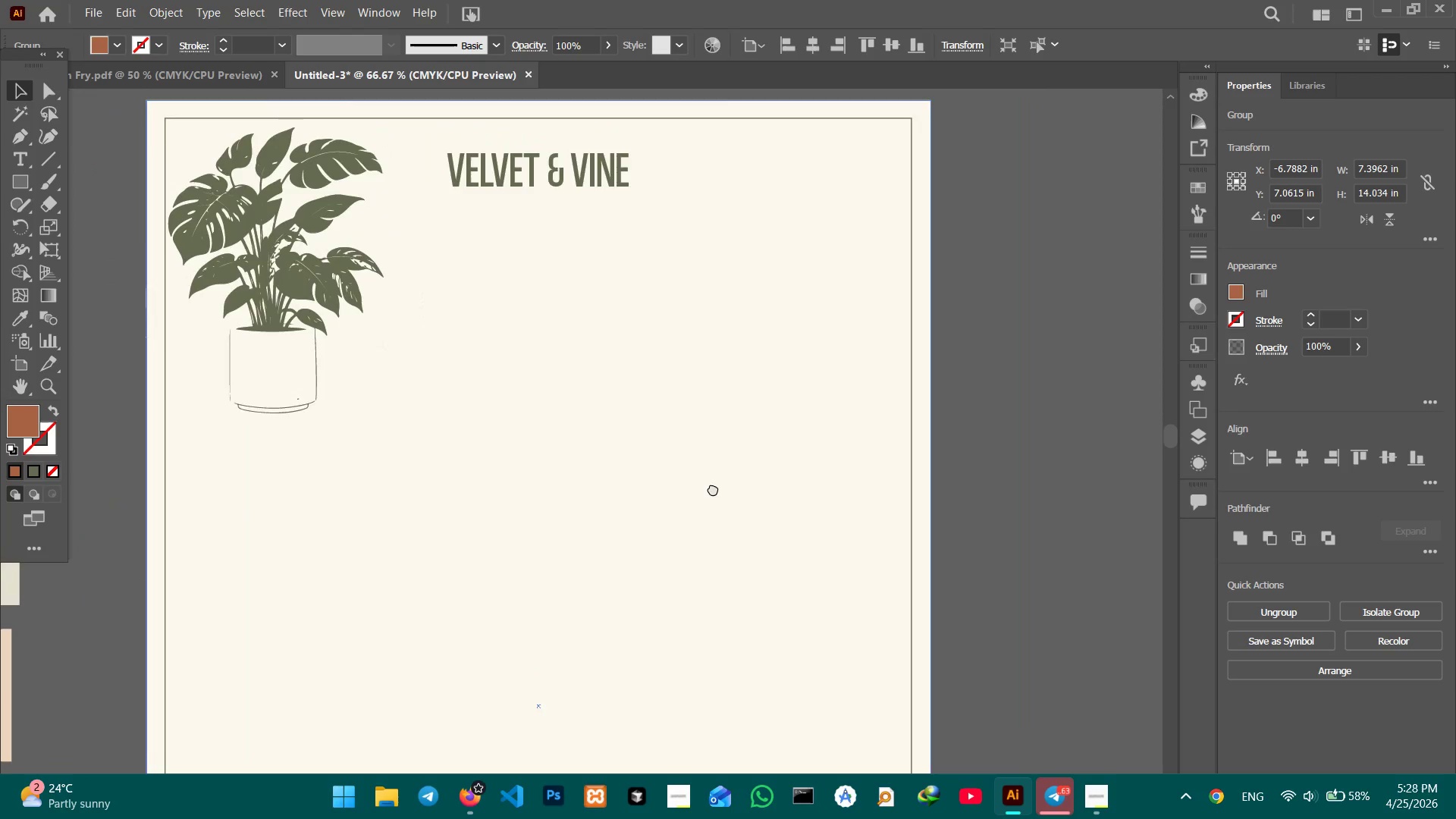 
left_click_drag(start_coordinate=[712, 450], to_coordinate=[701, 497])
 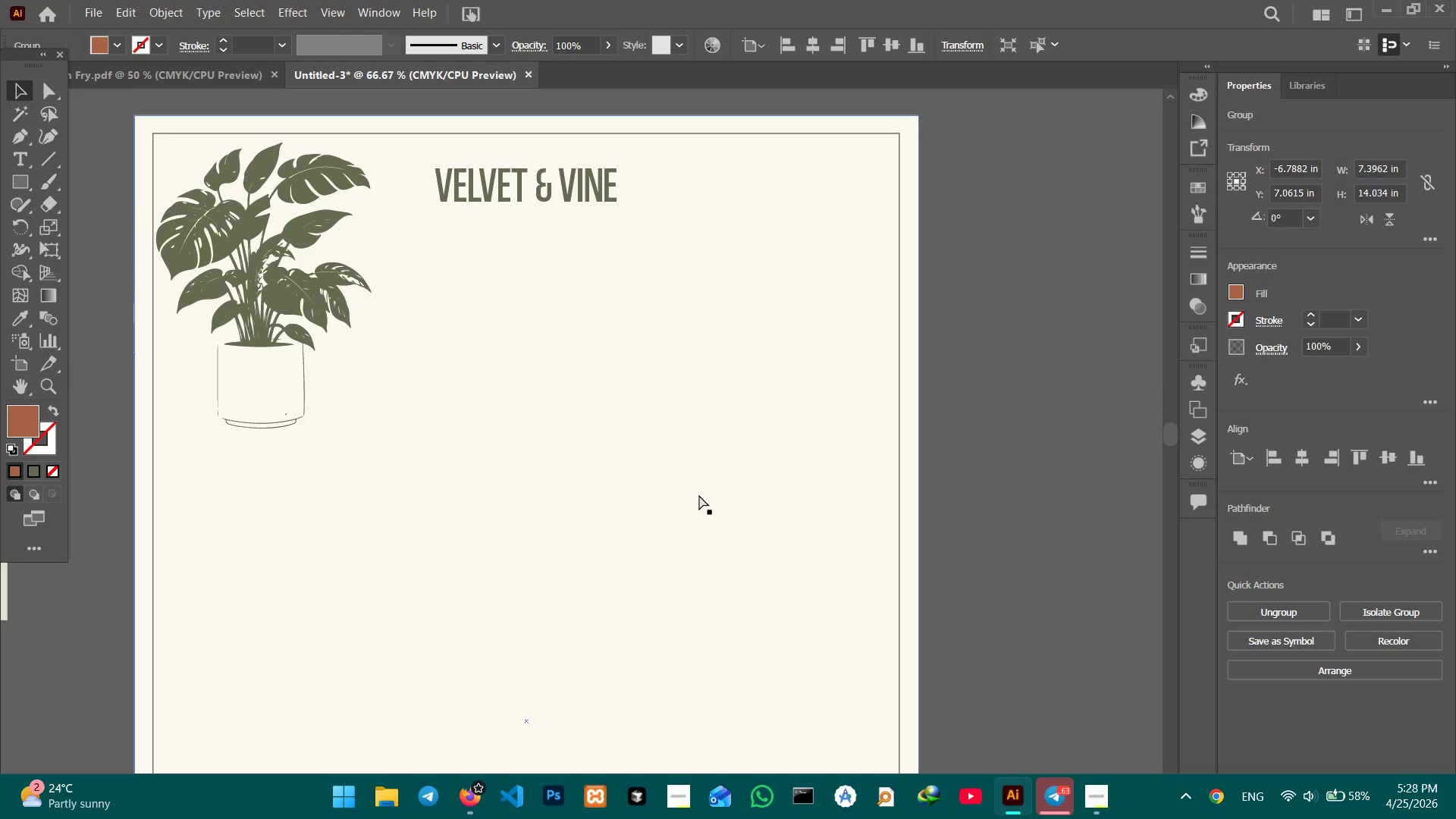 
key(Space)
 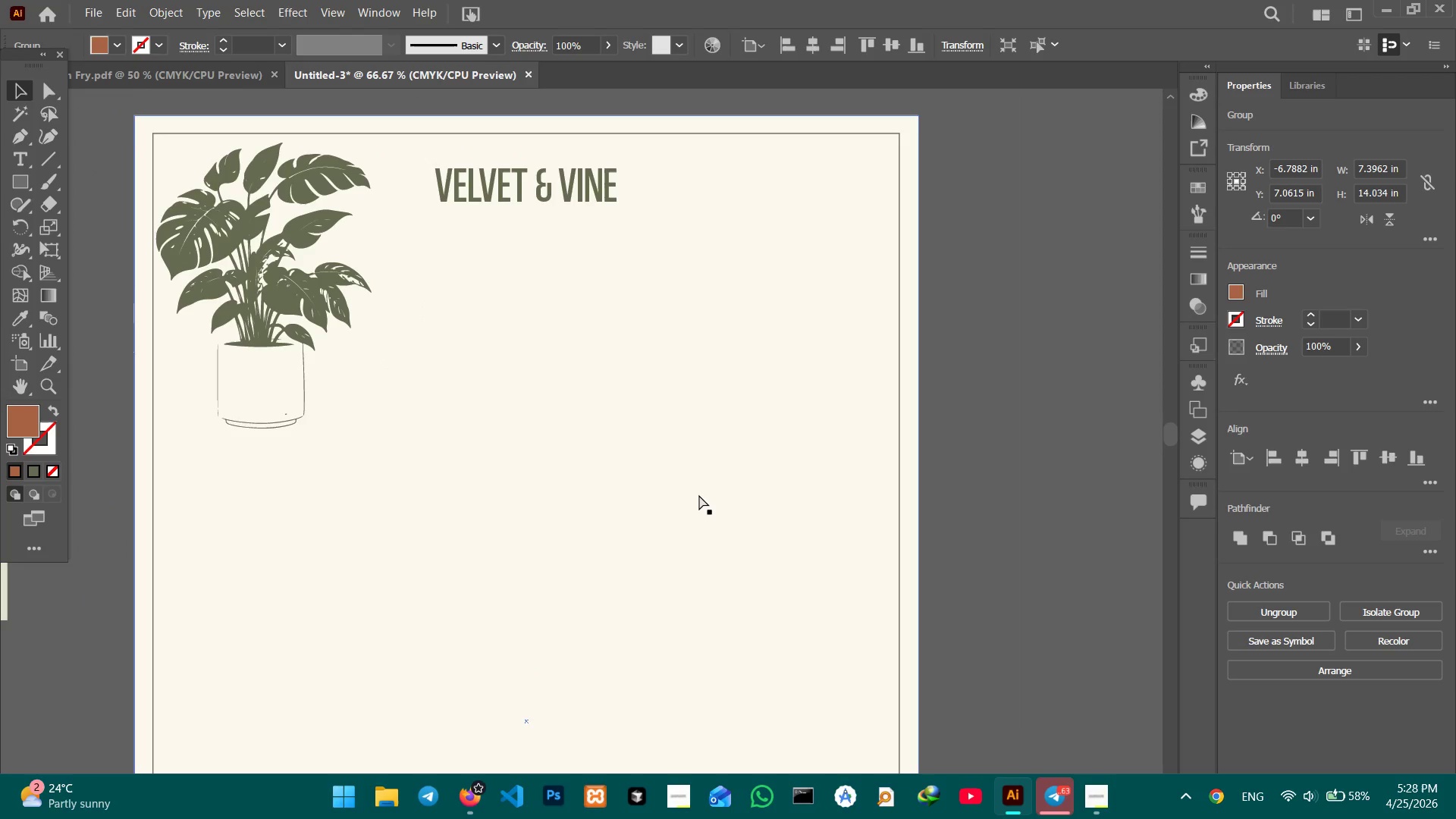 
key(Control+V)
 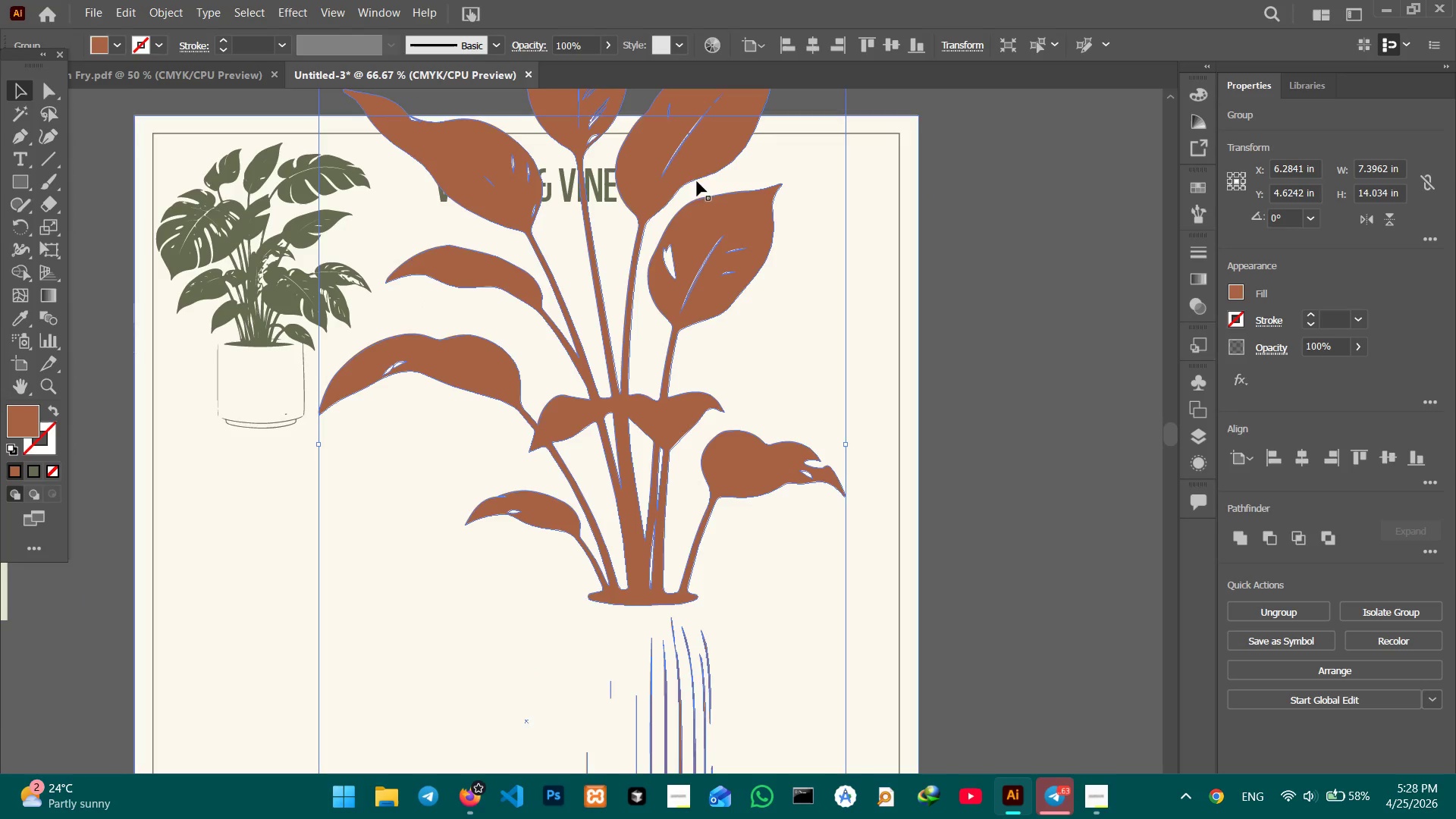 
left_click_drag(start_coordinate=[687, 158], to_coordinate=[732, 447])
 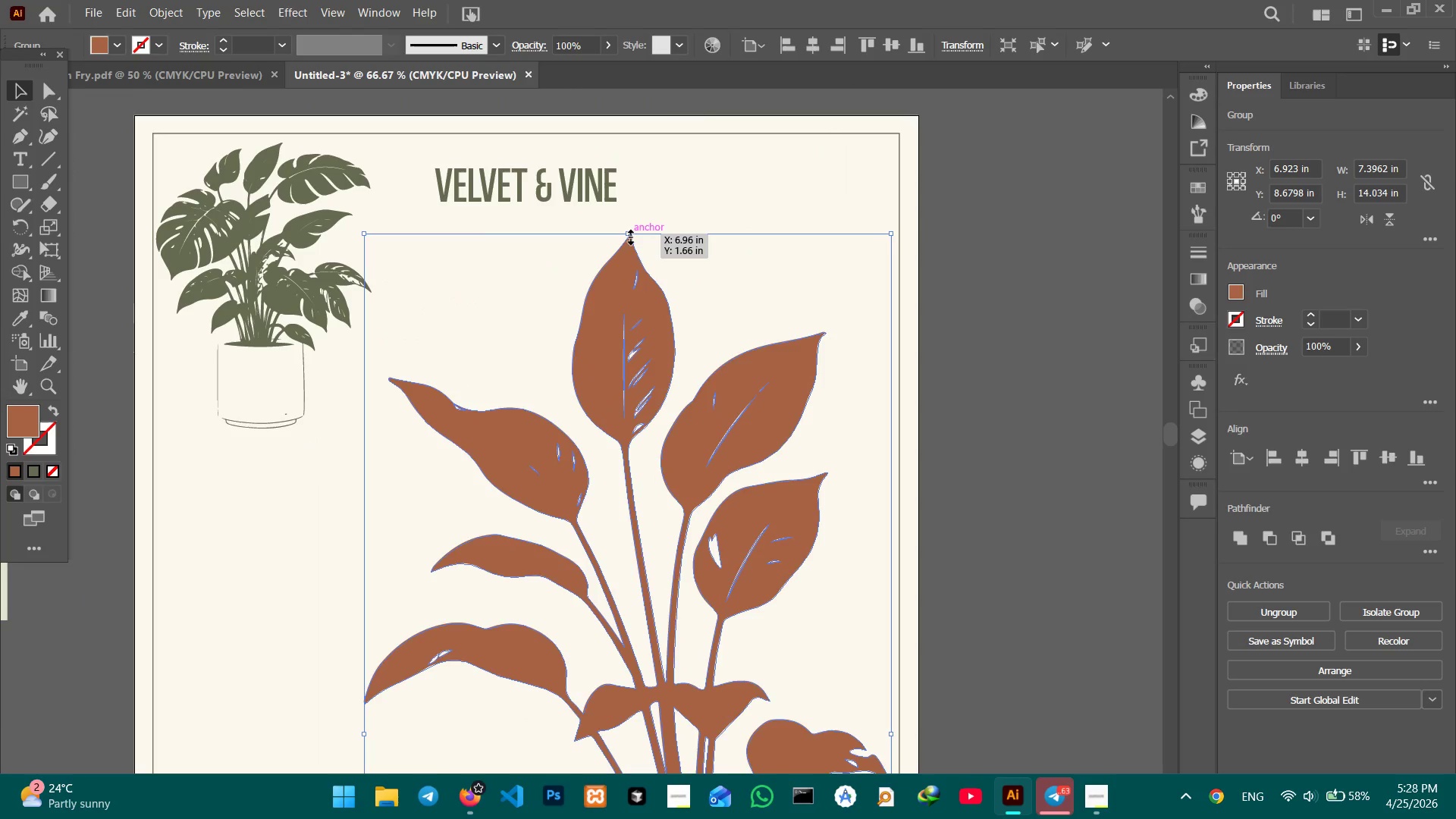 
left_click_drag(start_coordinate=[629, 235], to_coordinate=[708, 576])
 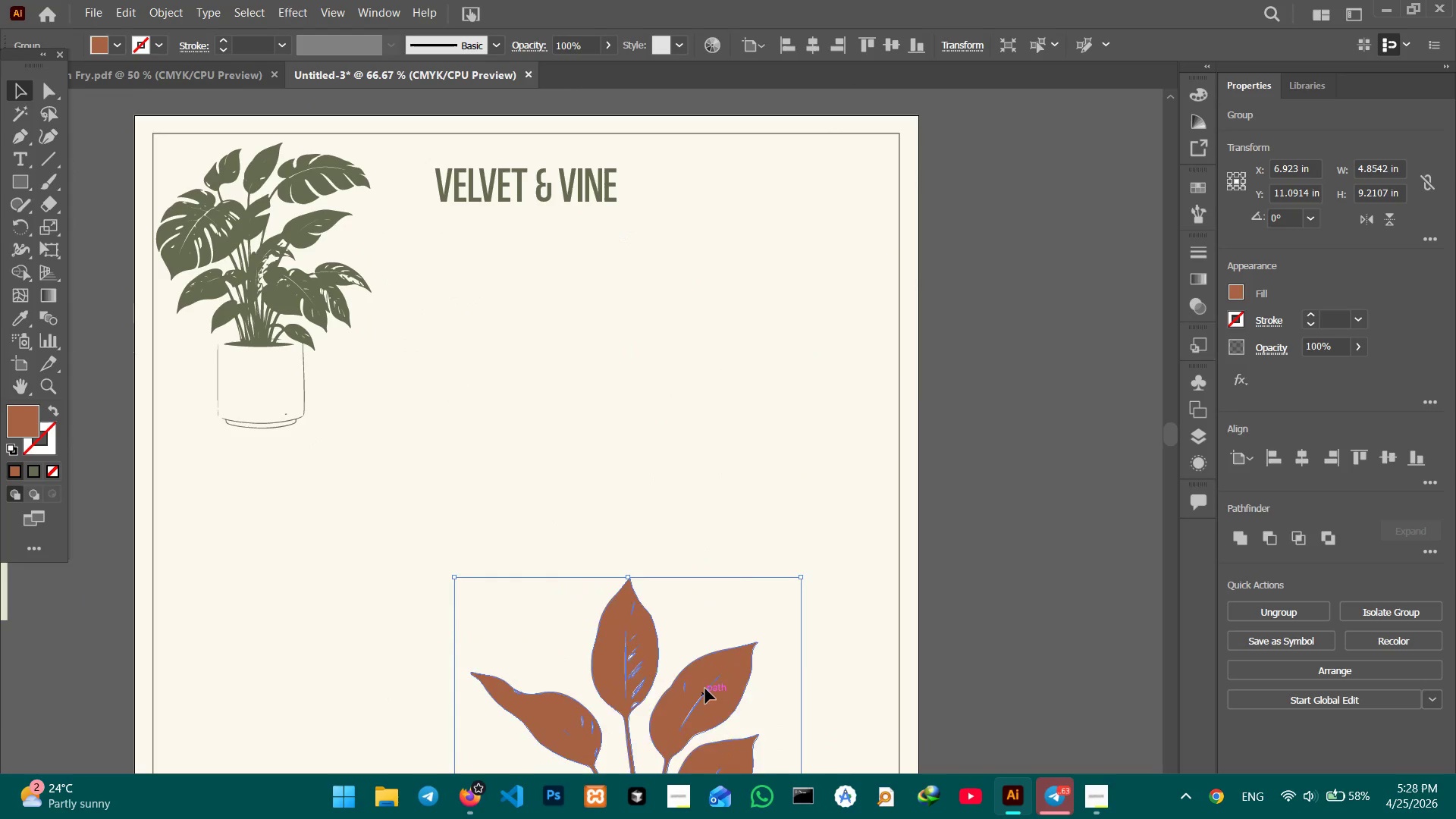 
hold_key(key=ShiftLeft, duration=0.75)
 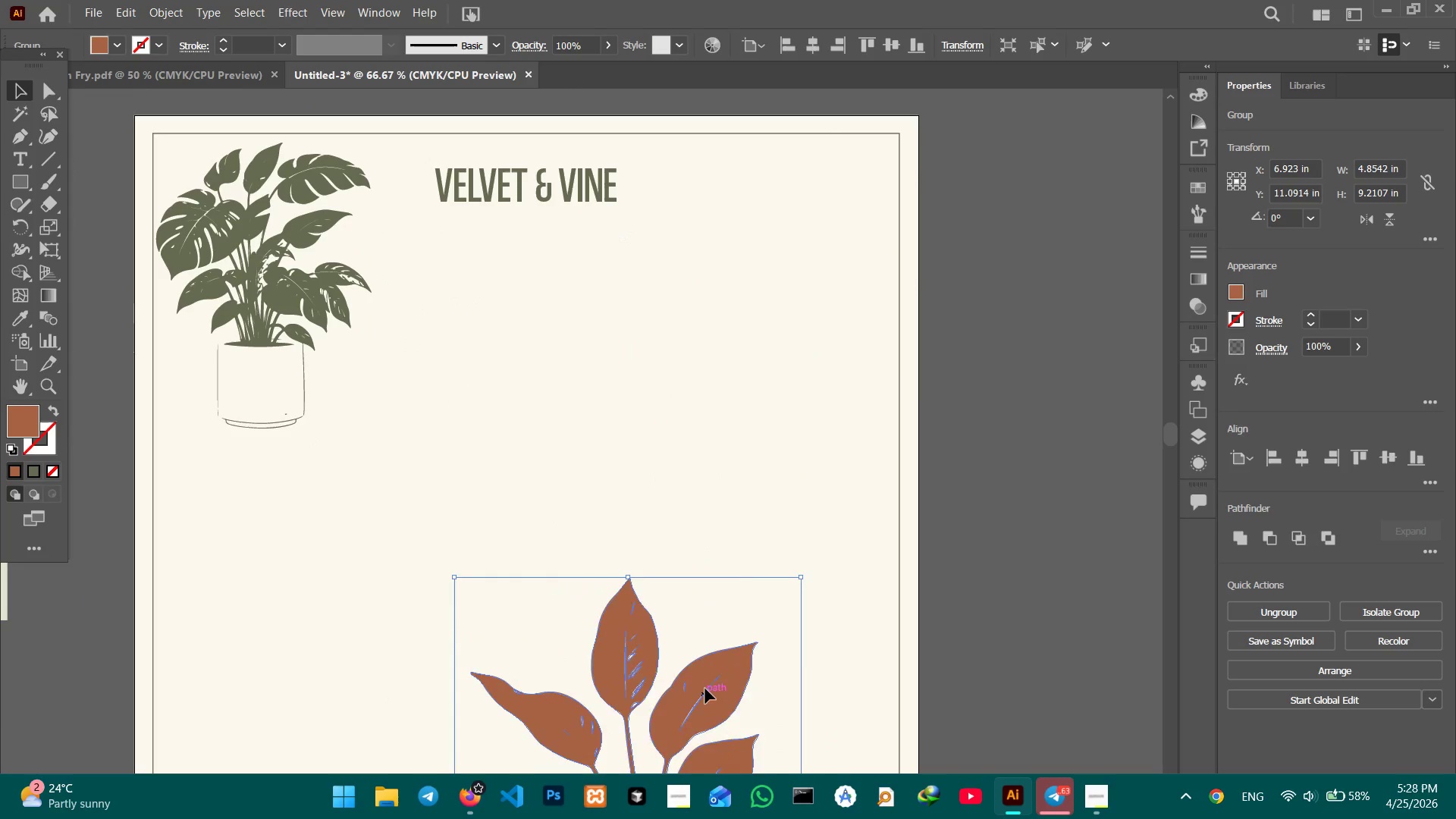 
left_click_drag(start_coordinate=[703, 694], to_coordinate=[799, 202])
 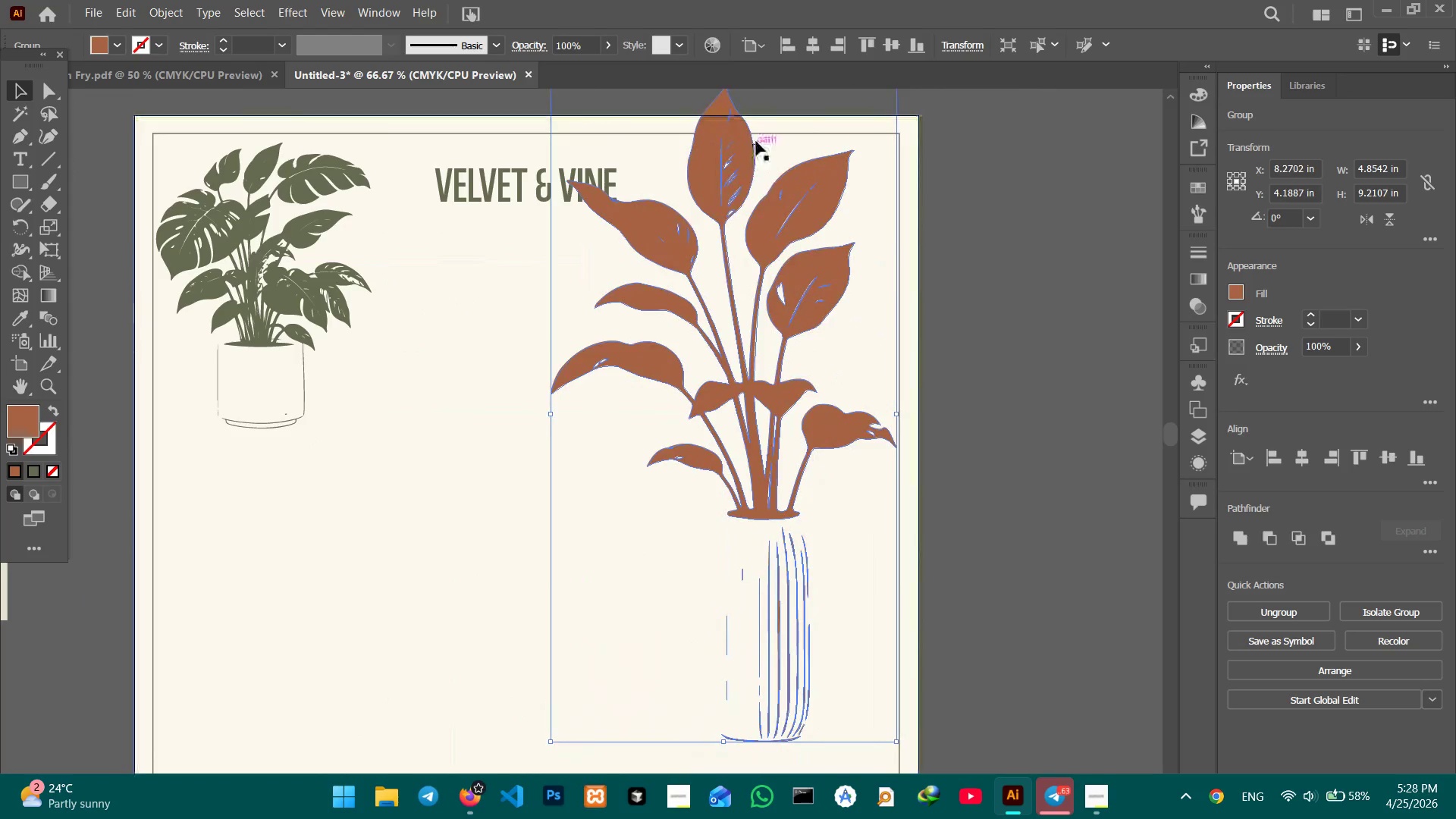 
hold_key(key=ShiftLeft, duration=0.66)
left_click_drag(start_coordinate=[734, 155], to_coordinate=[731, 322])
 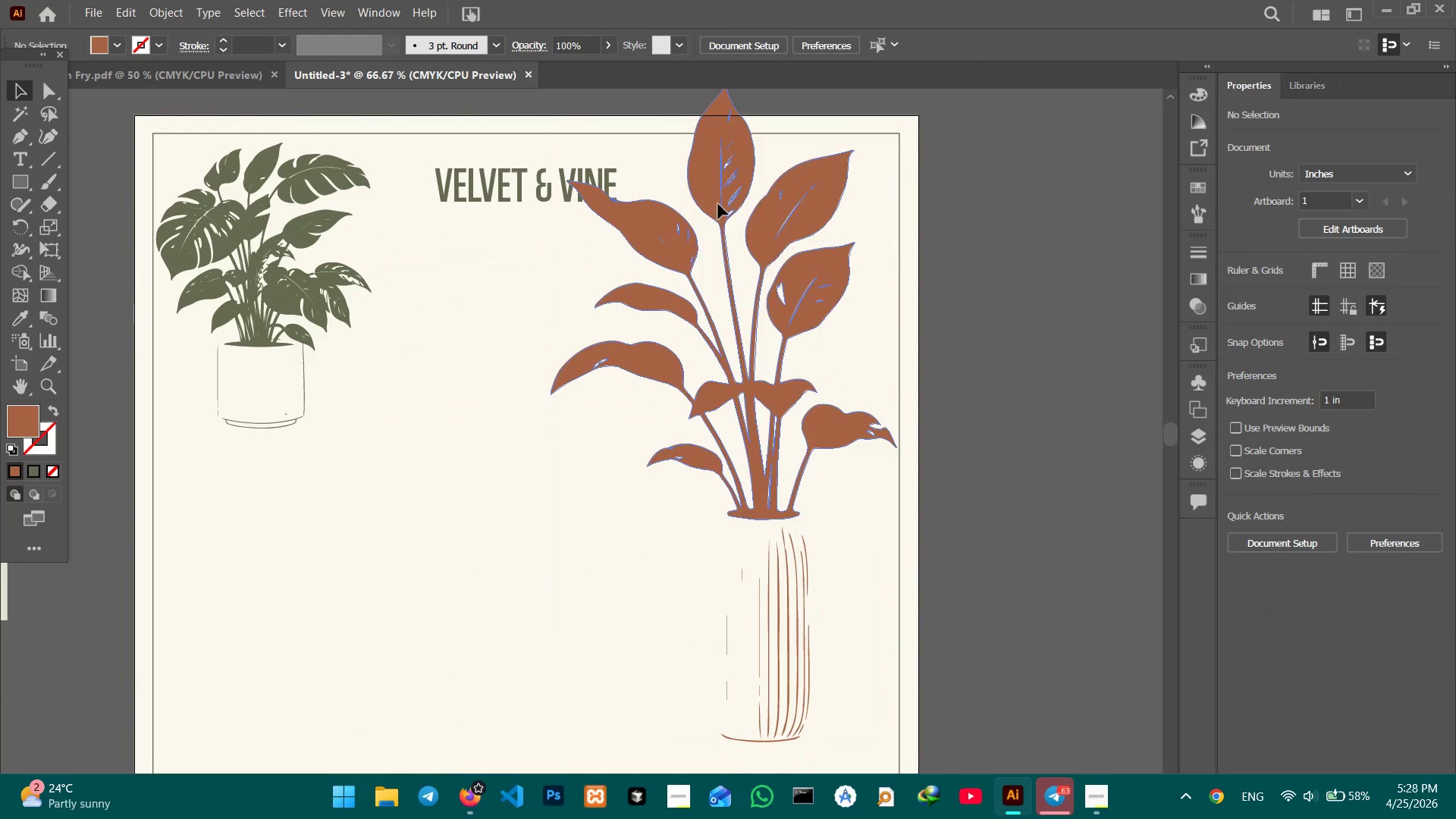 
left_click_drag(start_coordinate=[716, 189], to_coordinate=[730, 293])
 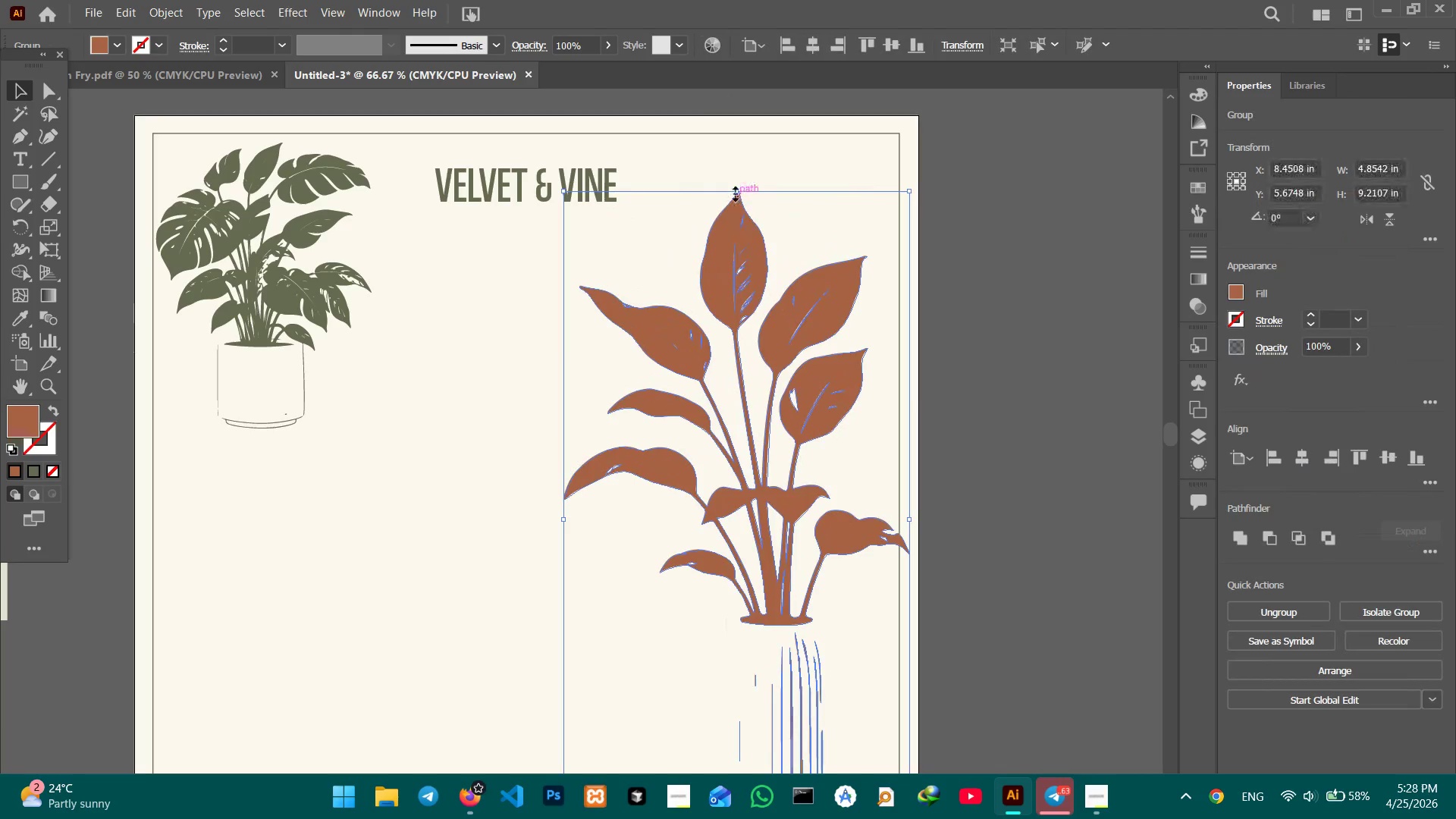 
hold_key(key=ShiftLeft, duration=0.91)
left_click_drag(start_coordinate=[733, 192], to_coordinate=[773, 482])
 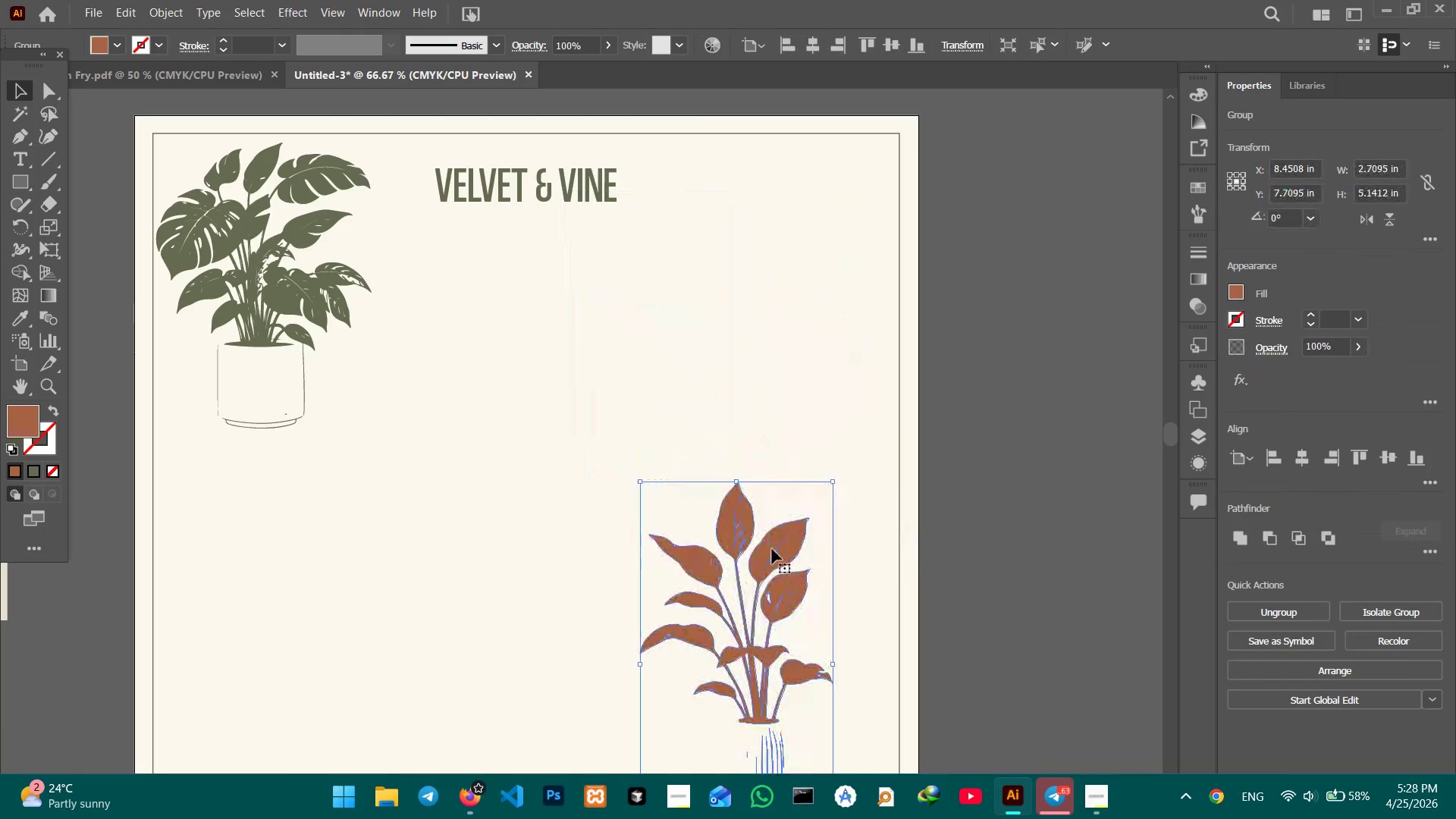 
left_click_drag(start_coordinate=[772, 549], to_coordinate=[810, 181])
 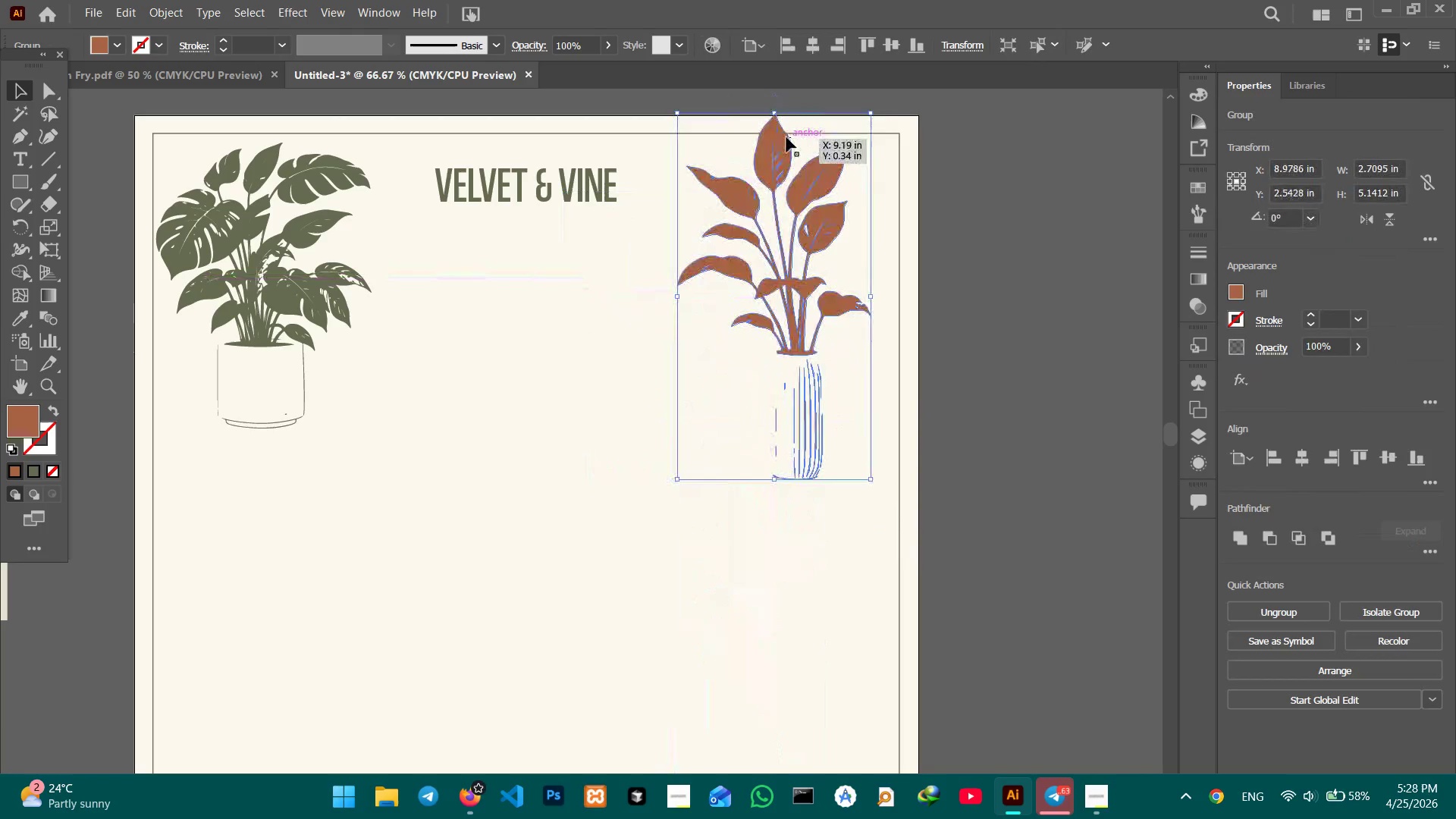 
hold_key(key=ShiftLeft, duration=1.27)
left_click_drag(start_coordinate=[774, 115], to_coordinate=[779, 165])
 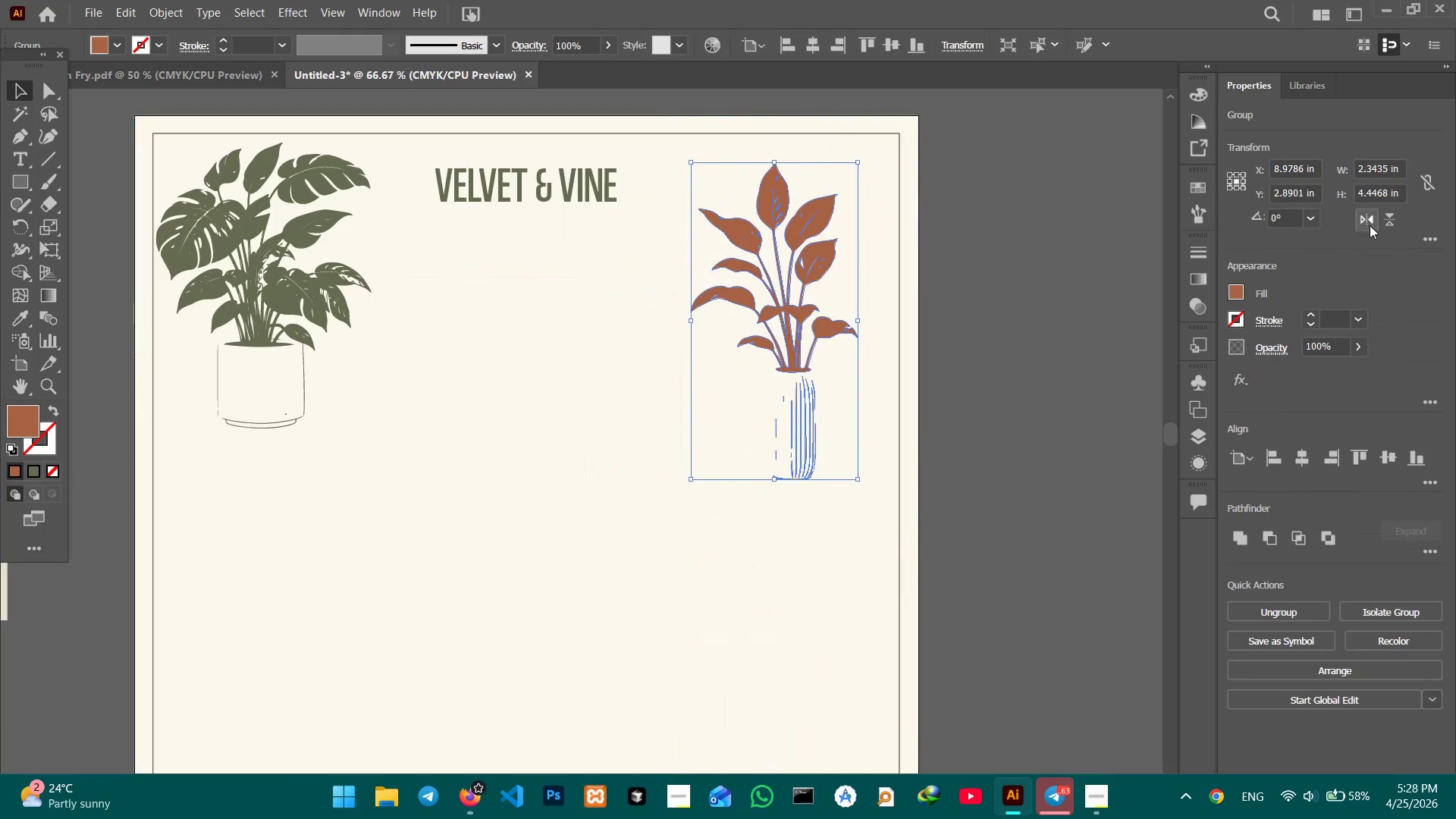 
left_click([1363, 222])
 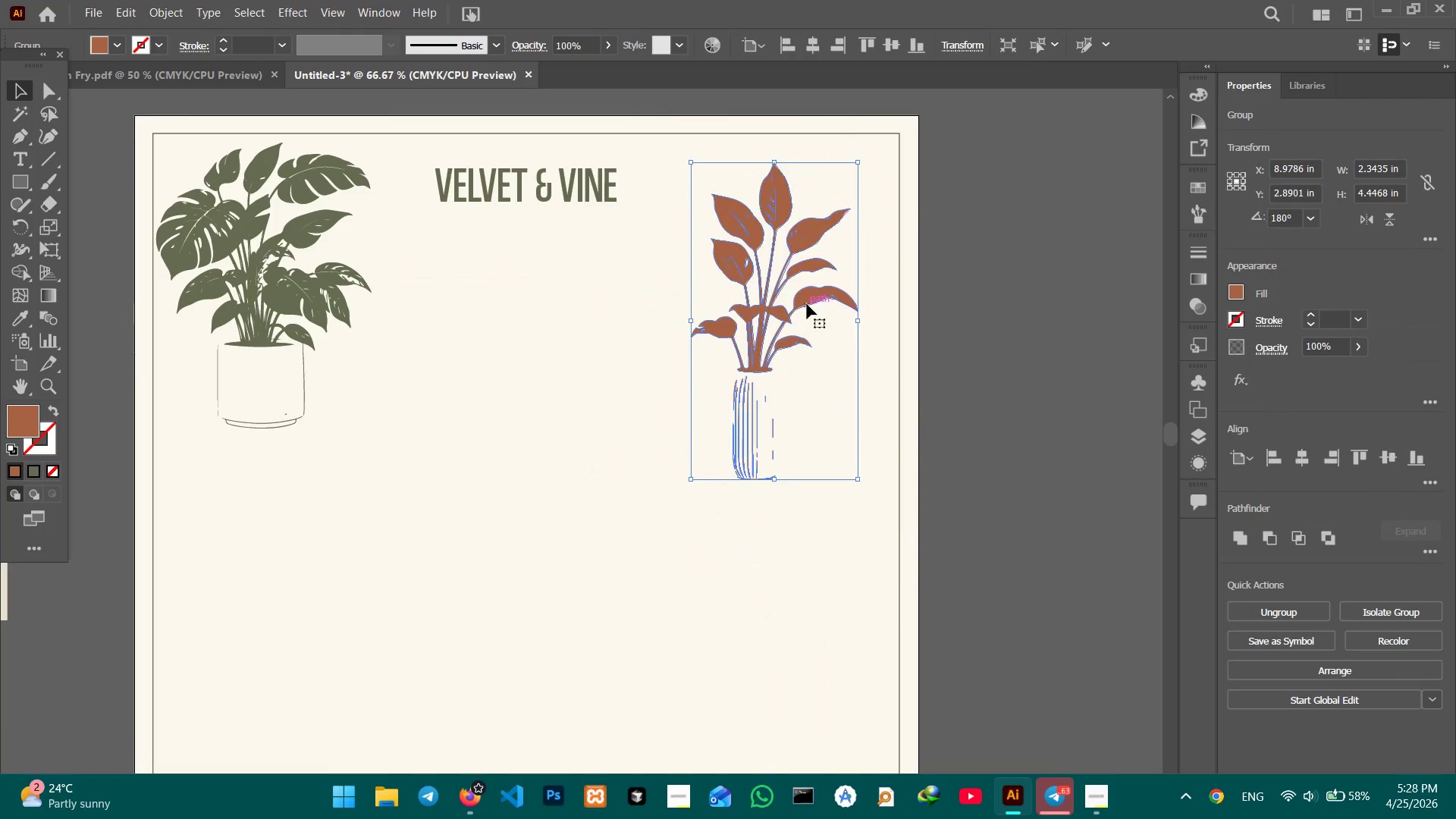 
left_click_drag(start_coordinate=[807, 298], to_coordinate=[840, 241])
 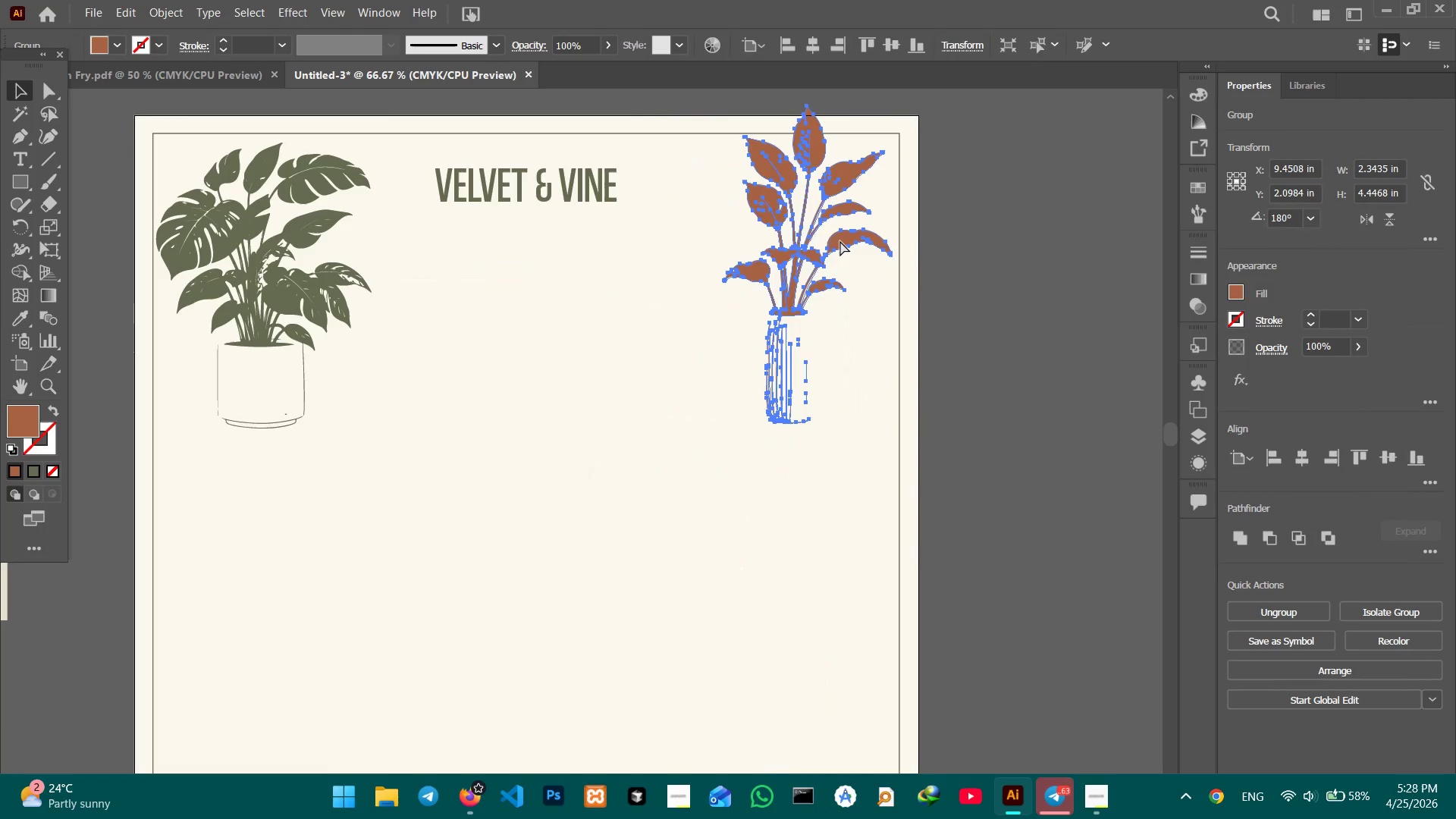 
key(Control+Z)
 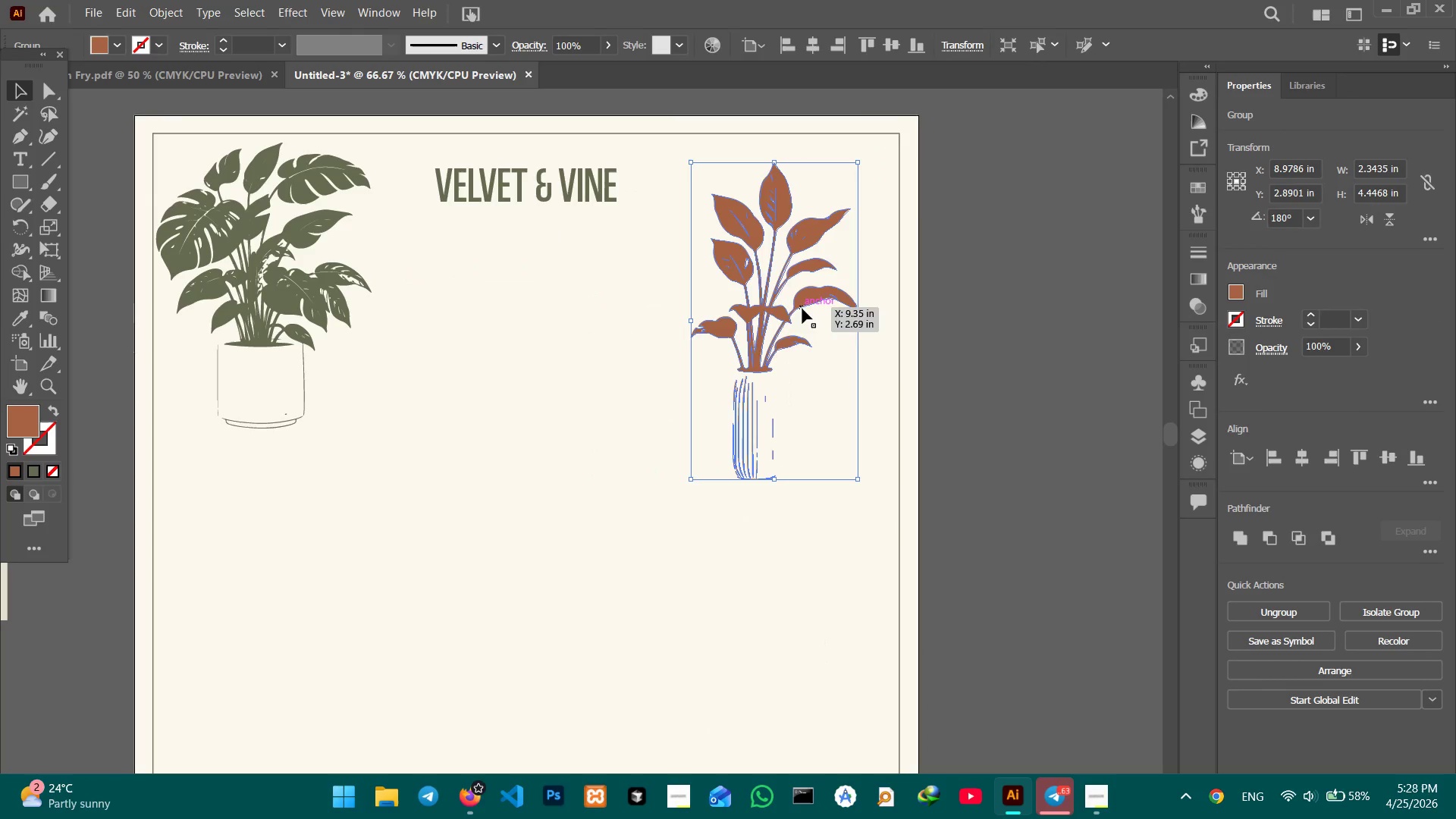 
key(Shift+ShiftLeft)
 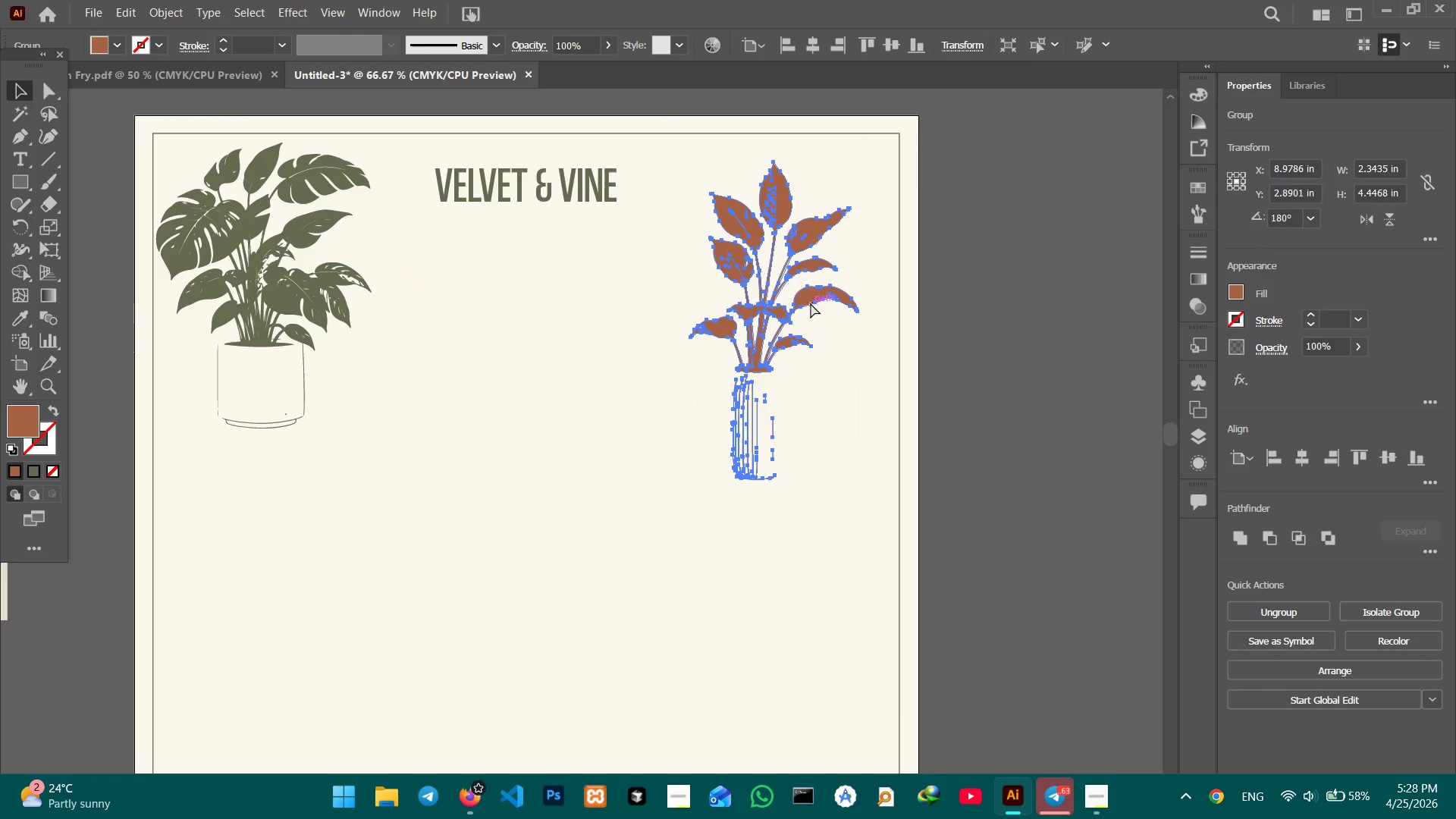 
key(Control+Z)
 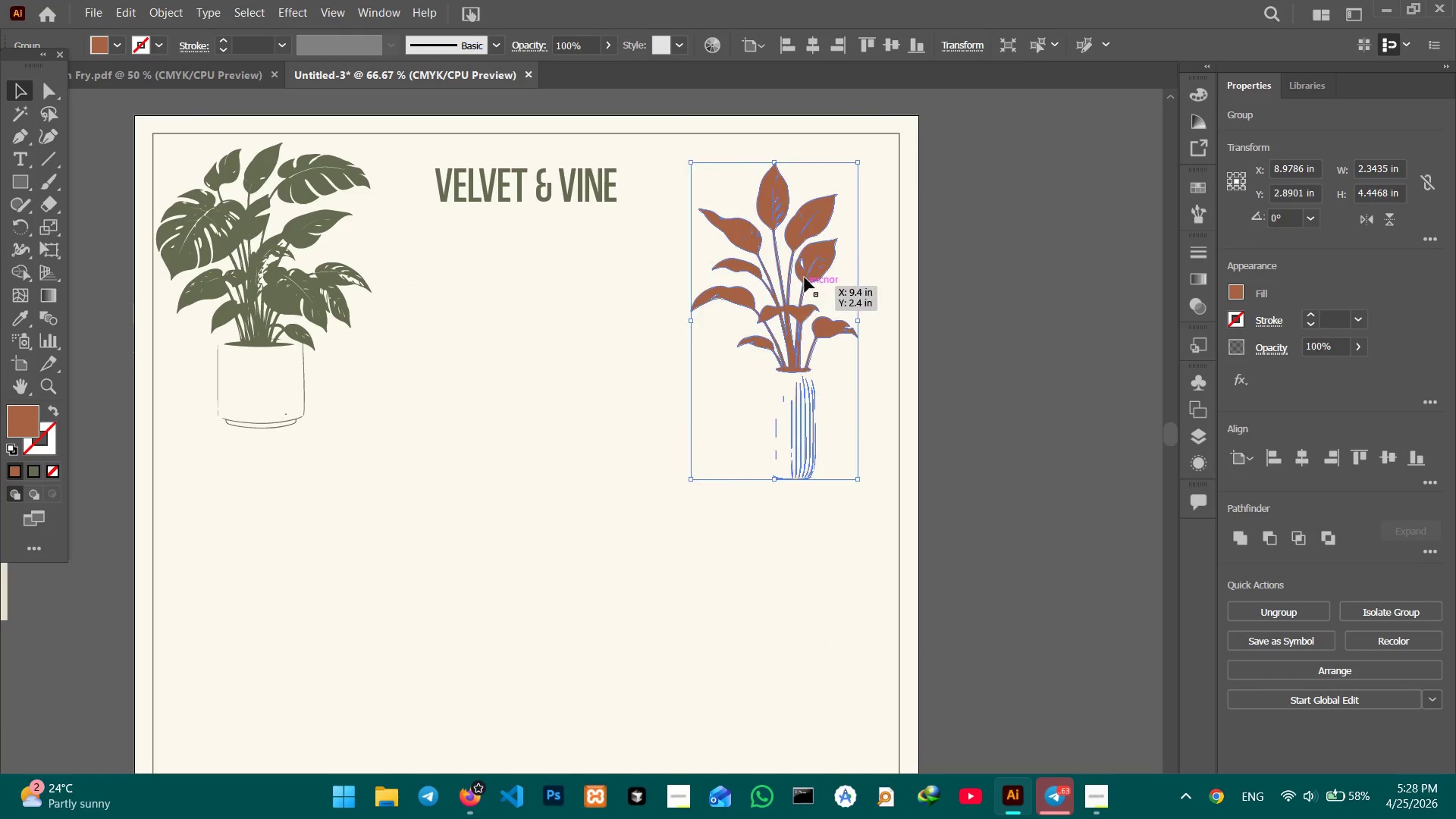 
hold_key(key=ShiftLeft, duration=0.77)
left_click_drag(start_coordinate=[817, 259], to_coordinate=[828, 239])
 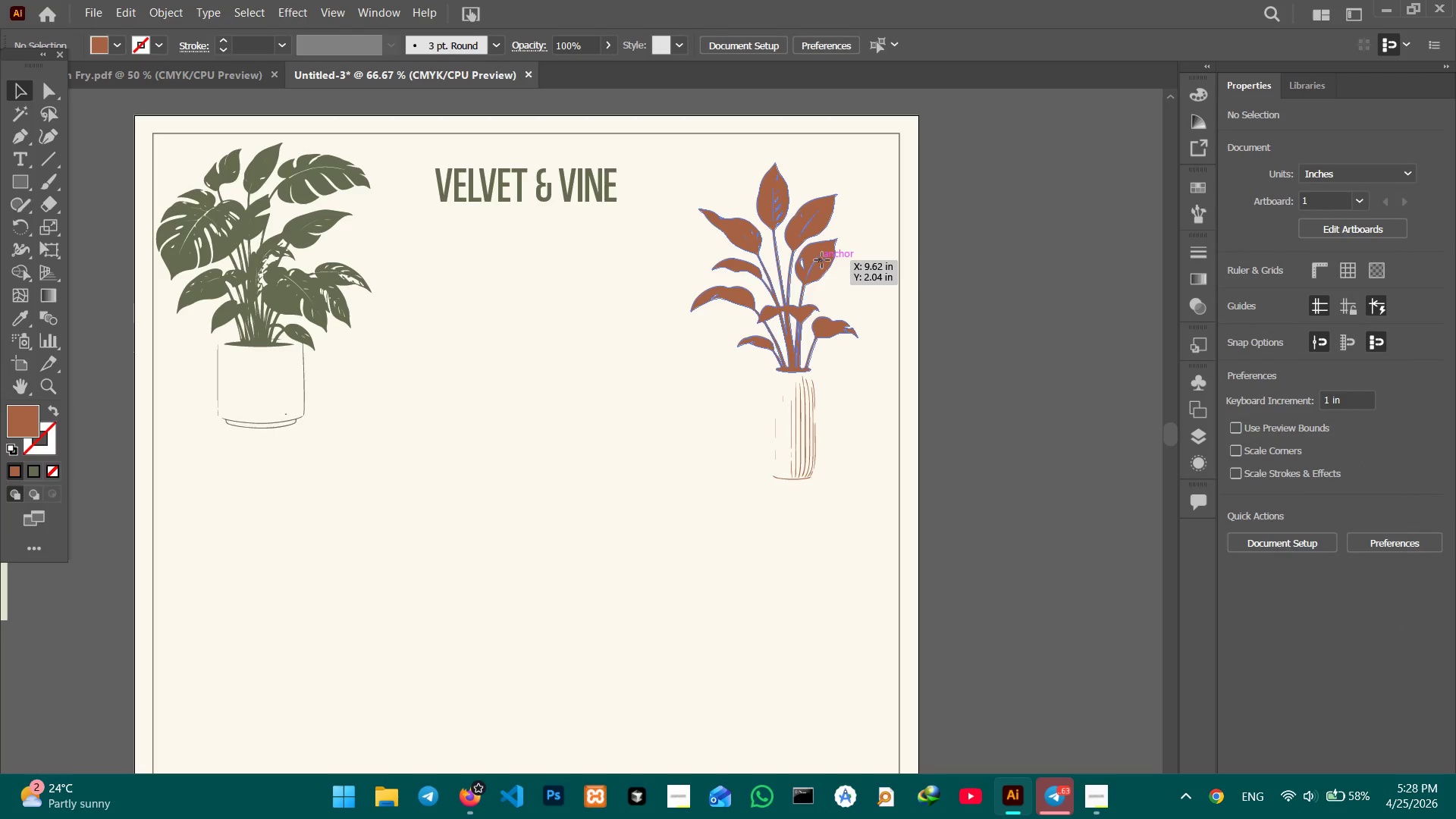 
left_click([822, 260])
 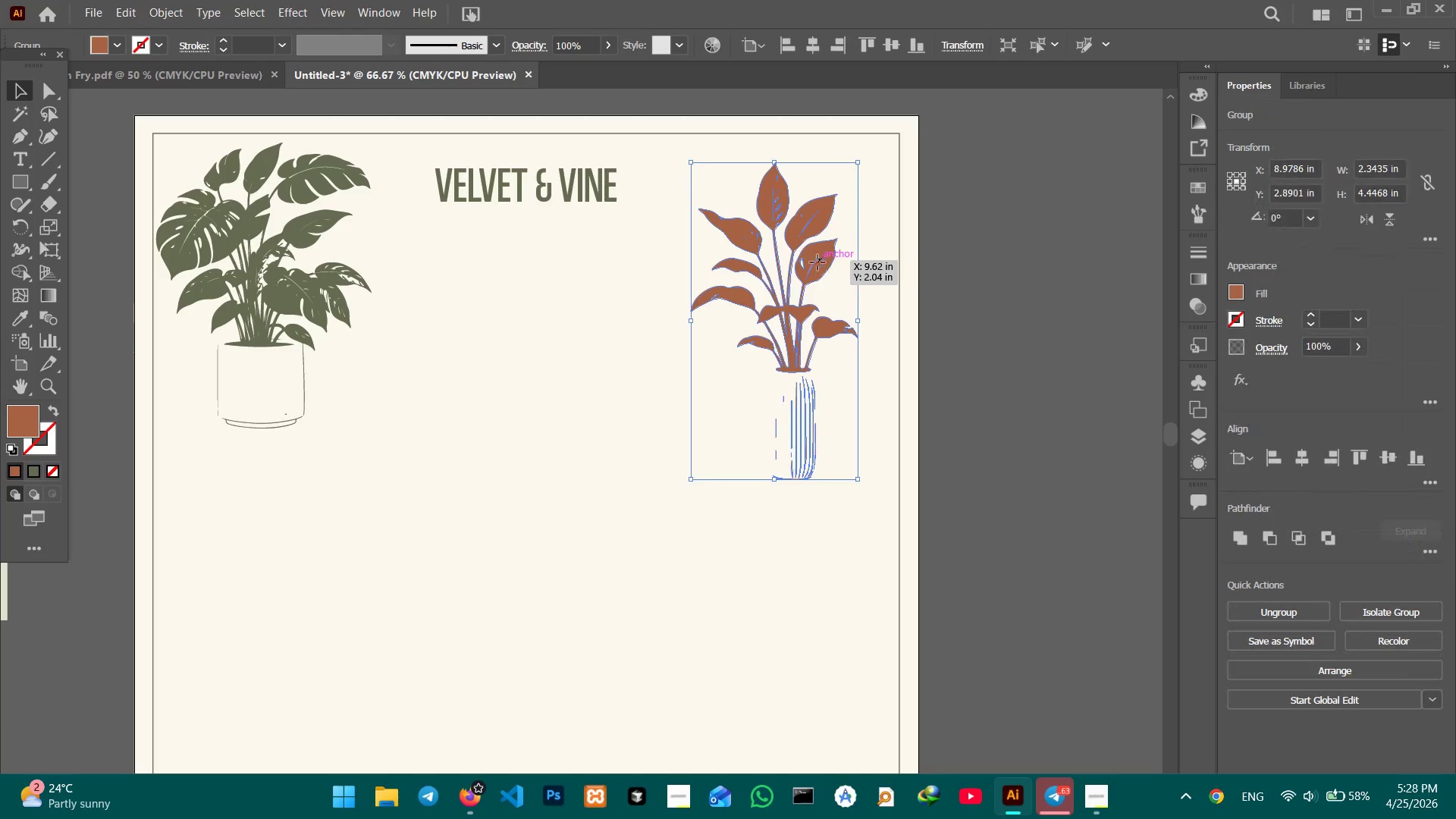 
left_click_drag(start_coordinate=[817, 262], to_coordinate=[845, 243])
 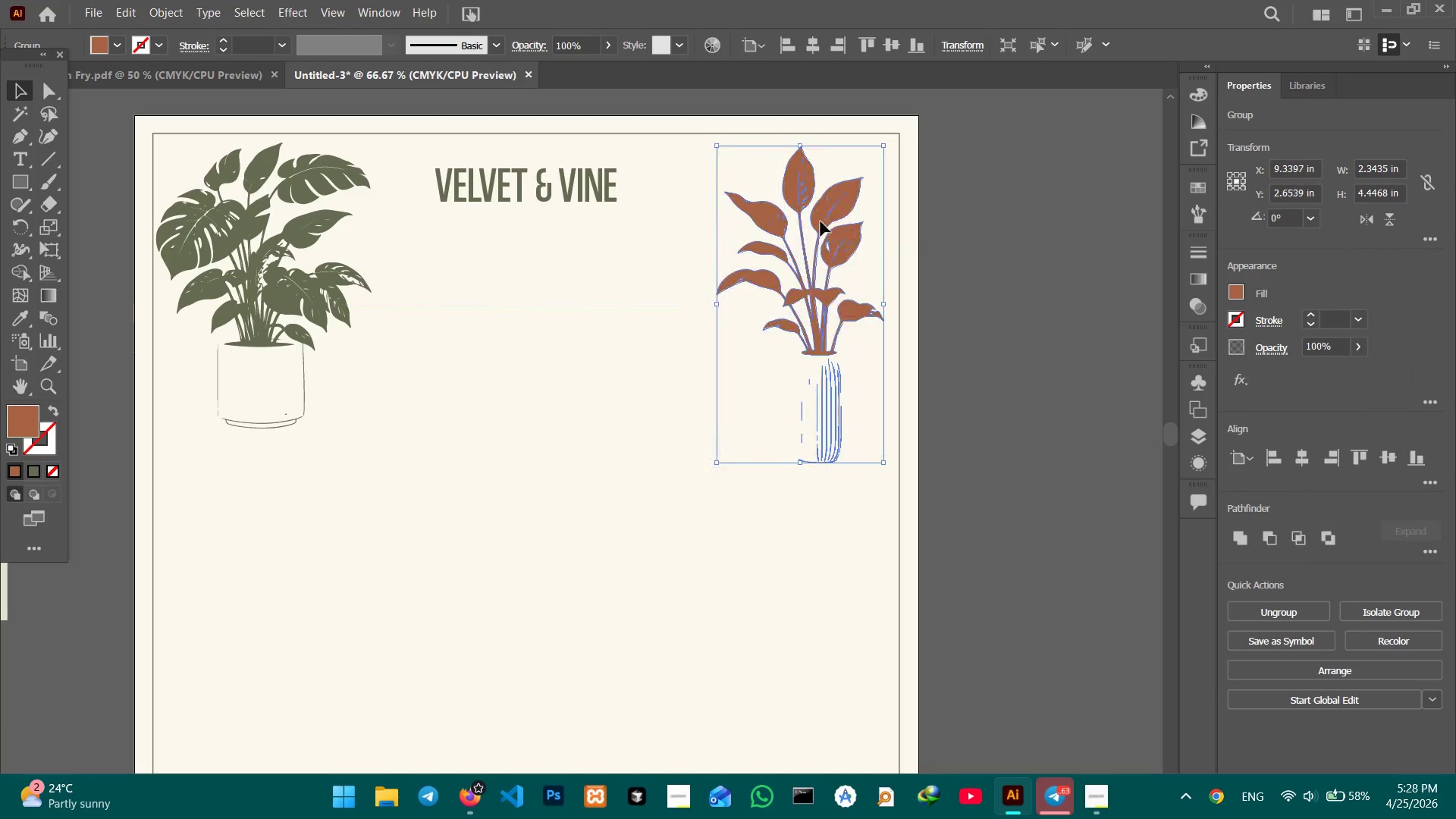 
hold_key(key=ShiftLeft, duration=1.83)
left_click_drag(start_coordinate=[800, 146], to_coordinate=[805, 175])
 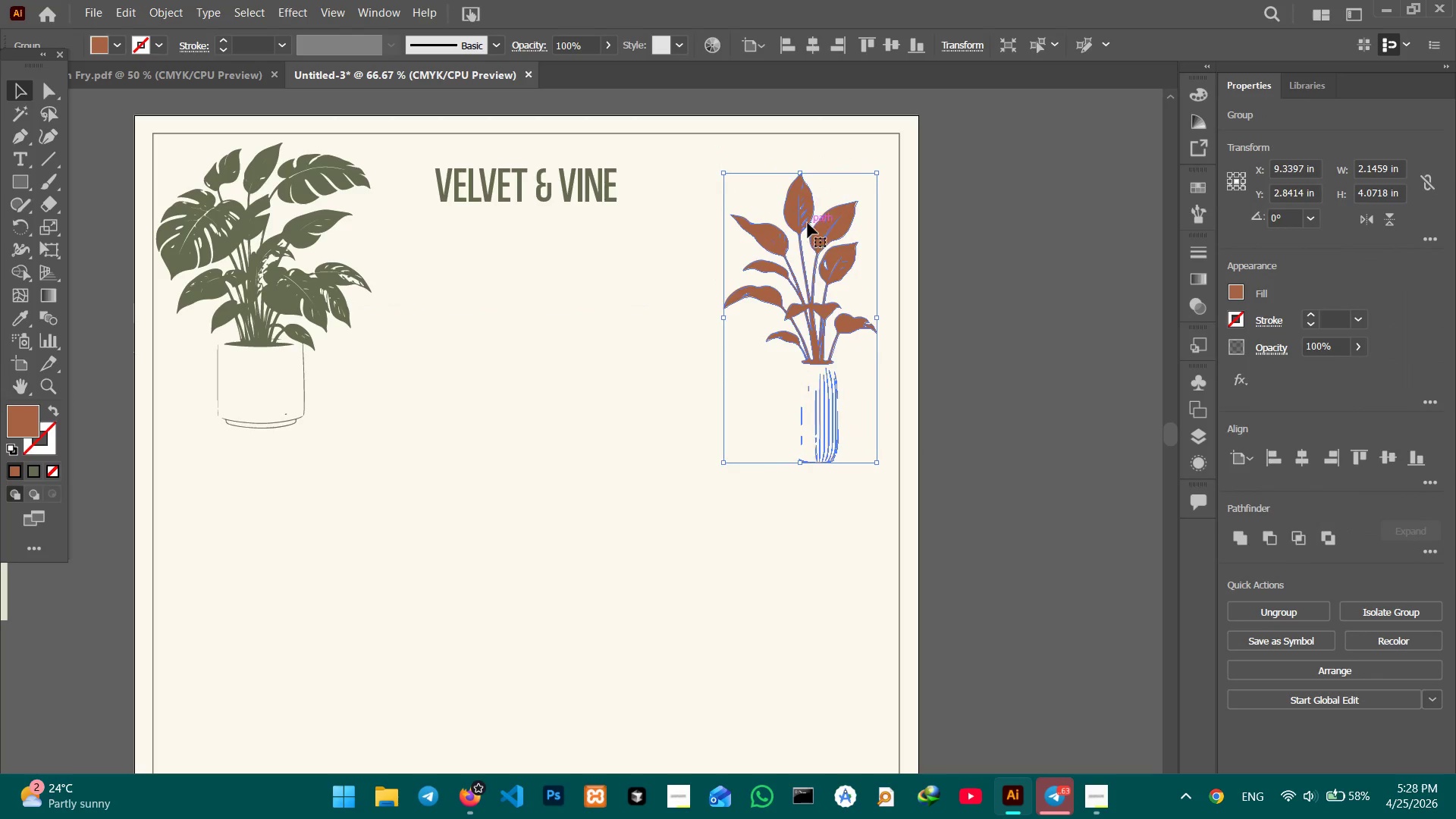 
left_click_drag(start_coordinate=[808, 221], to_coordinate=[811, 186])
 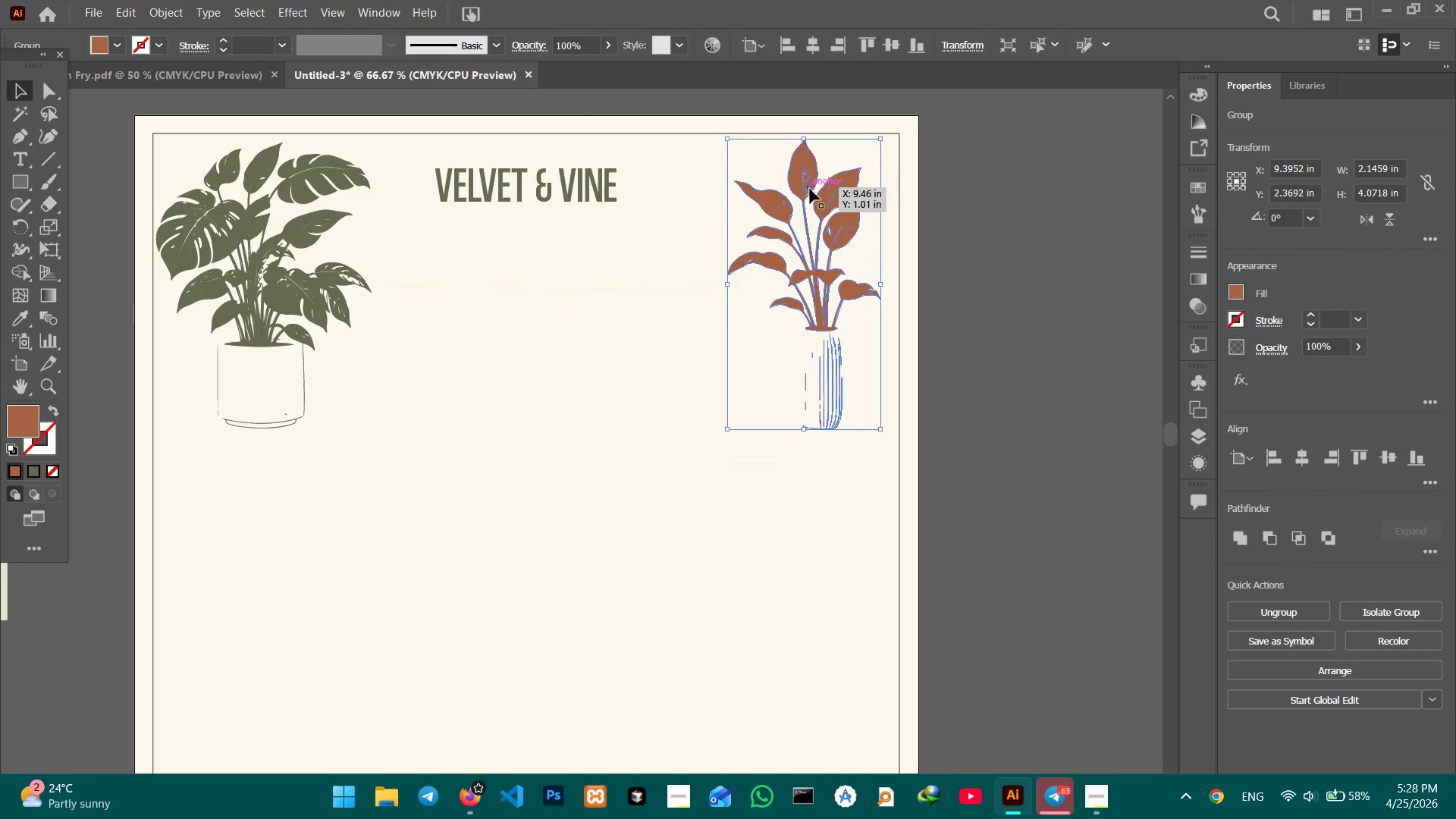 
left_click_drag(start_coordinate=[805, 187], to_coordinate=[805, 190])
 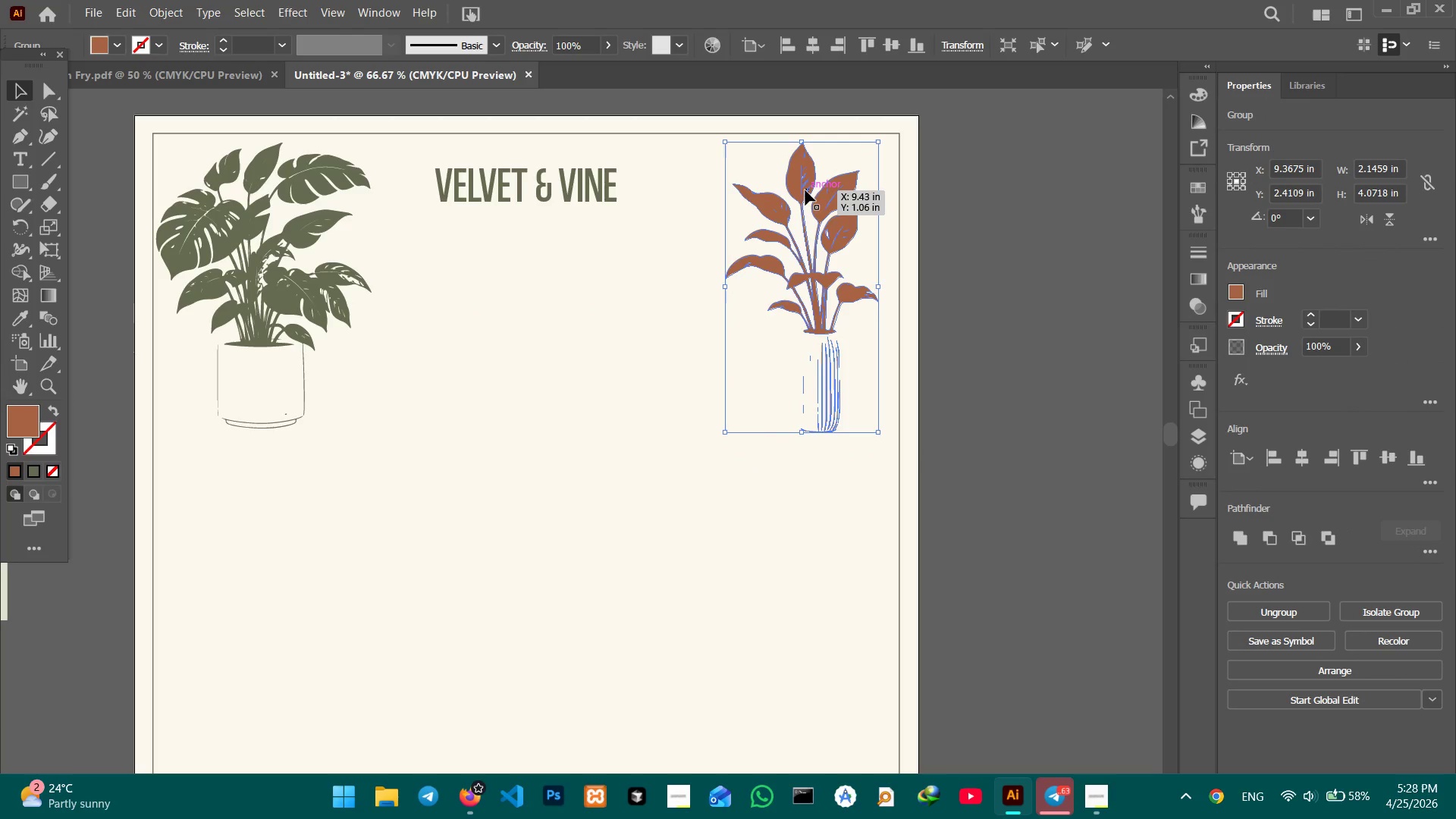 
left_click_drag(start_coordinate=[805, 190], to_coordinate=[820, 191])
 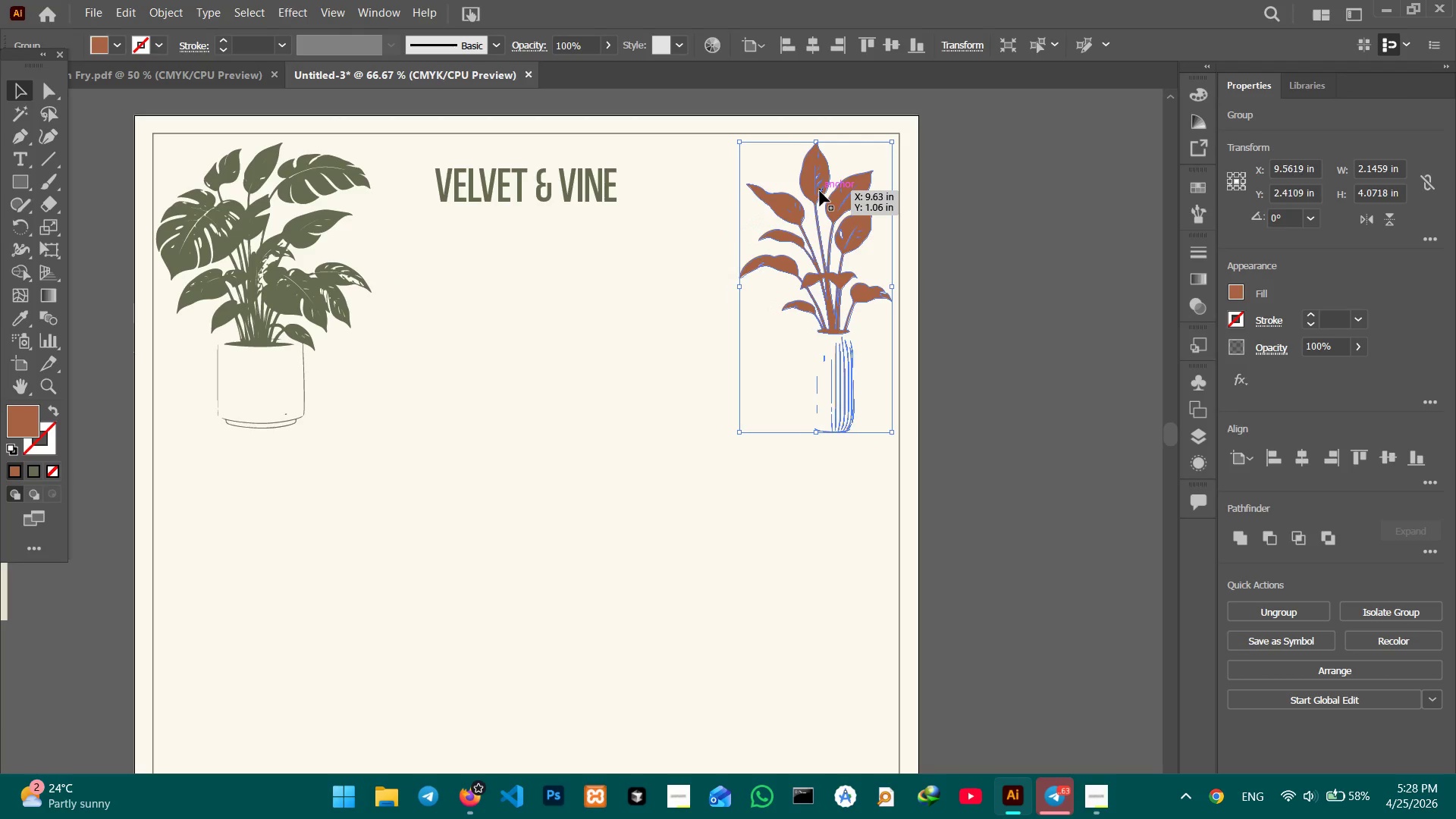 
left_click_drag(start_coordinate=[820, 191], to_coordinate=[824, 191])
 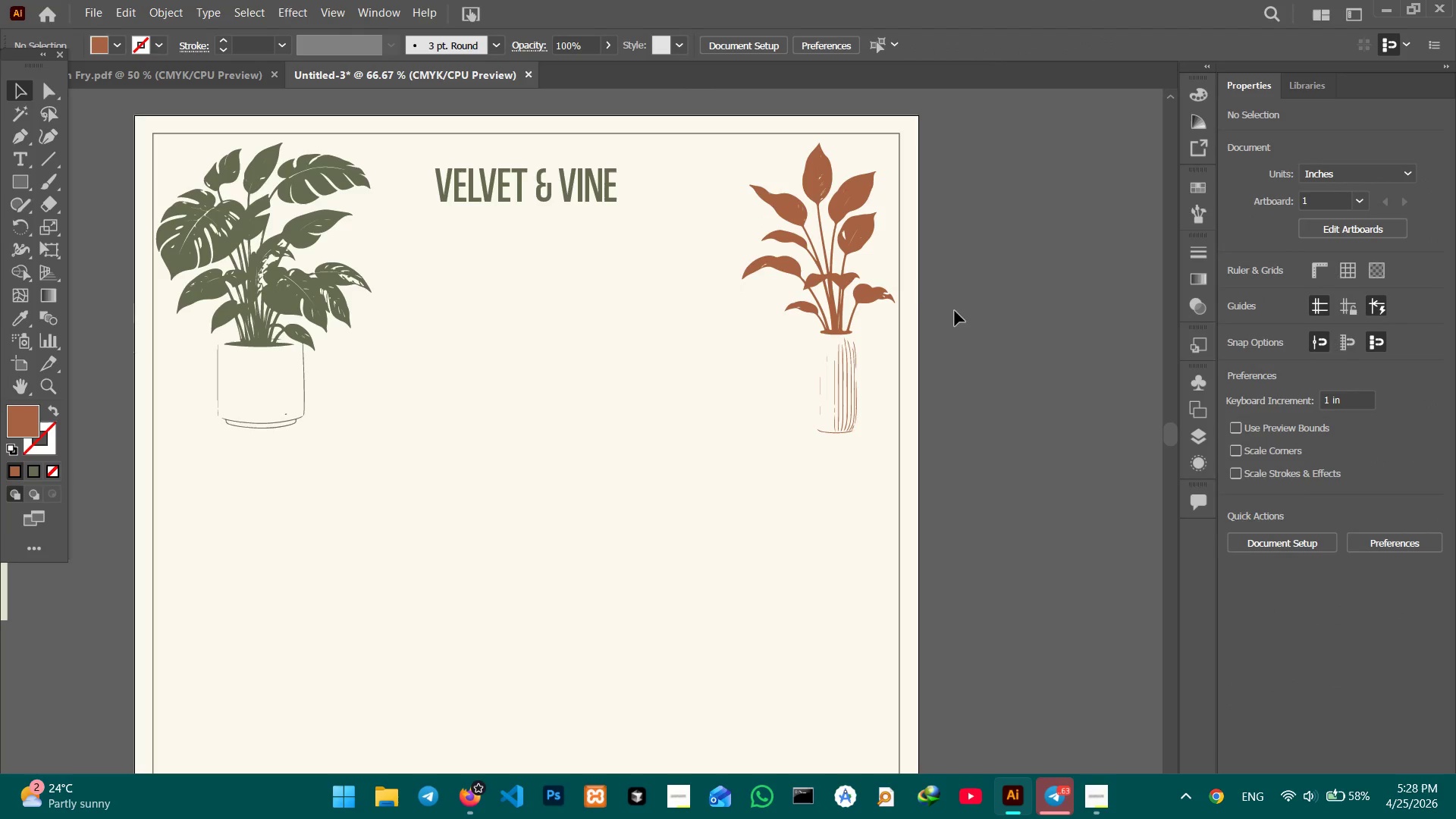 
key(Control+Minus)
 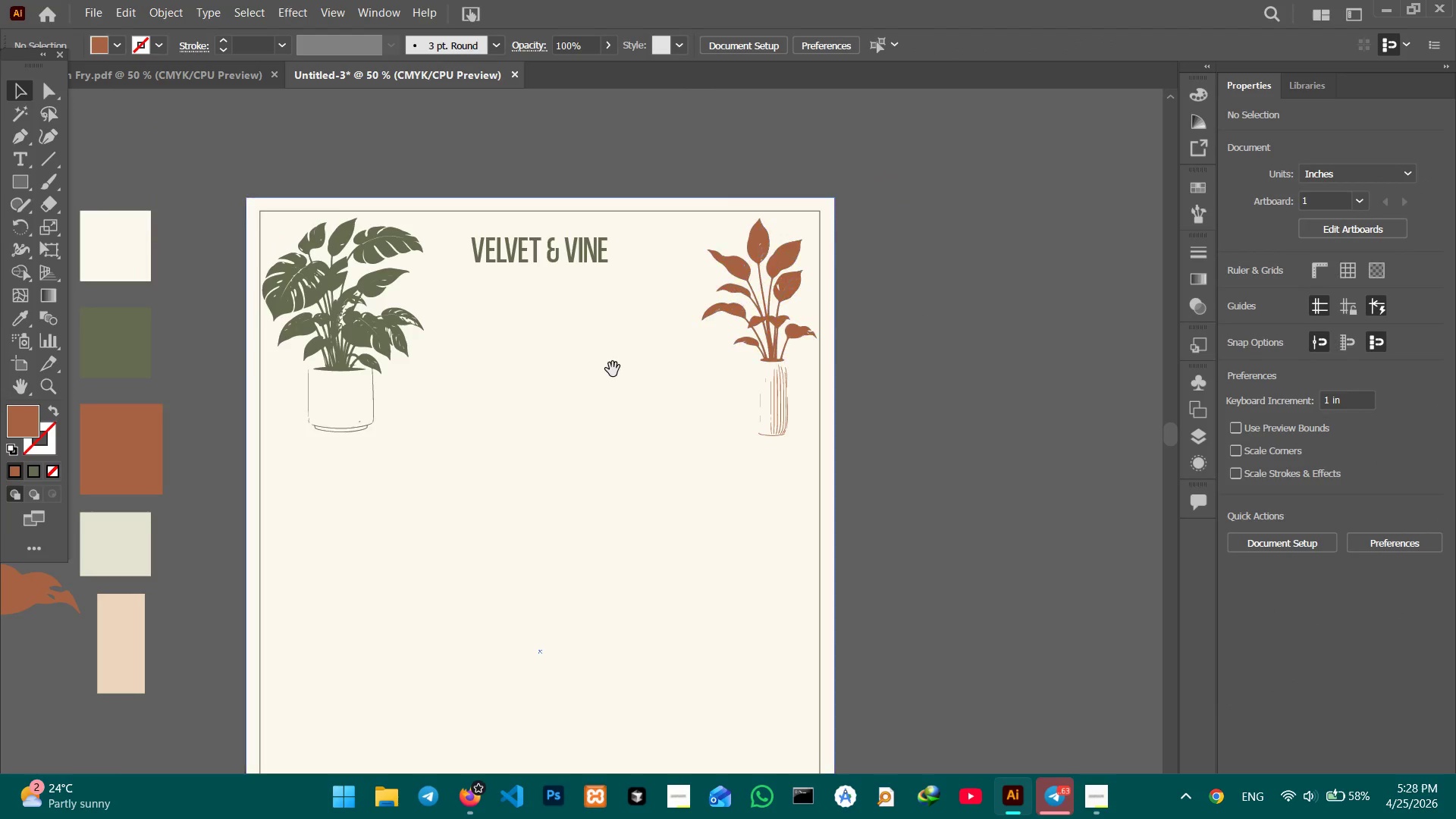 
hold_key(key=Space, duration=1.51)
 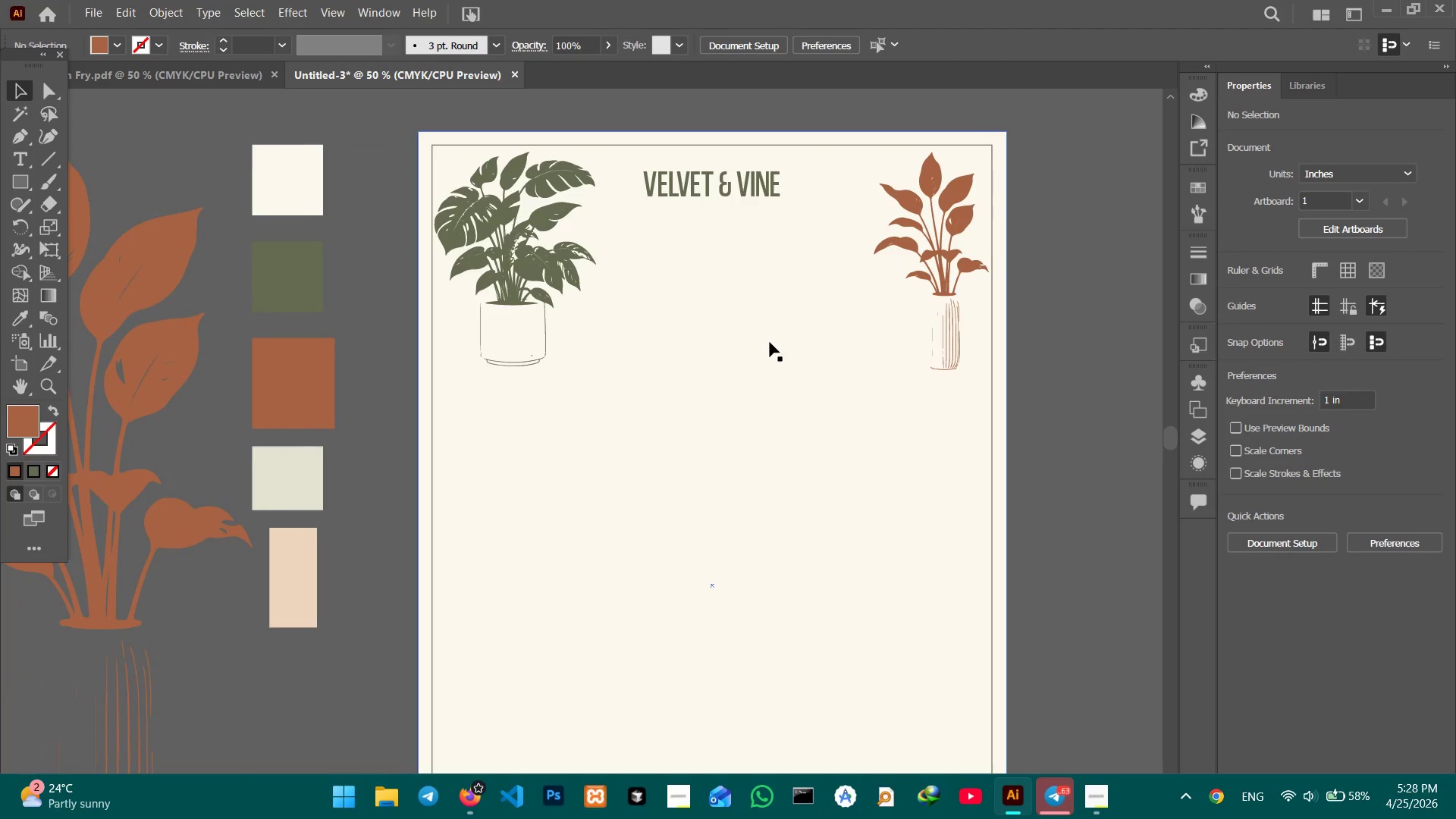 
left_click_drag(start_coordinate=[607, 394], to_coordinate=[780, 328])
 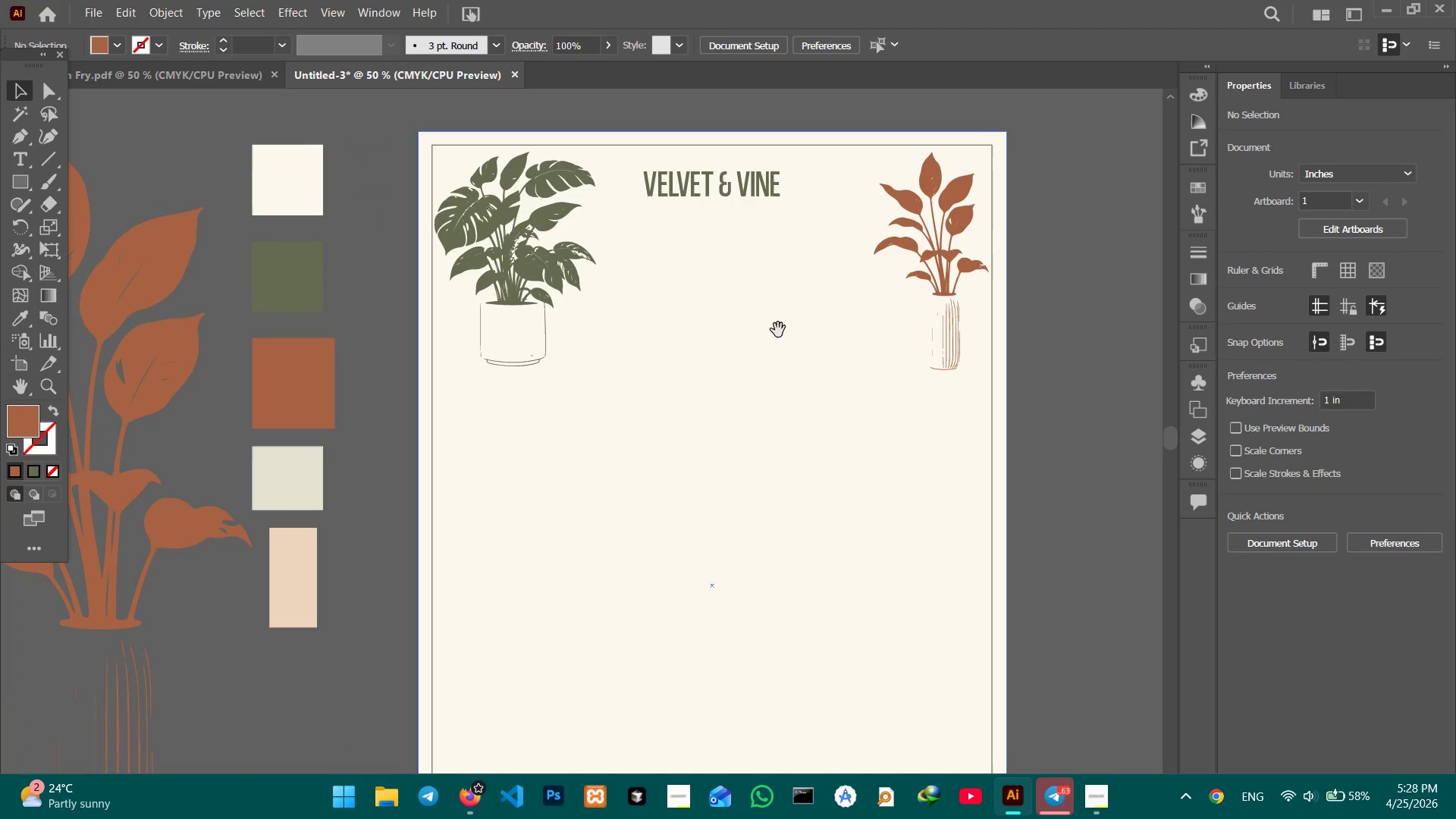 
key(Space)
 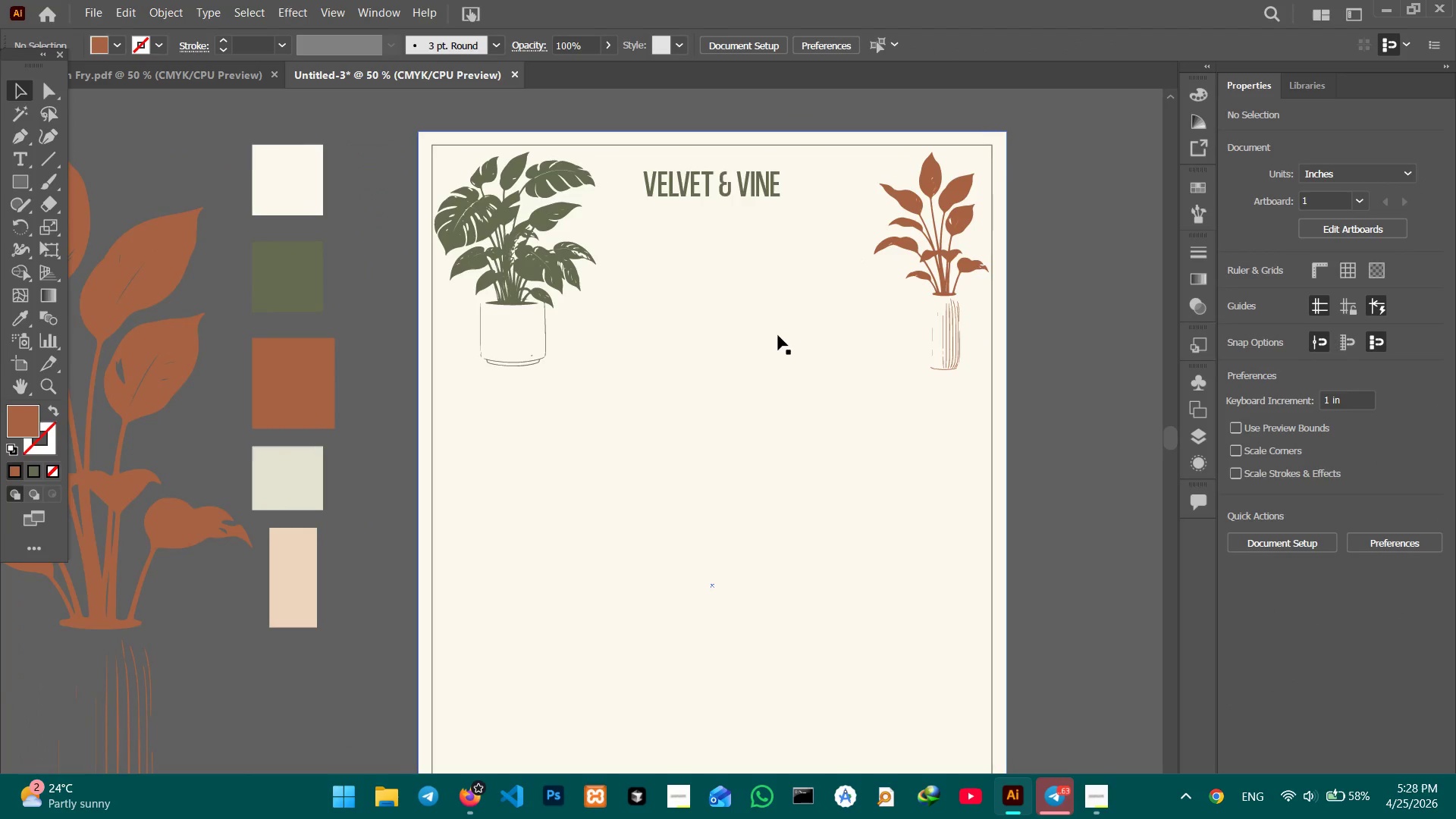 
key(Space)
 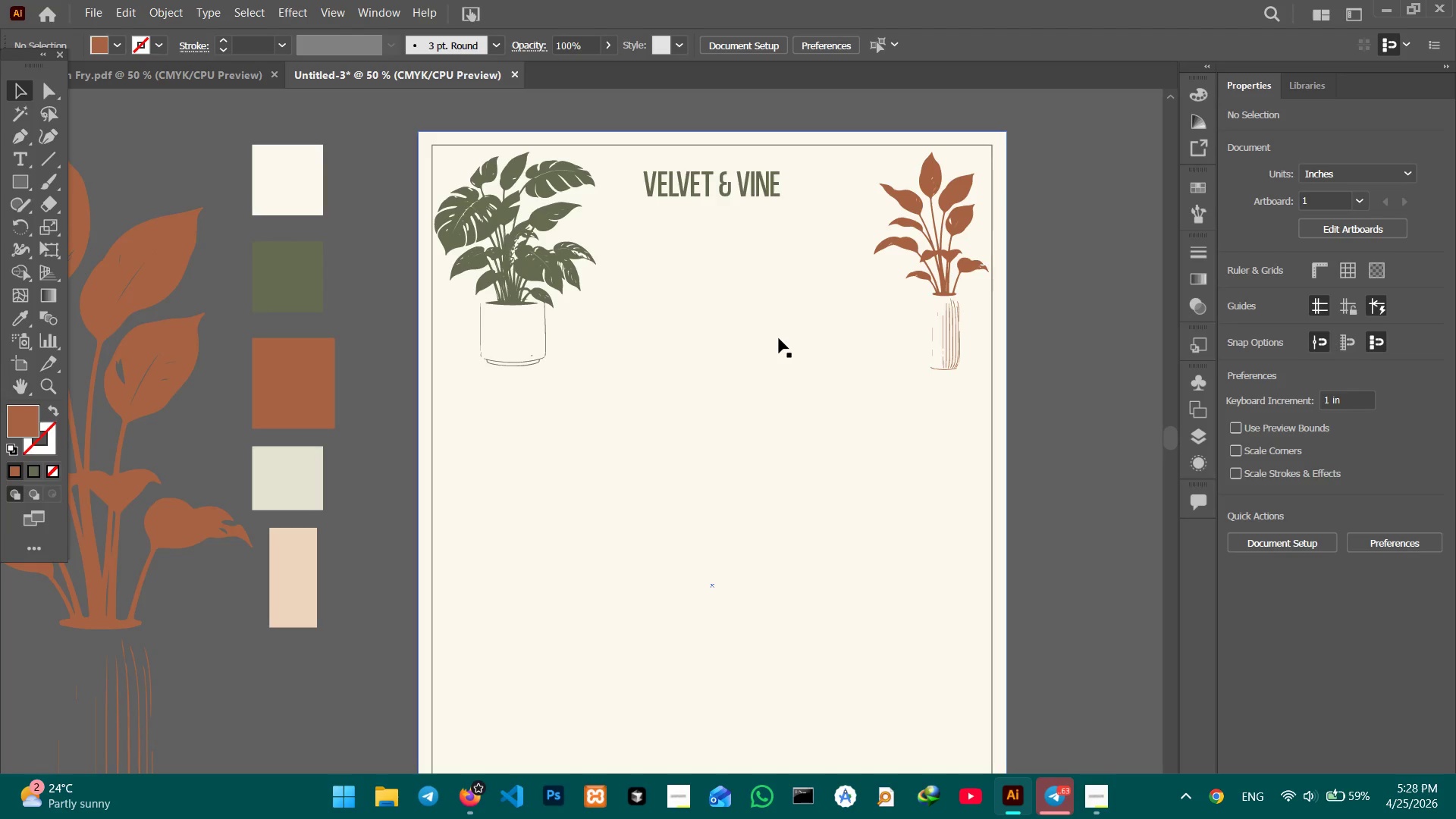 
wait(13.16)
 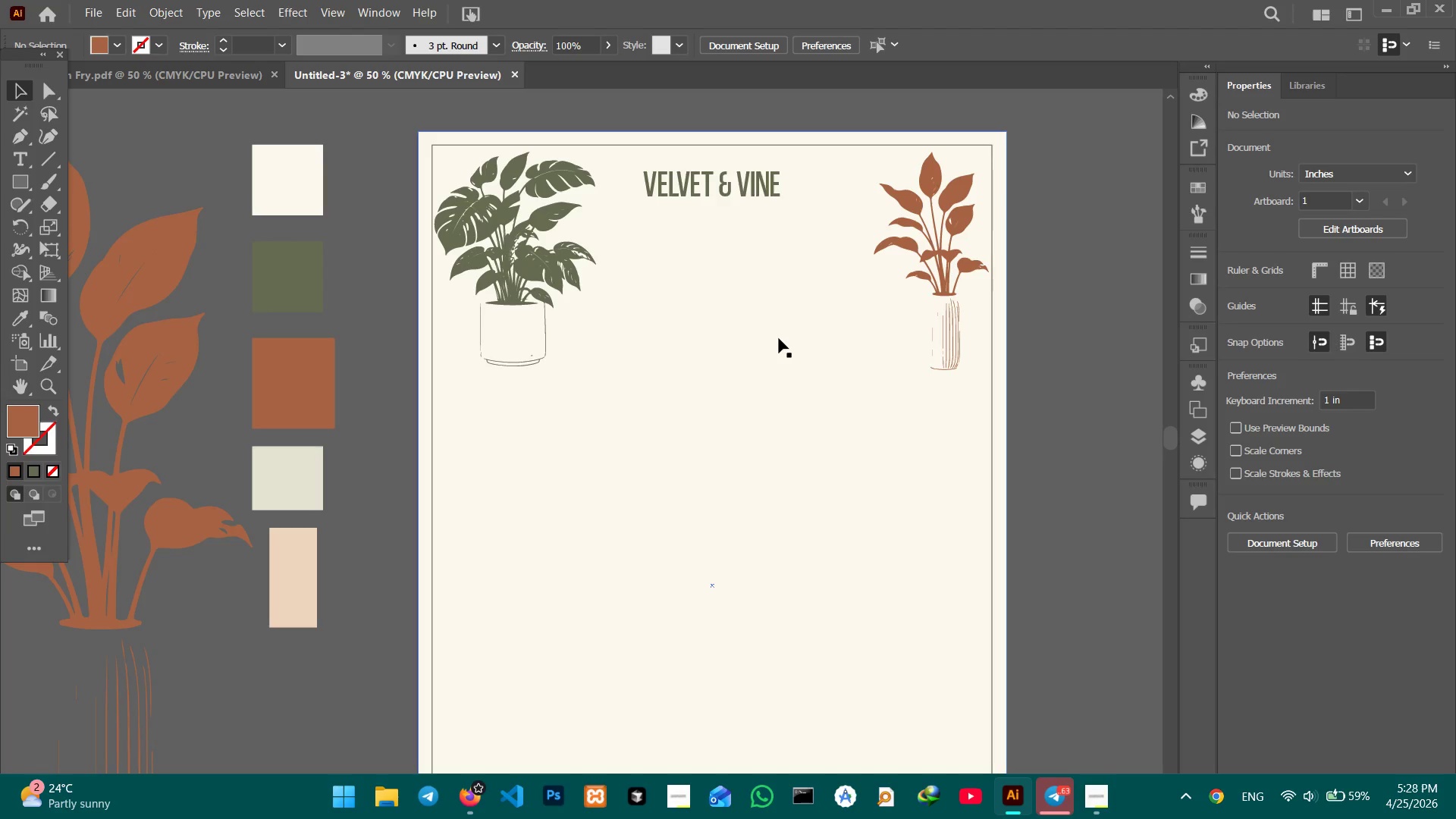 
hold_key(key=Space, duration=0.86)
 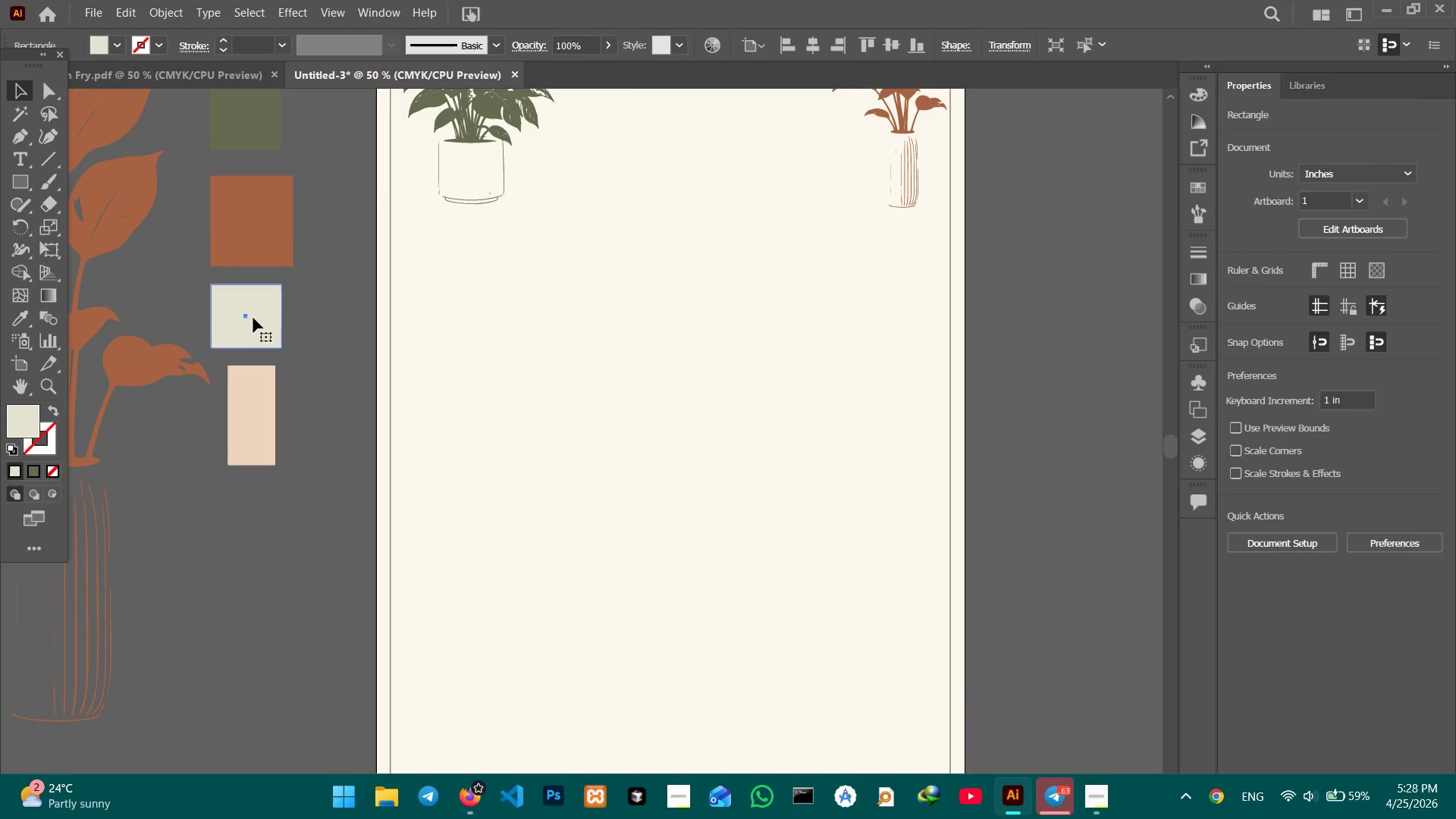 
left_click_drag(start_coordinate=[733, 521], to_coordinate=[690, 358])
 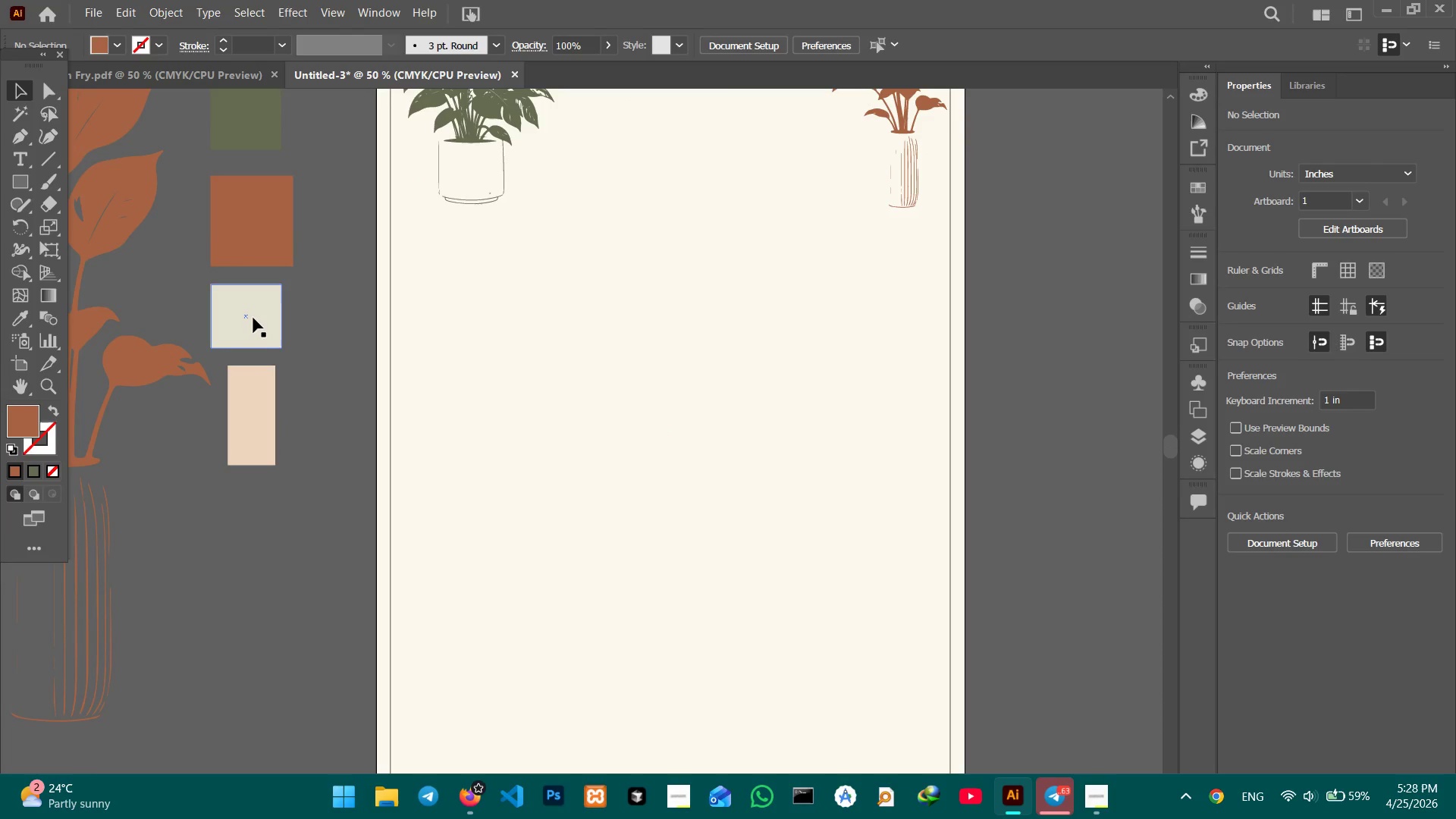 
left_click([253, 318])
 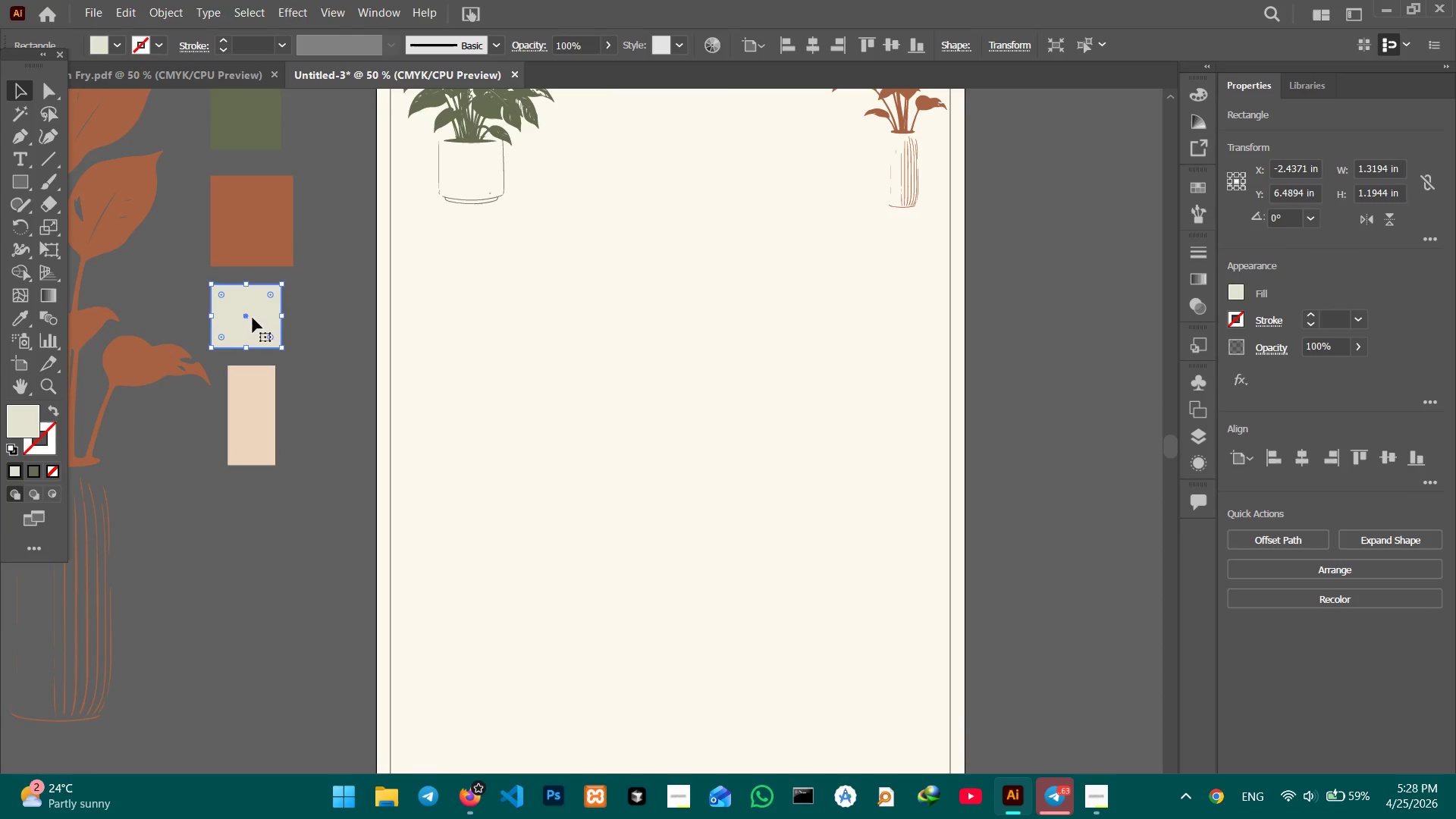 
key(Control+C)
 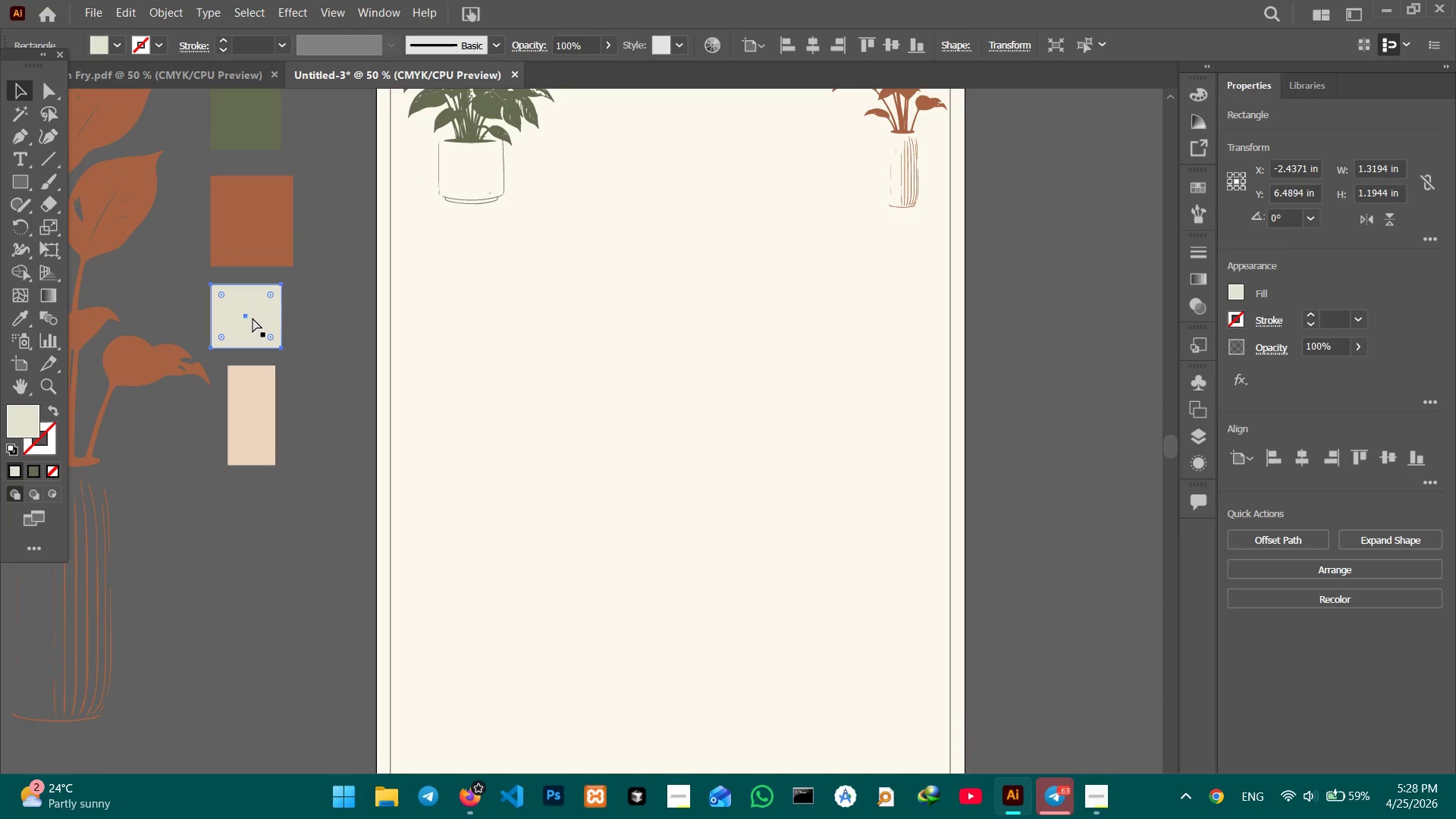 
key(Control+V)
 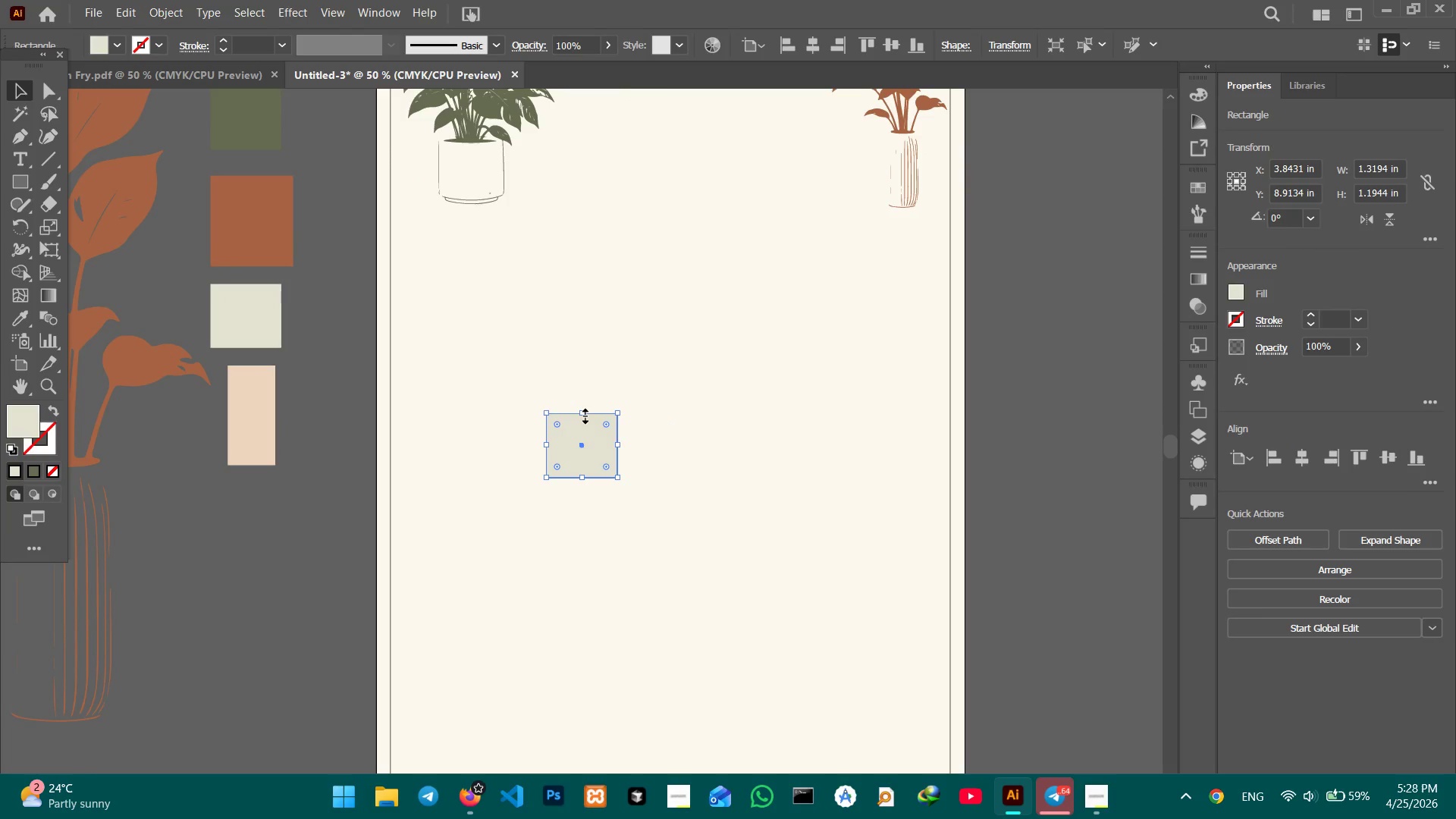 
hold_key(key=ShiftLeft, duration=4.39)
left_click_drag(start_coordinate=[582, 411], to_coordinate=[552, 183])
 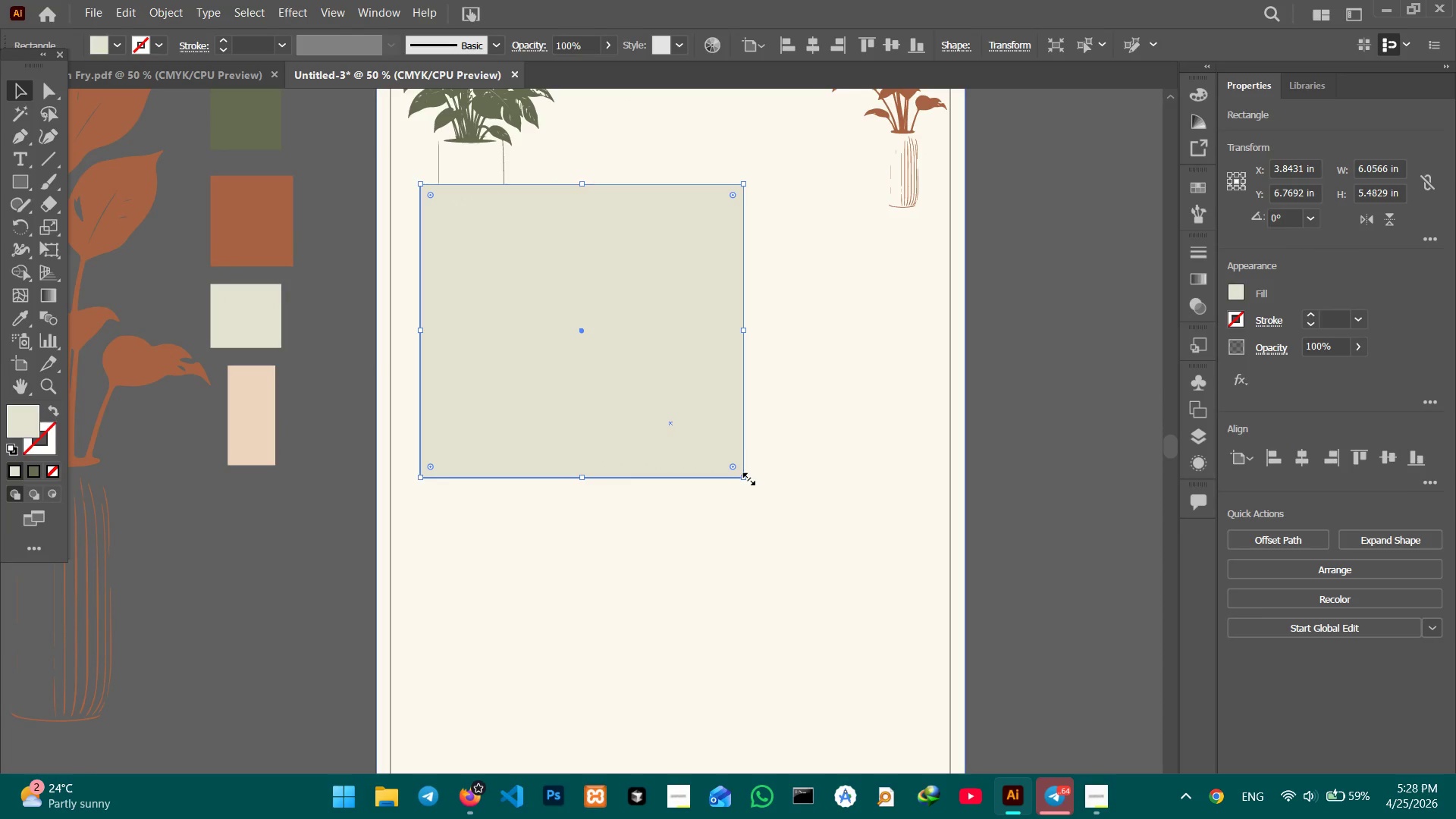 
hold_key(key=Space, duration=0.7)
 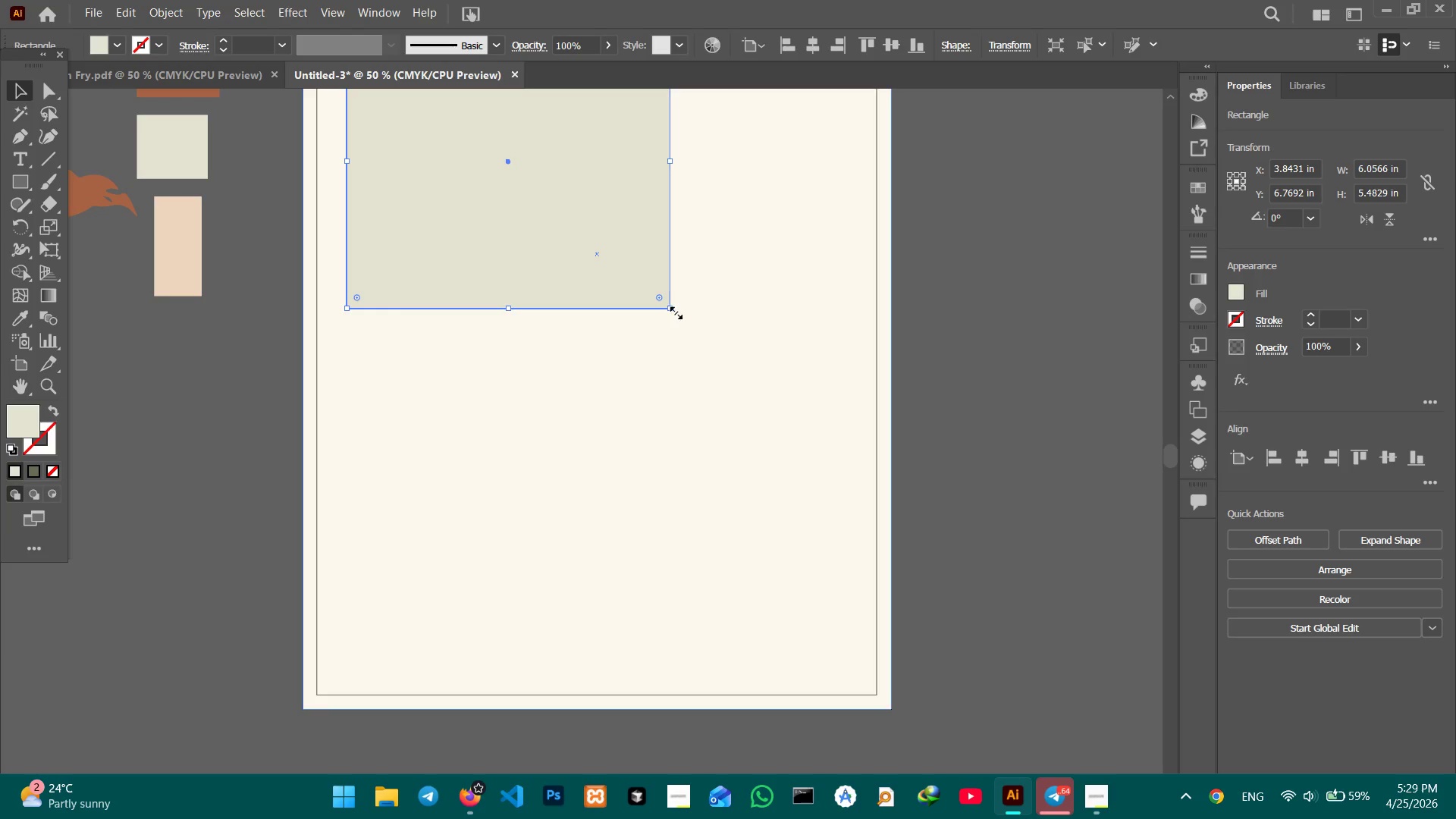 
left_click_drag(start_coordinate=[778, 563], to_coordinate=[704, 394])
 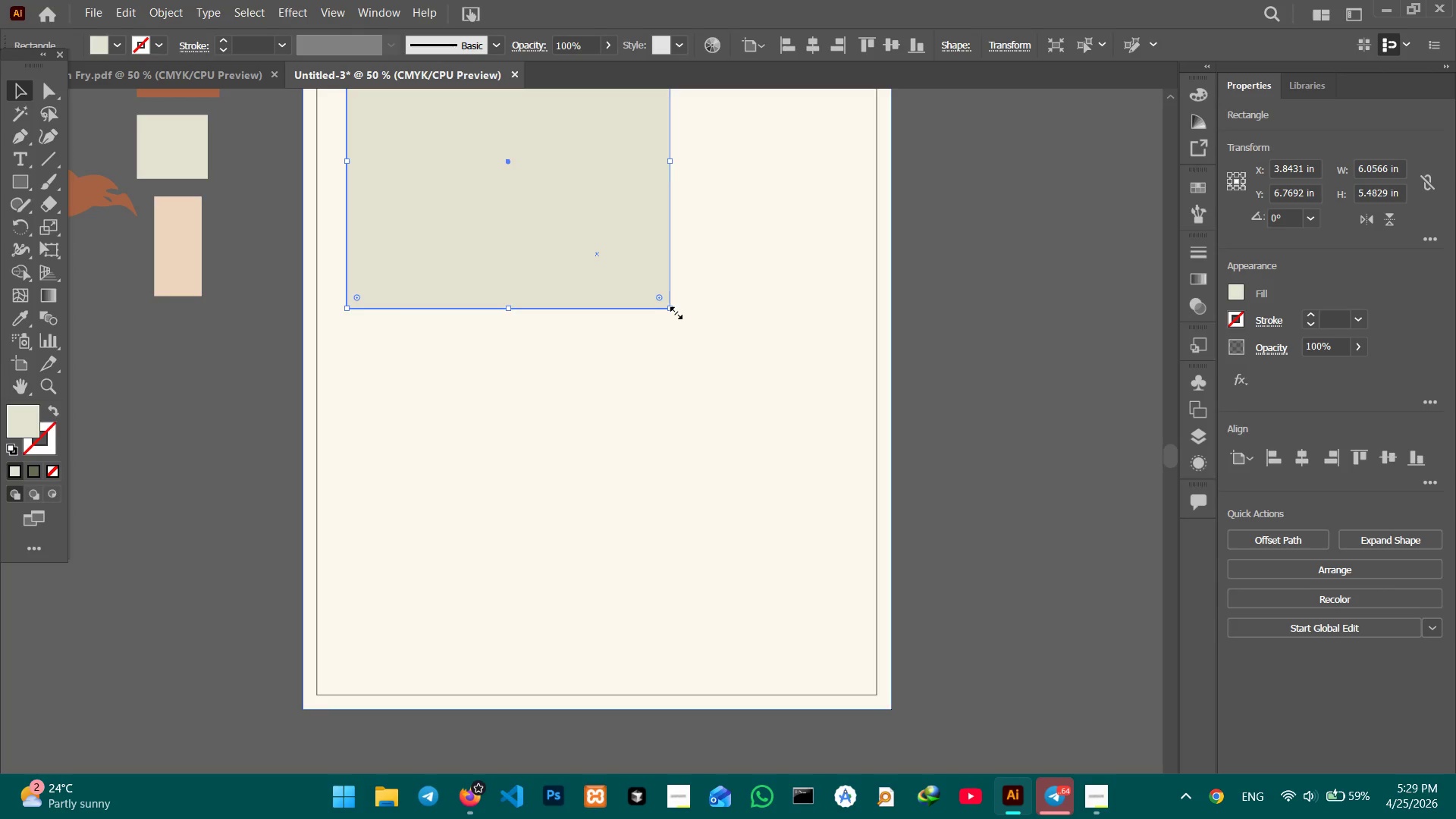 
left_click_drag(start_coordinate=[674, 311], to_coordinate=[864, 682])
 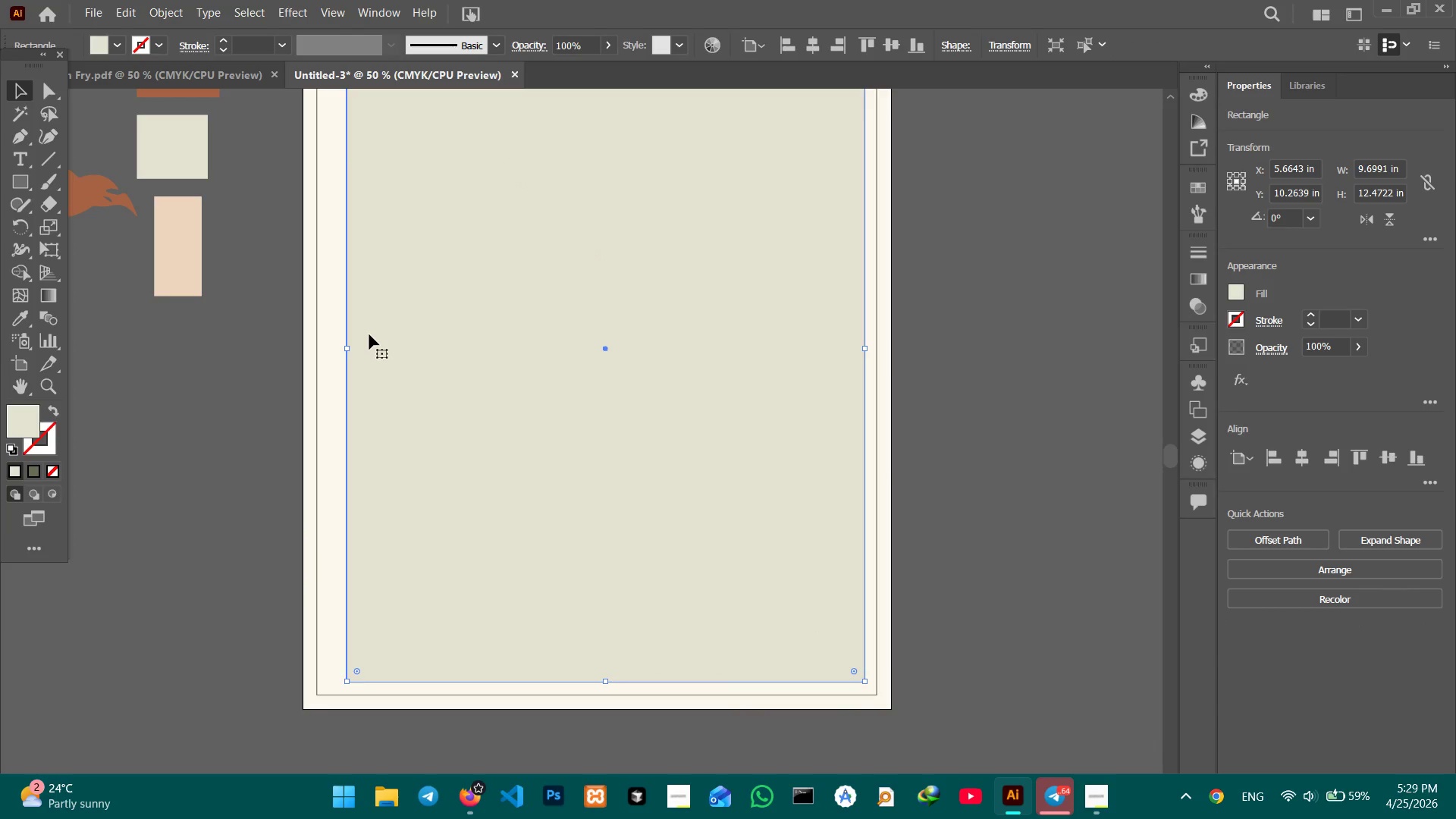 
scroll: coordinate [369, 335], scroll_direction: up, amount: 3.0
 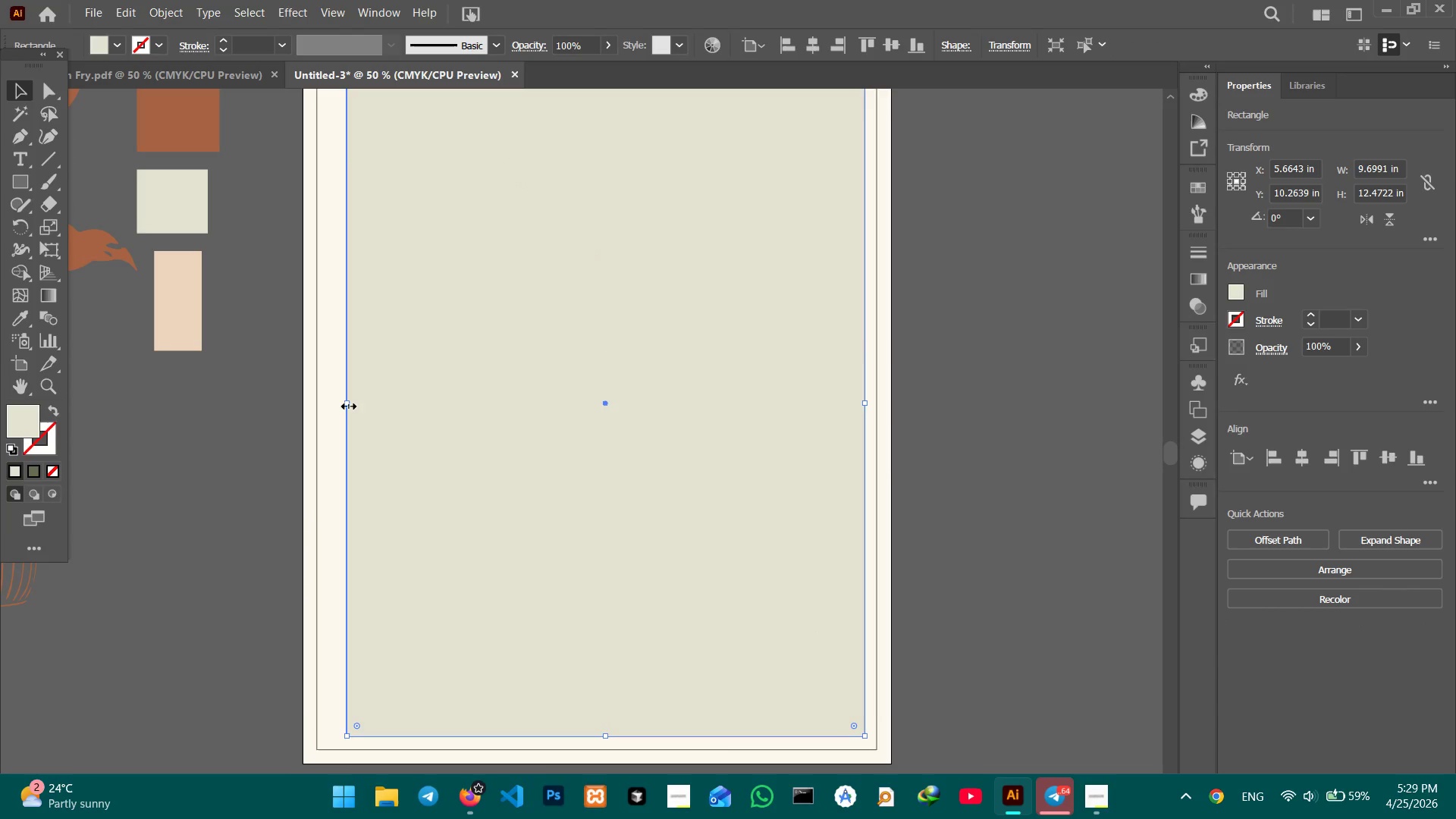 
left_click_drag(start_coordinate=[347, 404], to_coordinate=[330, 406])
 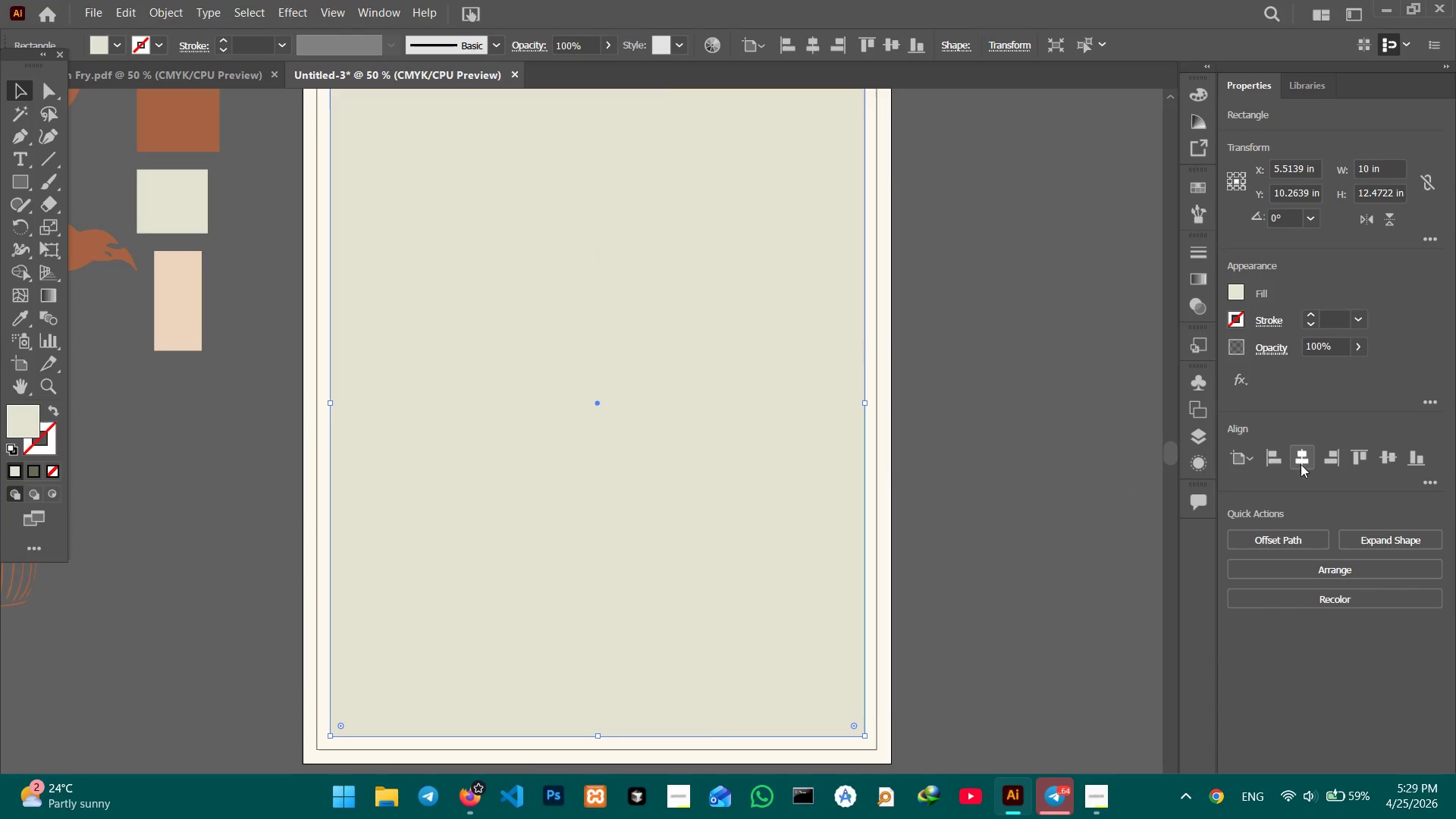 
left_click([1307, 460])
 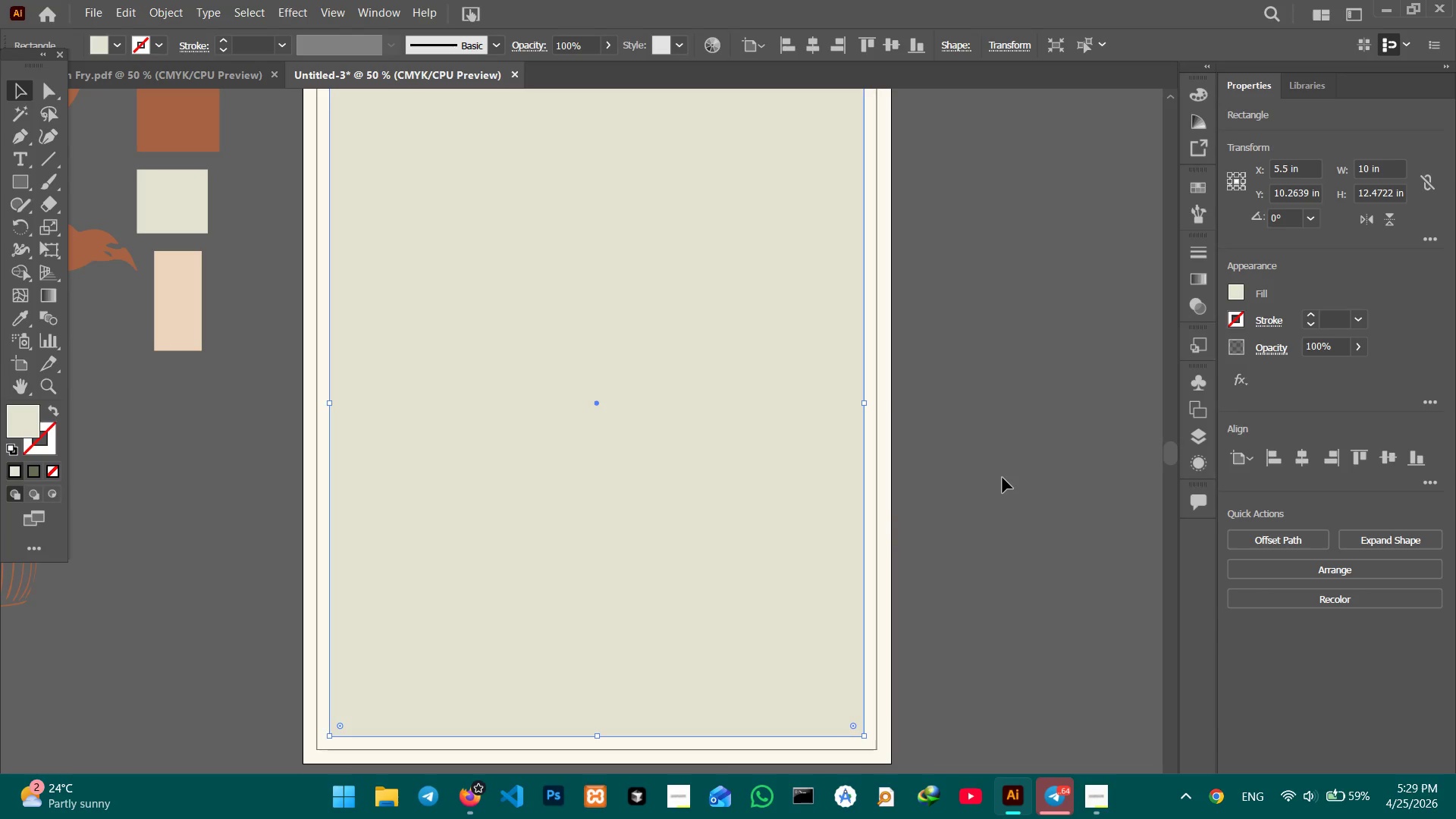 
scroll: coordinate [1003, 478], scroll_direction: down, amount: 3.0
 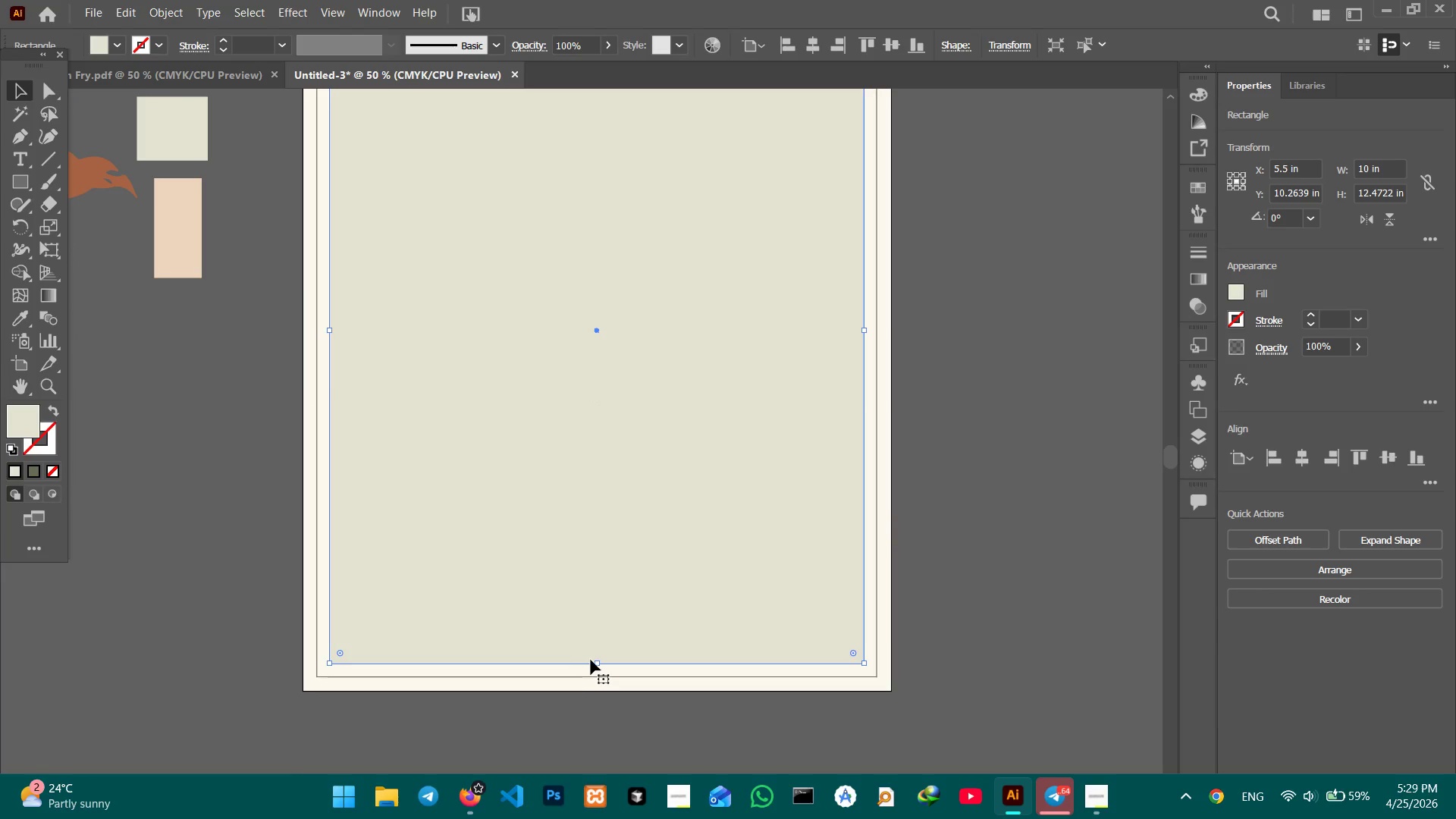 
left_click_drag(start_coordinate=[598, 666], to_coordinate=[598, 630])
 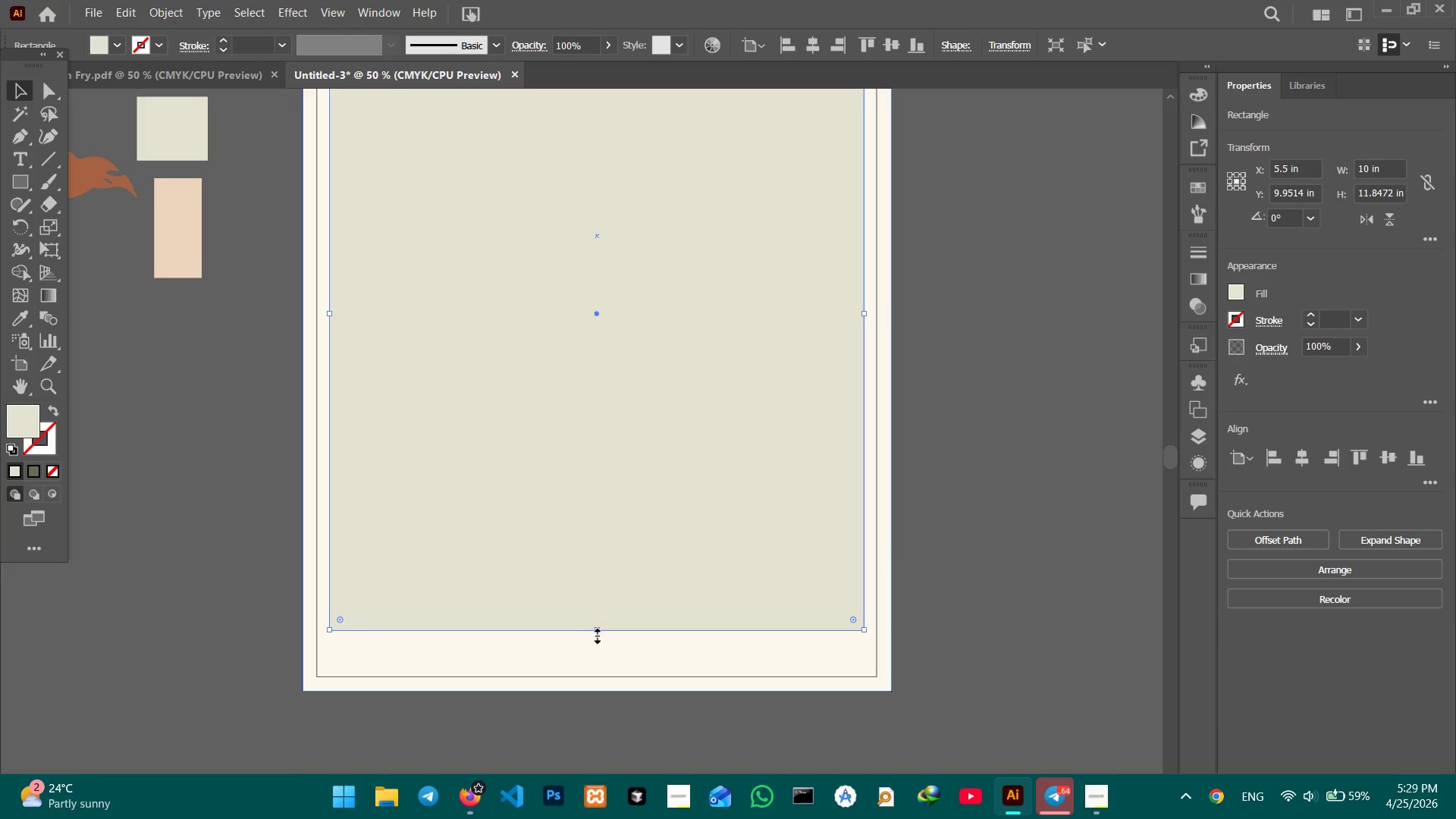 
left_click_drag(start_coordinate=[595, 633], to_coordinate=[595, 643])
 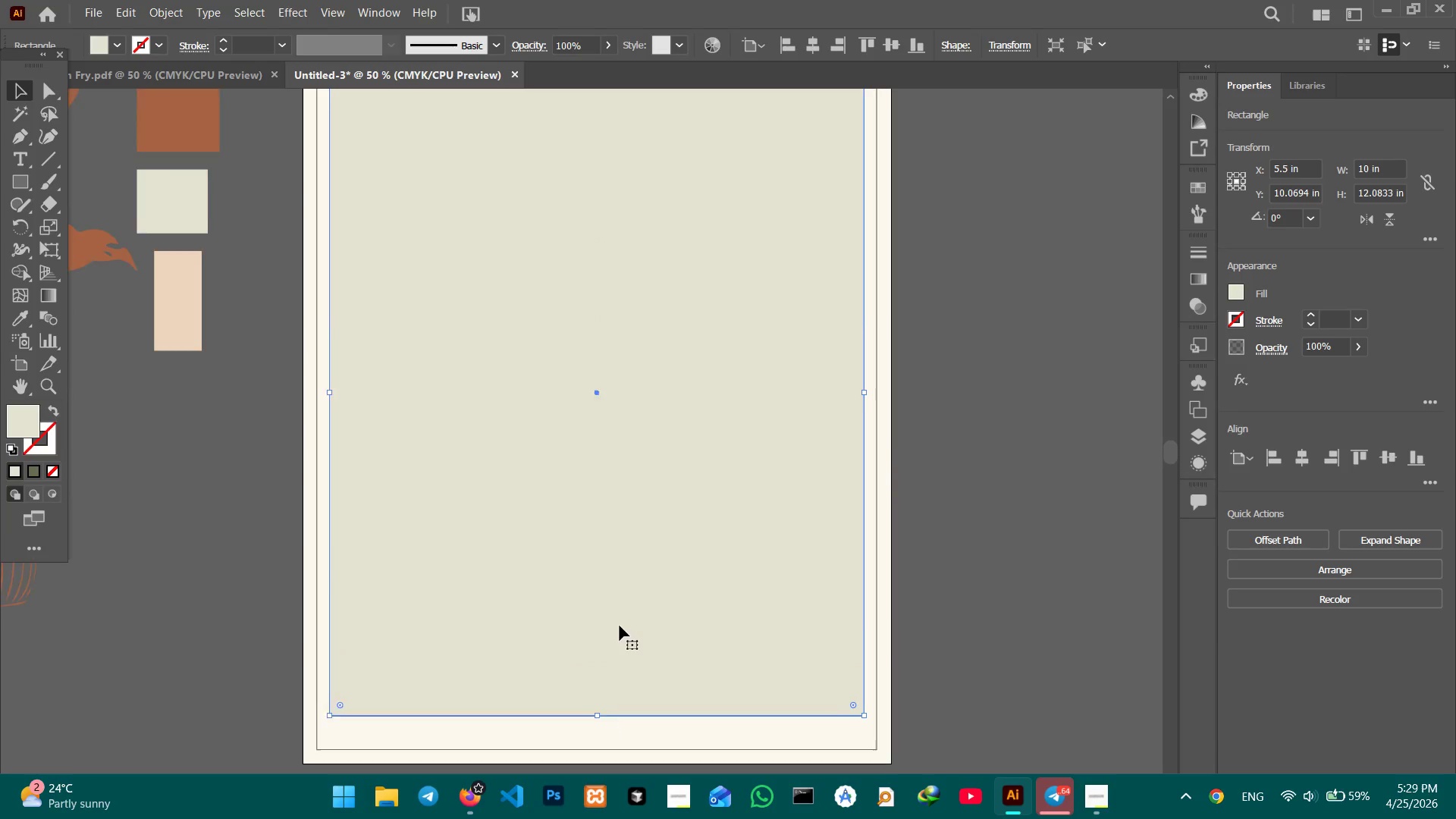 
scroll: coordinate [620, 621], scroll_direction: up, amount: 16.0
 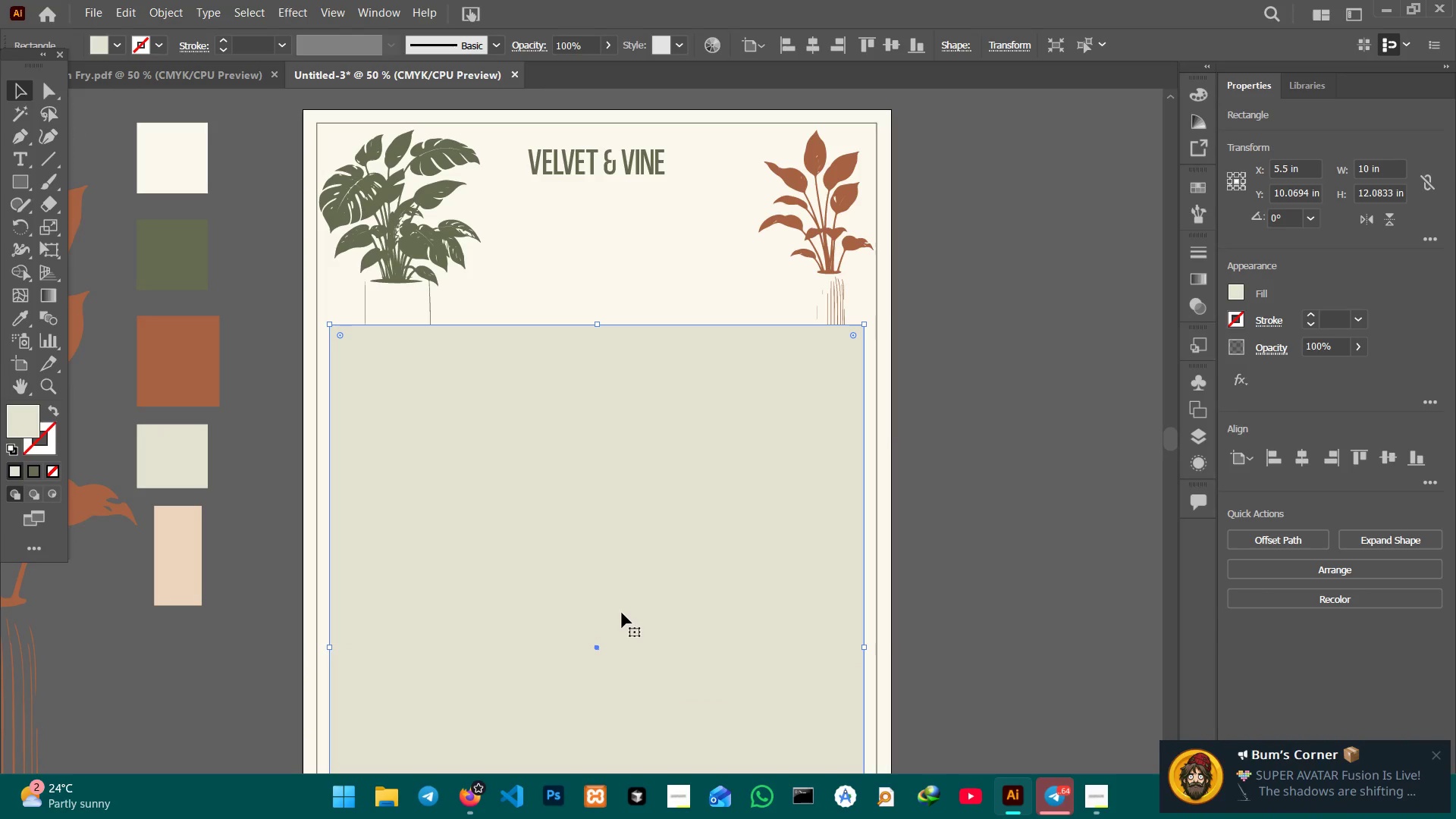 
wait(7.77)
 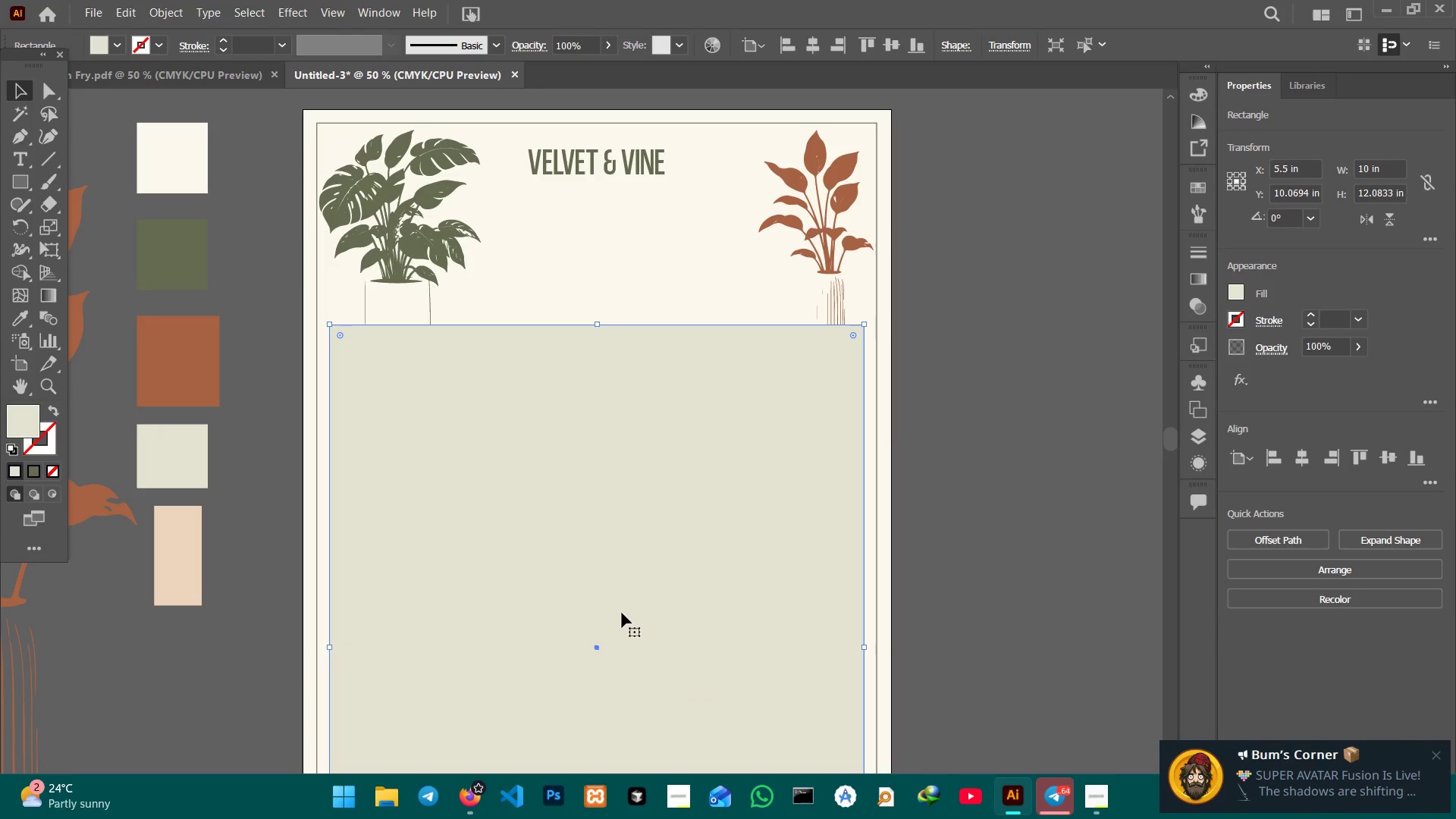 
double_click([20, 428])
 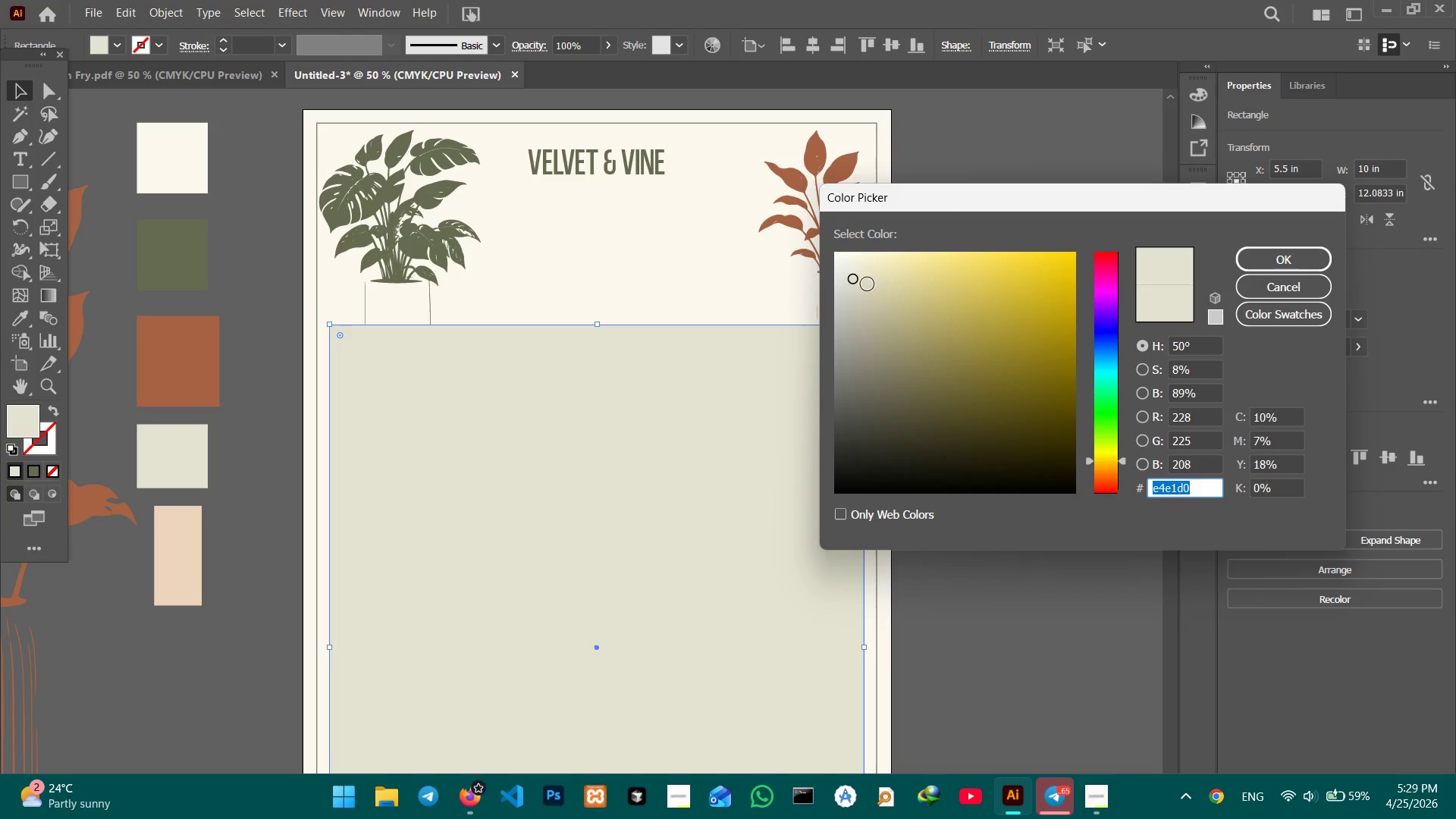 
left_click_drag(start_coordinate=[855, 278], to_coordinate=[827, 244])
 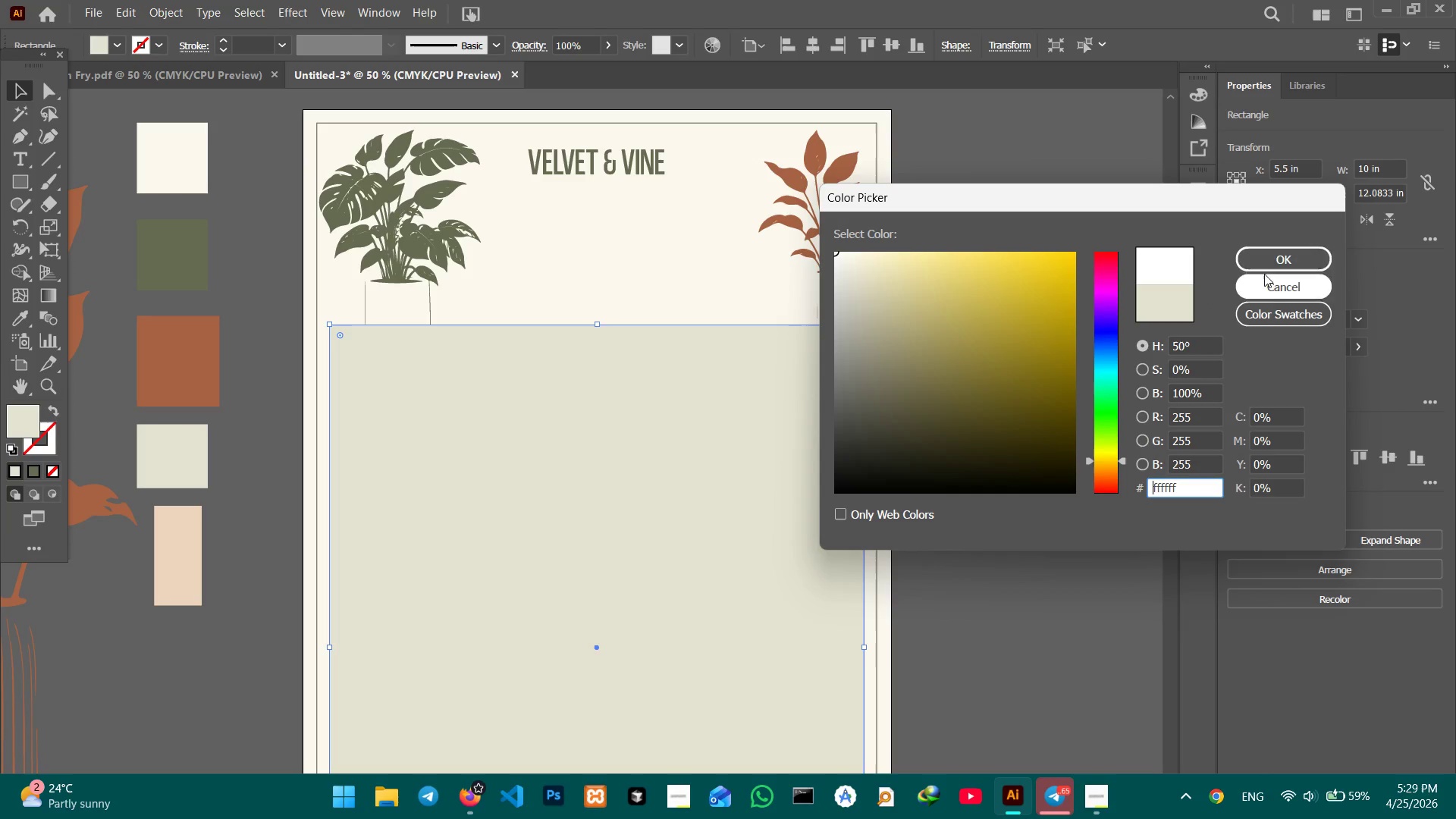 
left_click([1265, 262])
 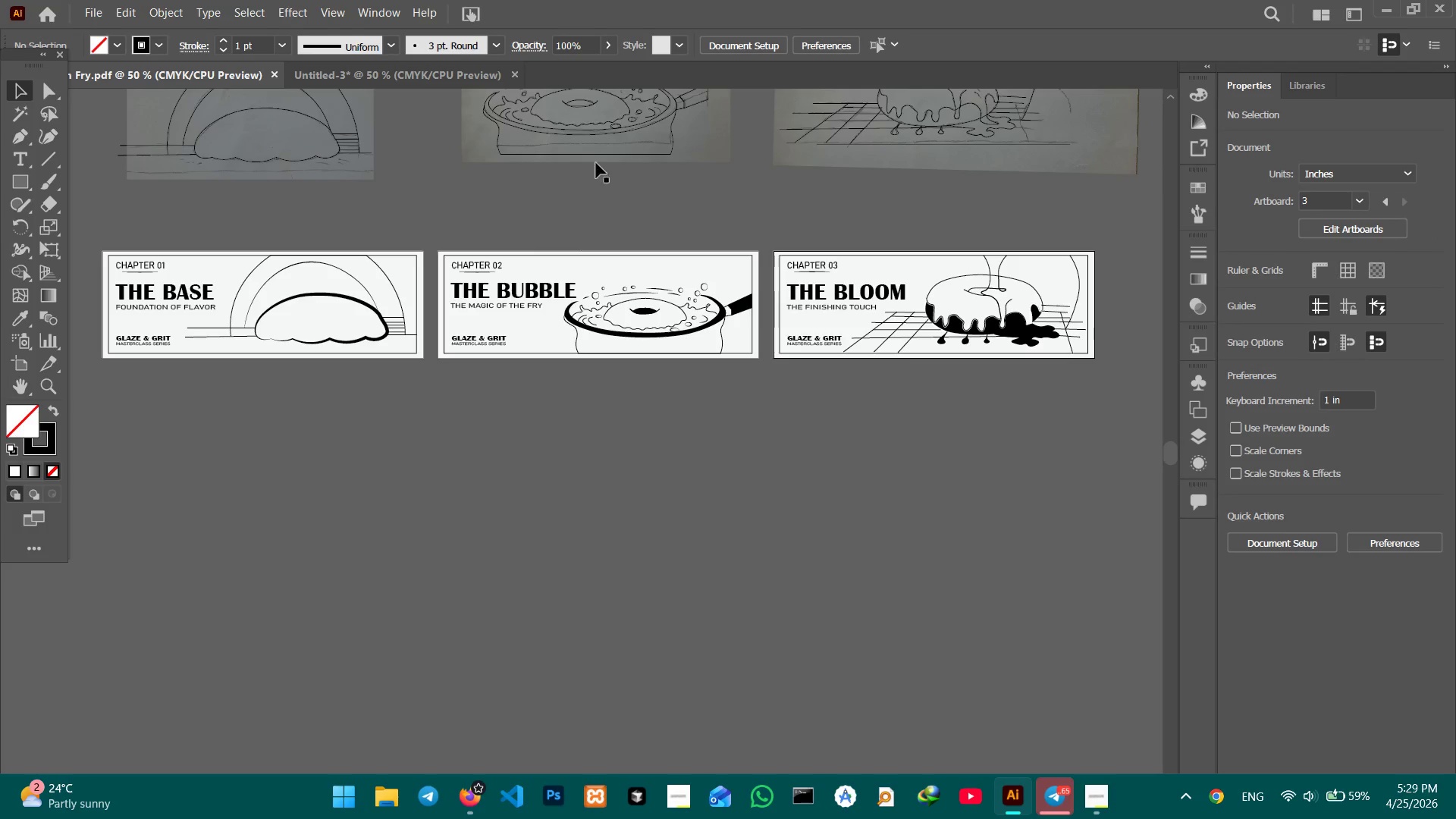 
left_click([445, 74])
 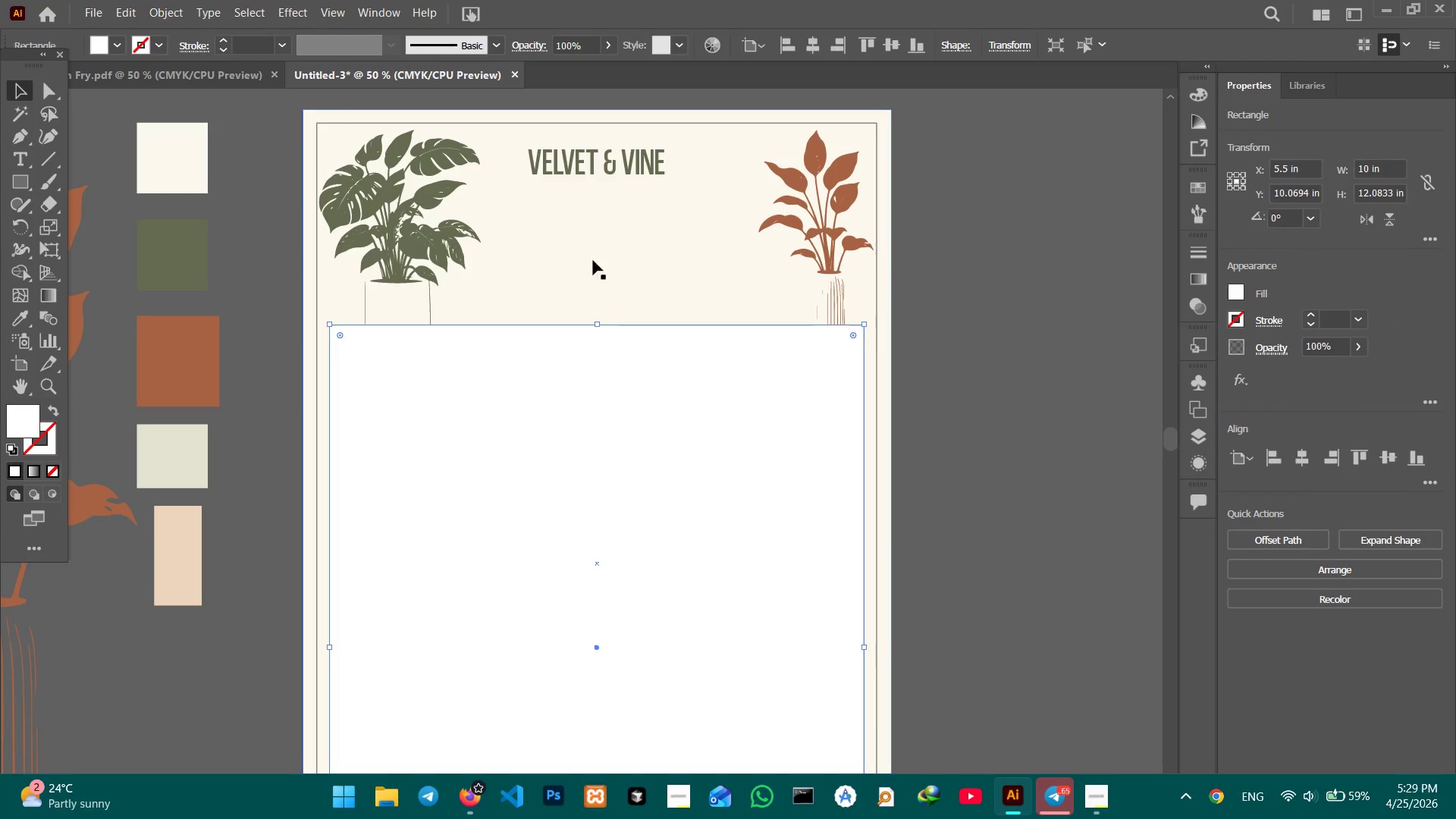 
hold_key(key=Space, duration=0.7)
 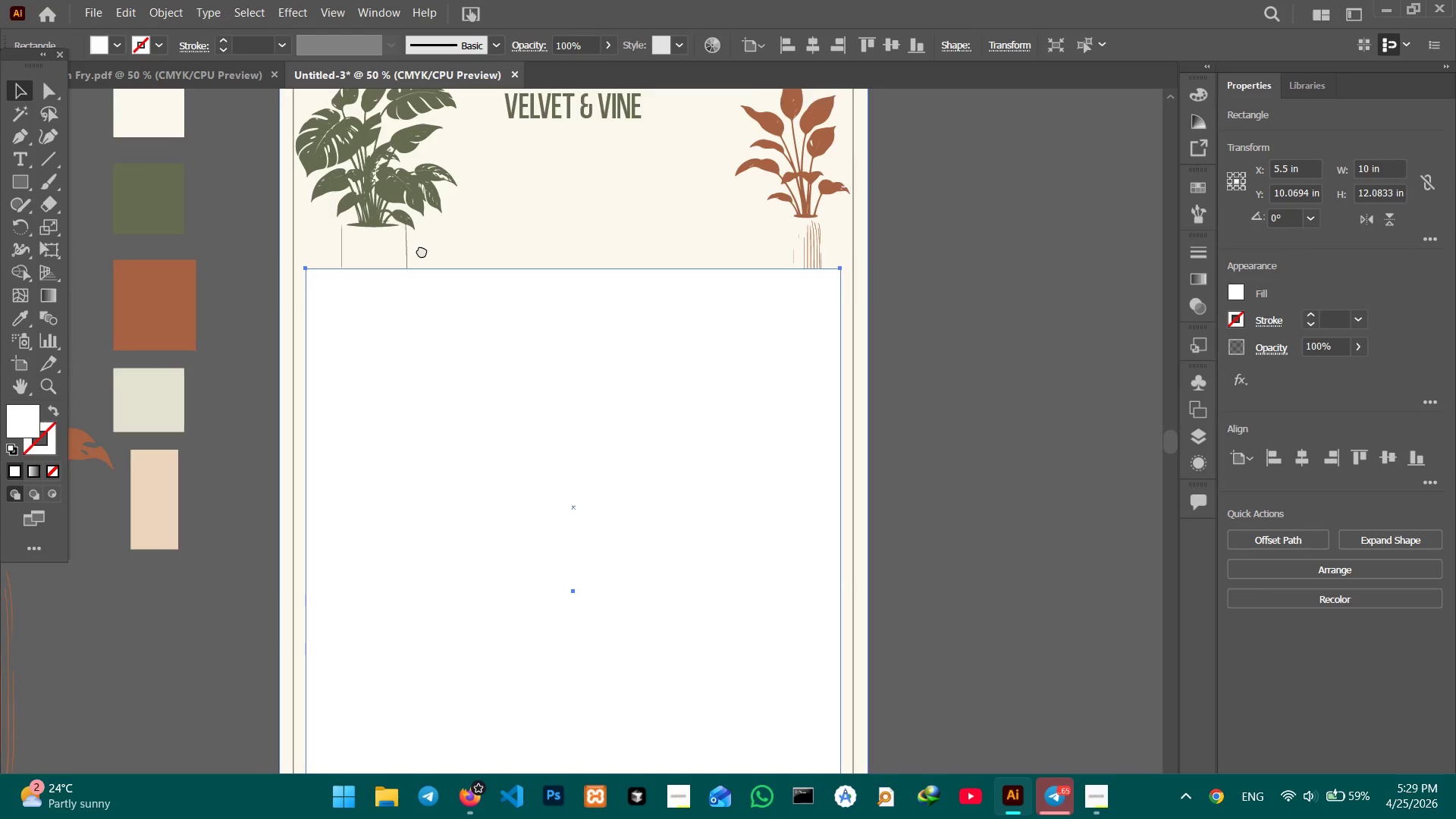 
left_click_drag(start_coordinate=[602, 275], to_coordinate=[579, 219])
 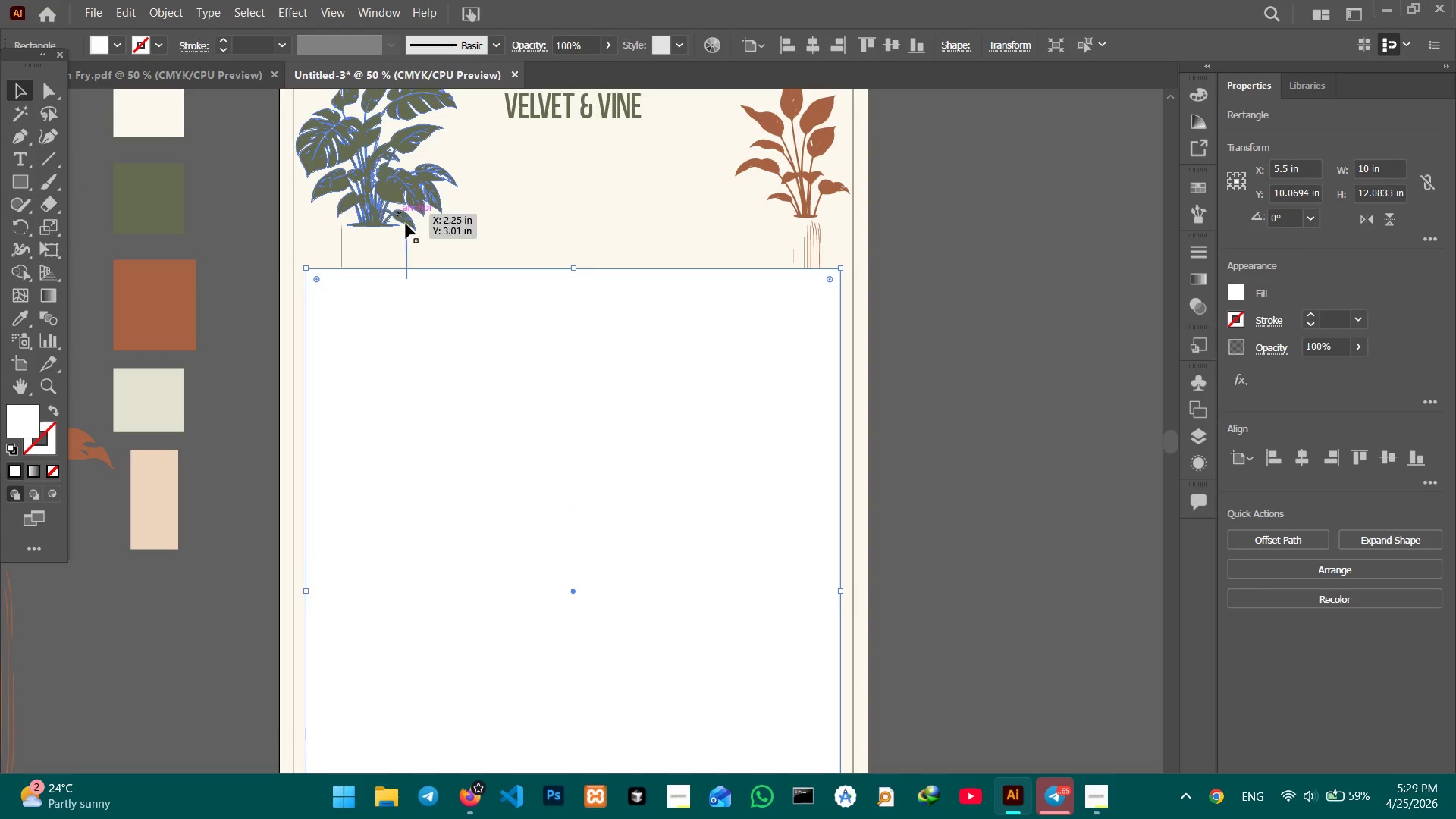 
hold_key(key=Space, duration=1.5)
 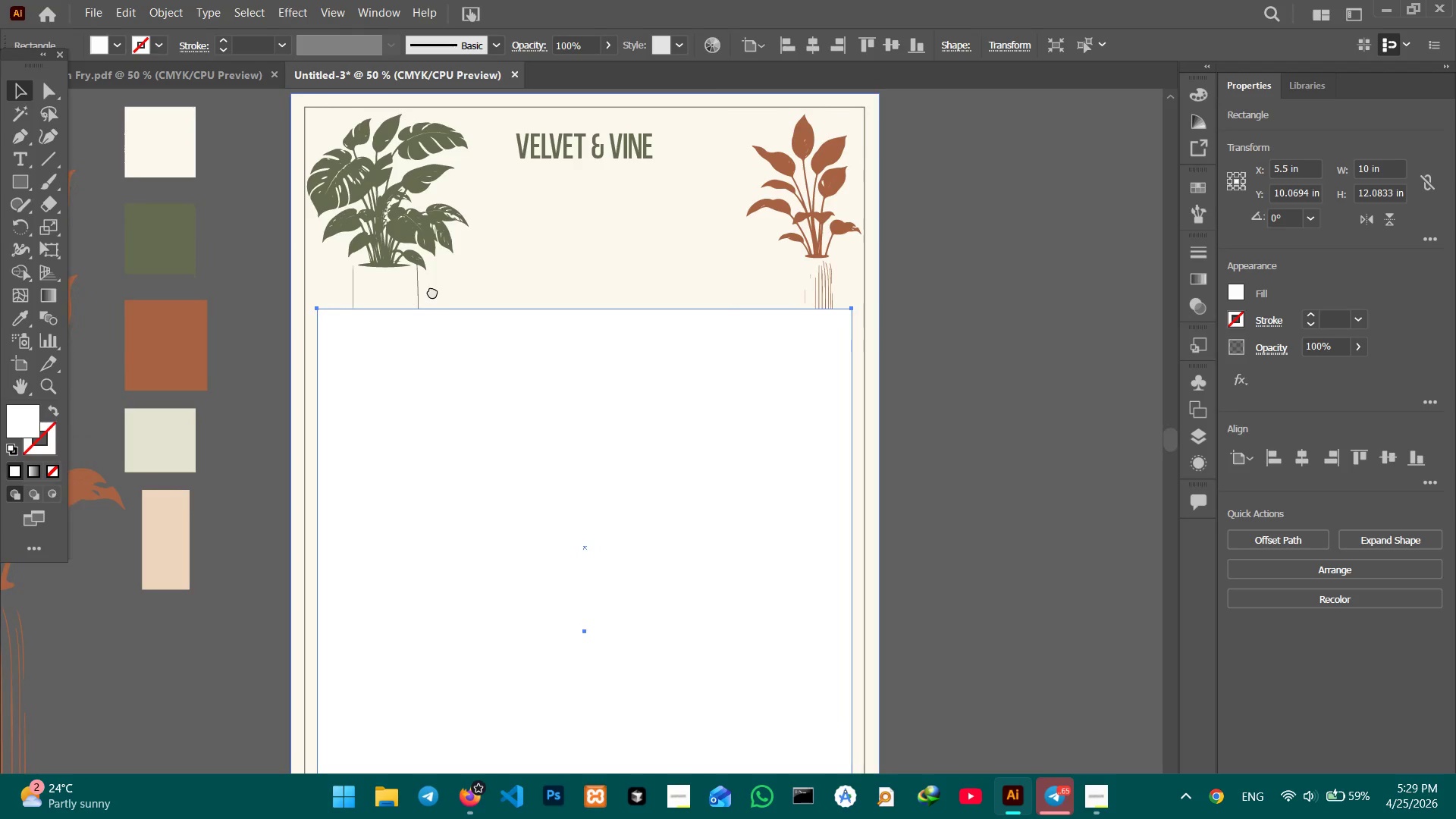 
left_click_drag(start_coordinate=[422, 252], to_coordinate=[432, 292])
 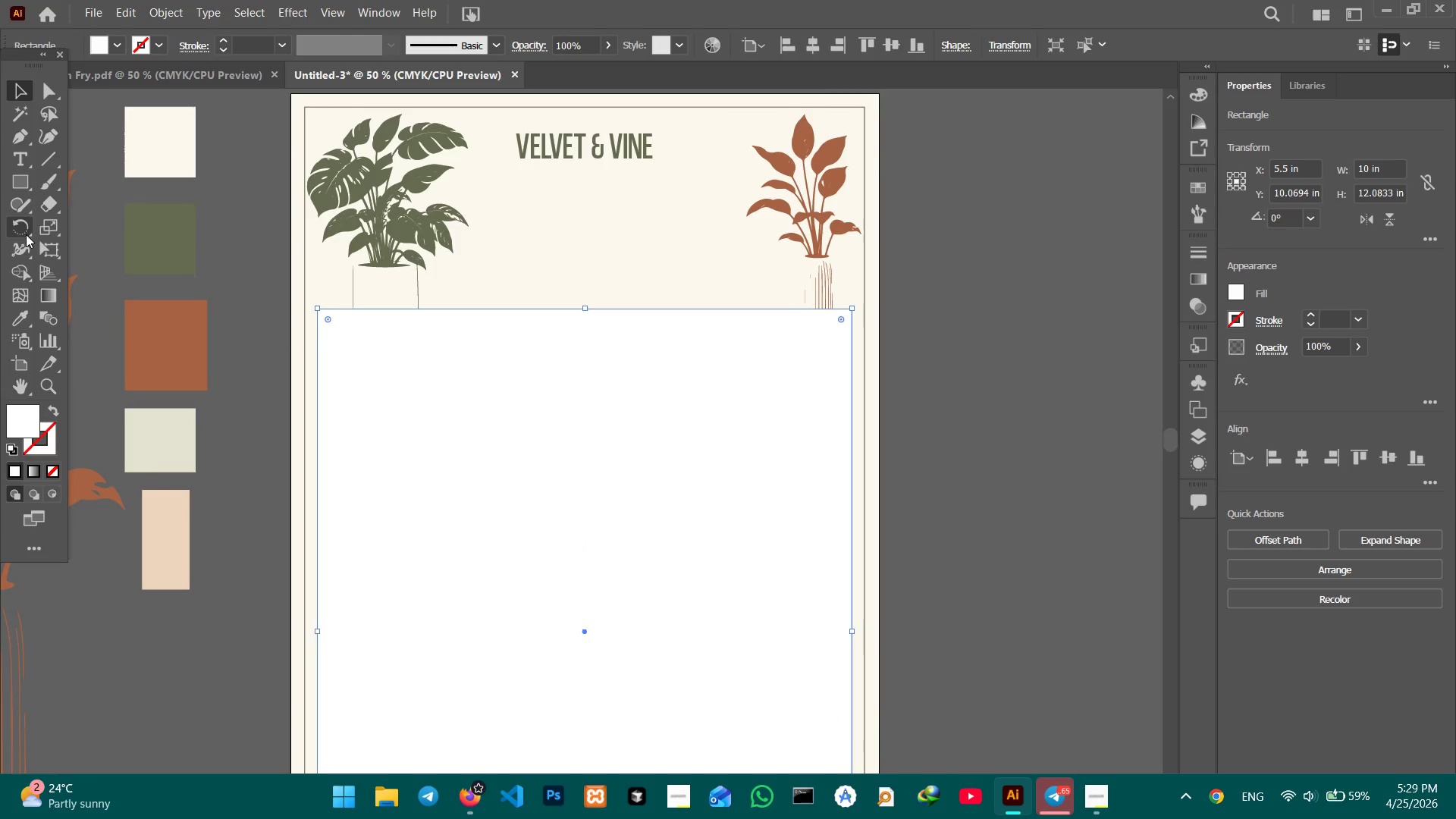 
hold_key(key=Space, duration=0.81)
 